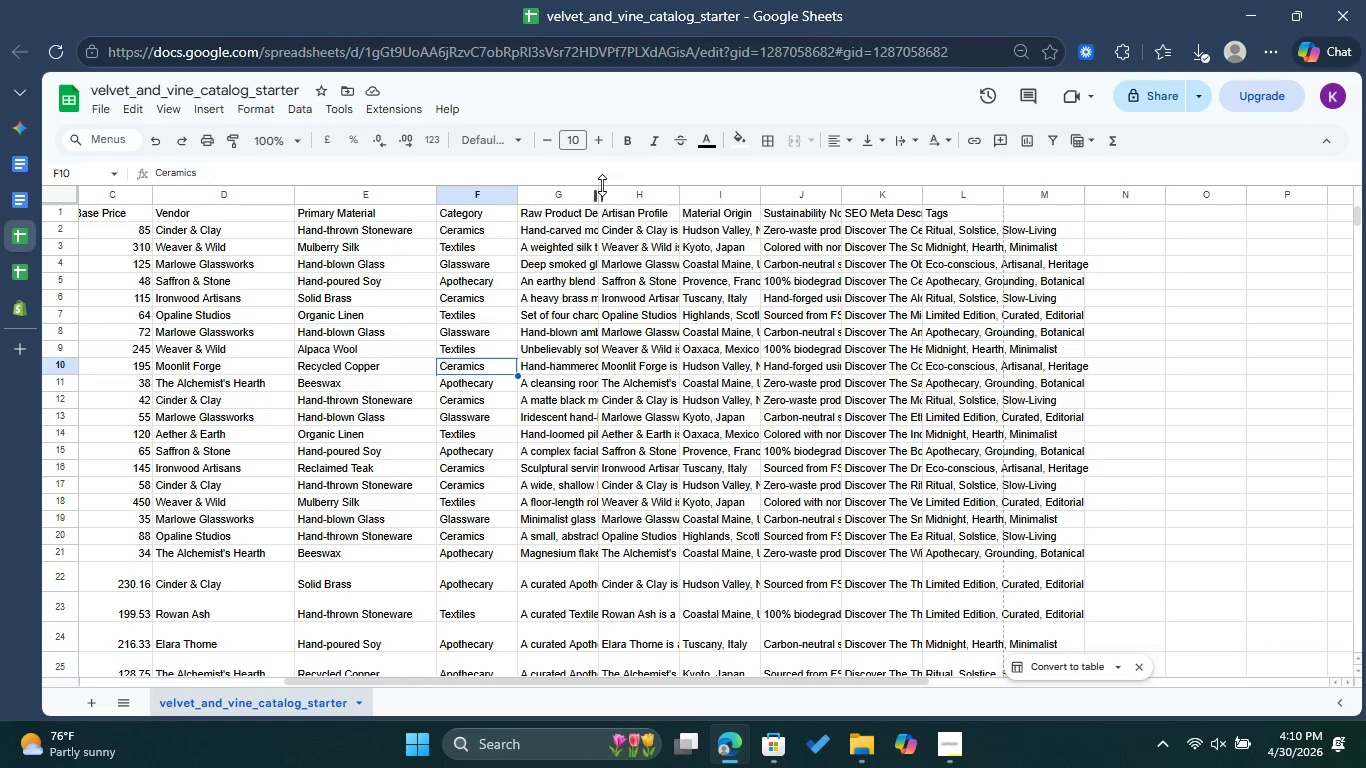 
left_click_drag(start_coordinate=[602, 196], to_coordinate=[751, 218])
 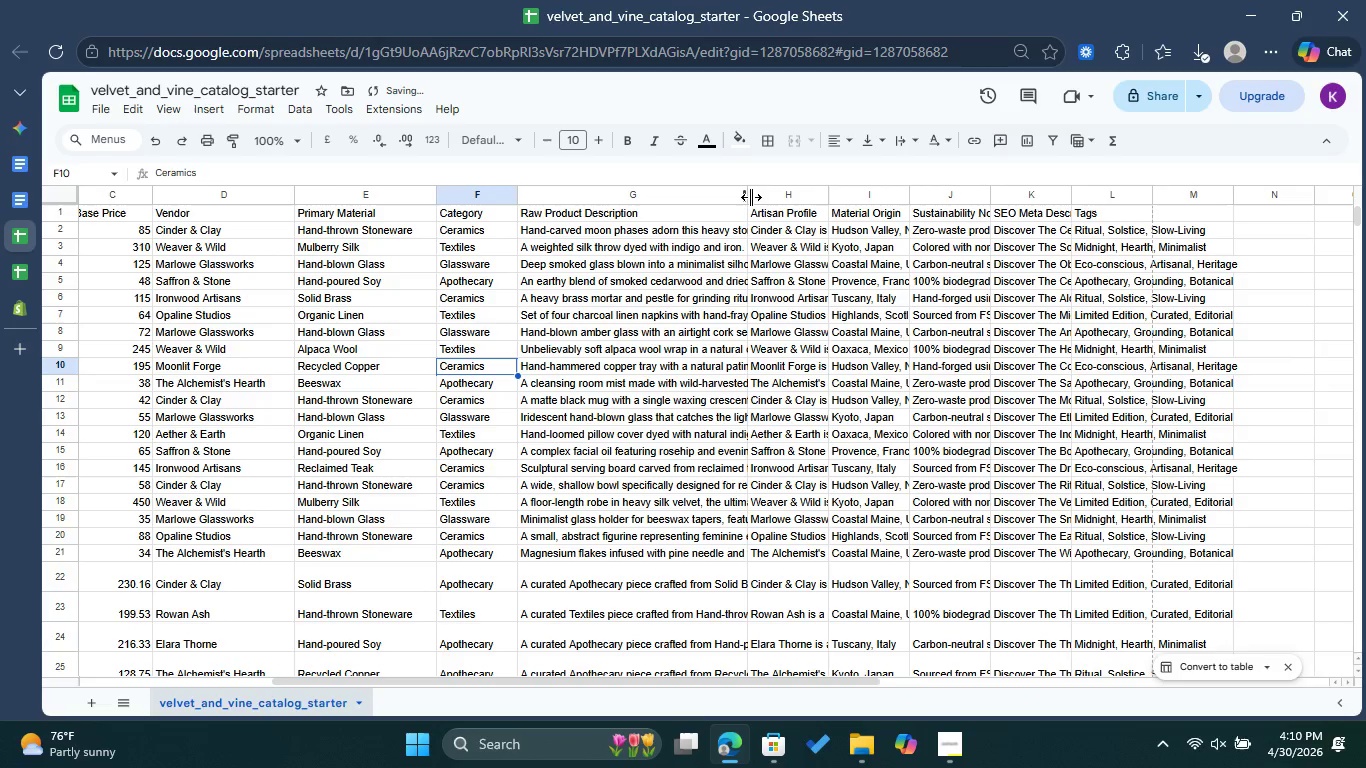 
left_click_drag(start_coordinate=[750, 196], to_coordinate=[893, 207])
 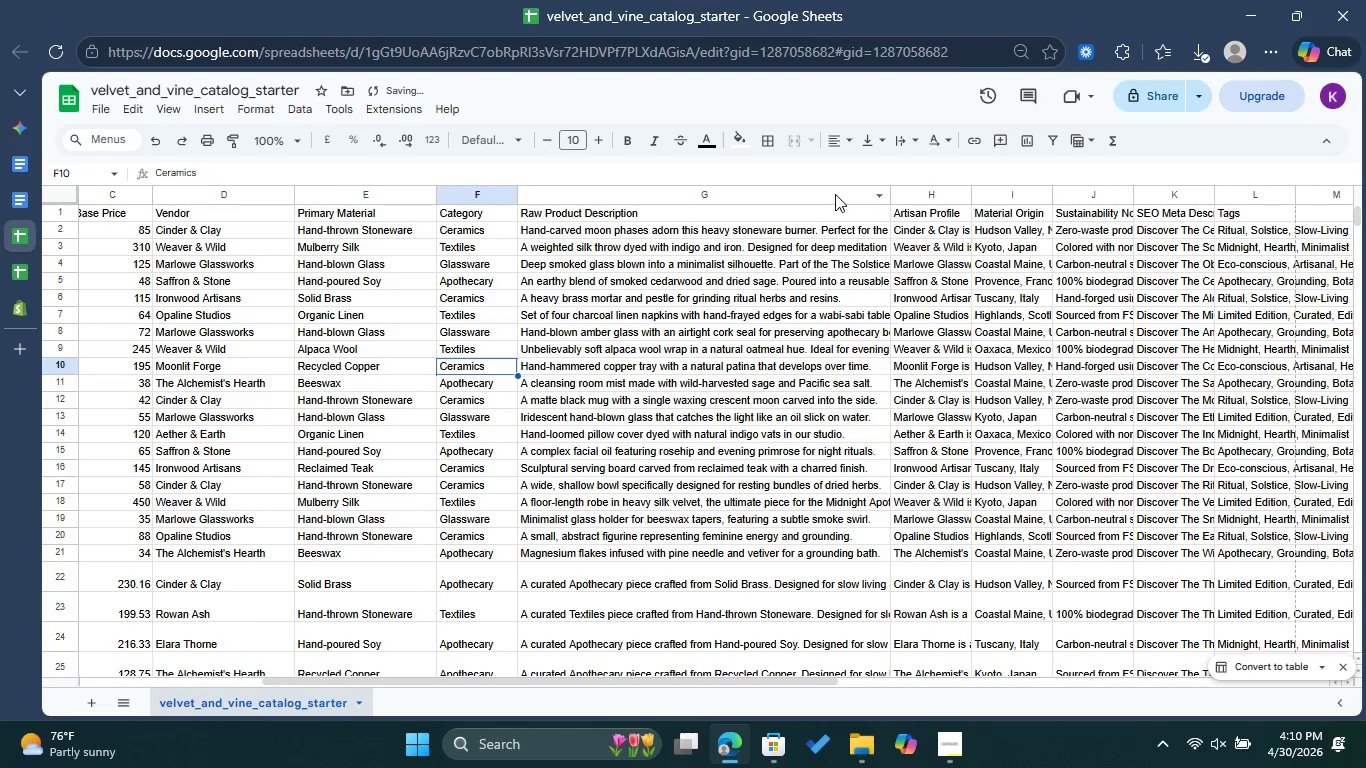 
left_click([835, 194])
 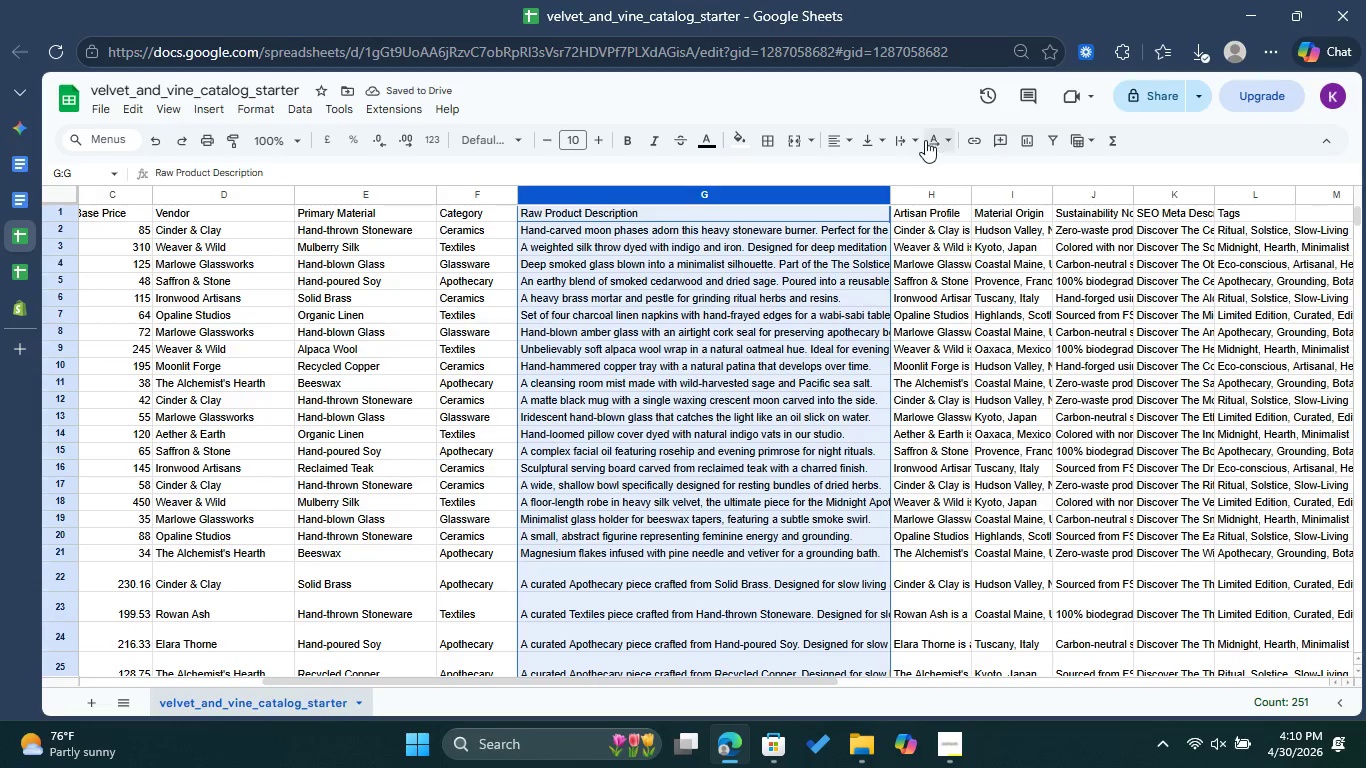 
left_click([904, 138])
 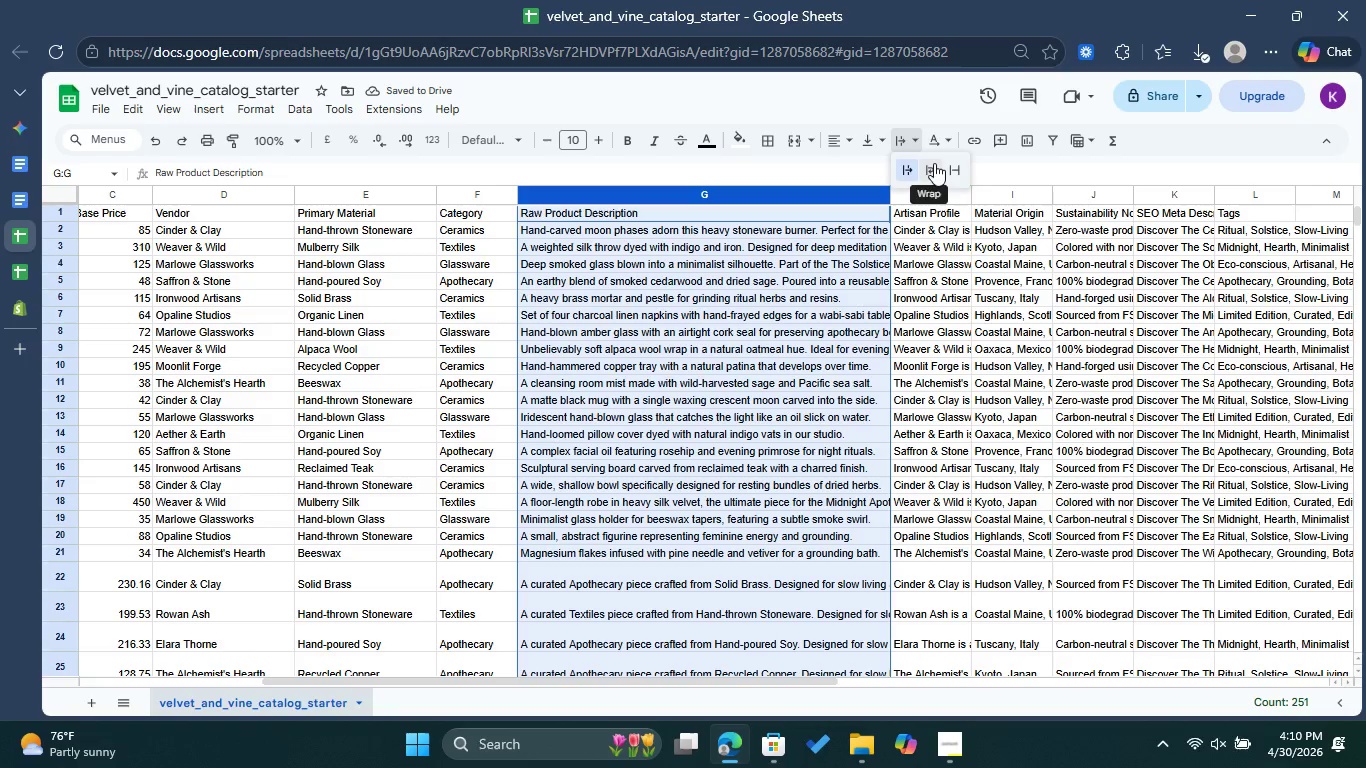 
left_click([934, 163])
 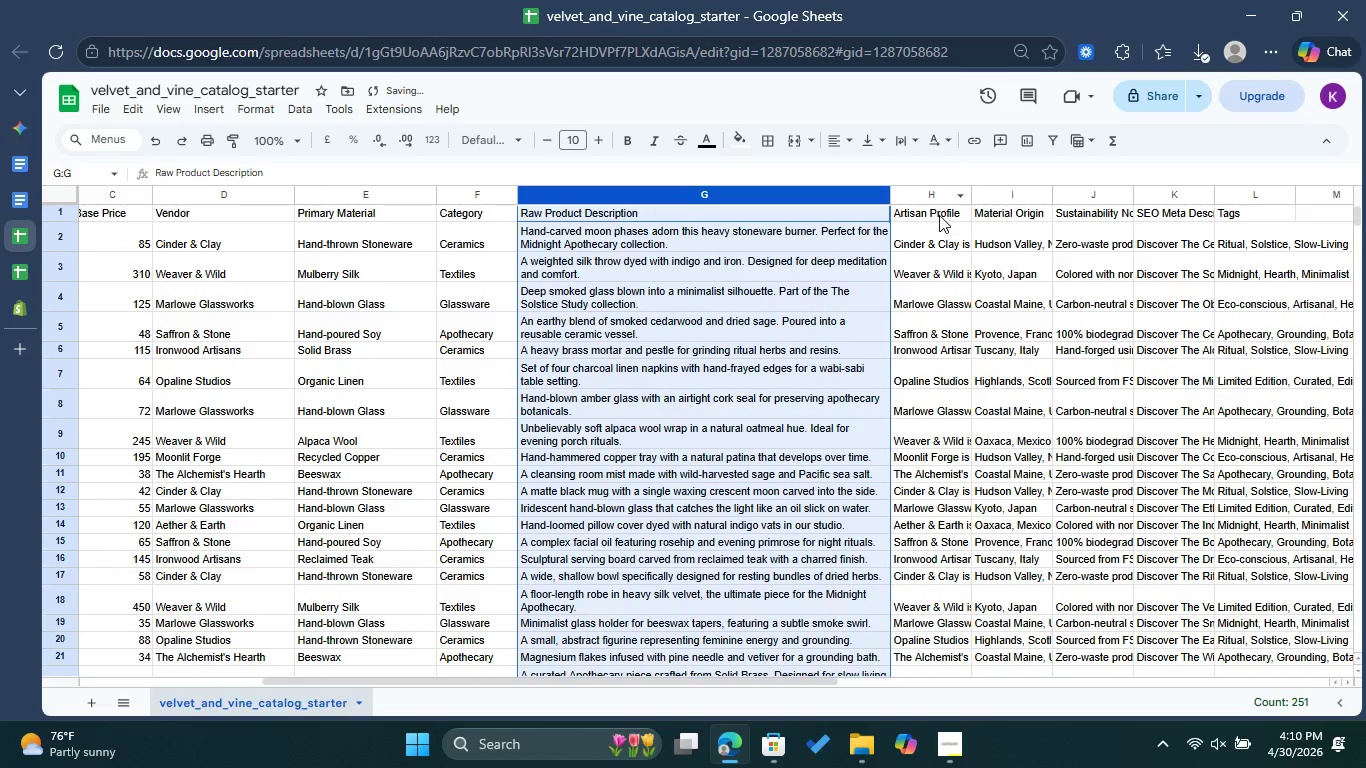 
left_click([937, 224])
 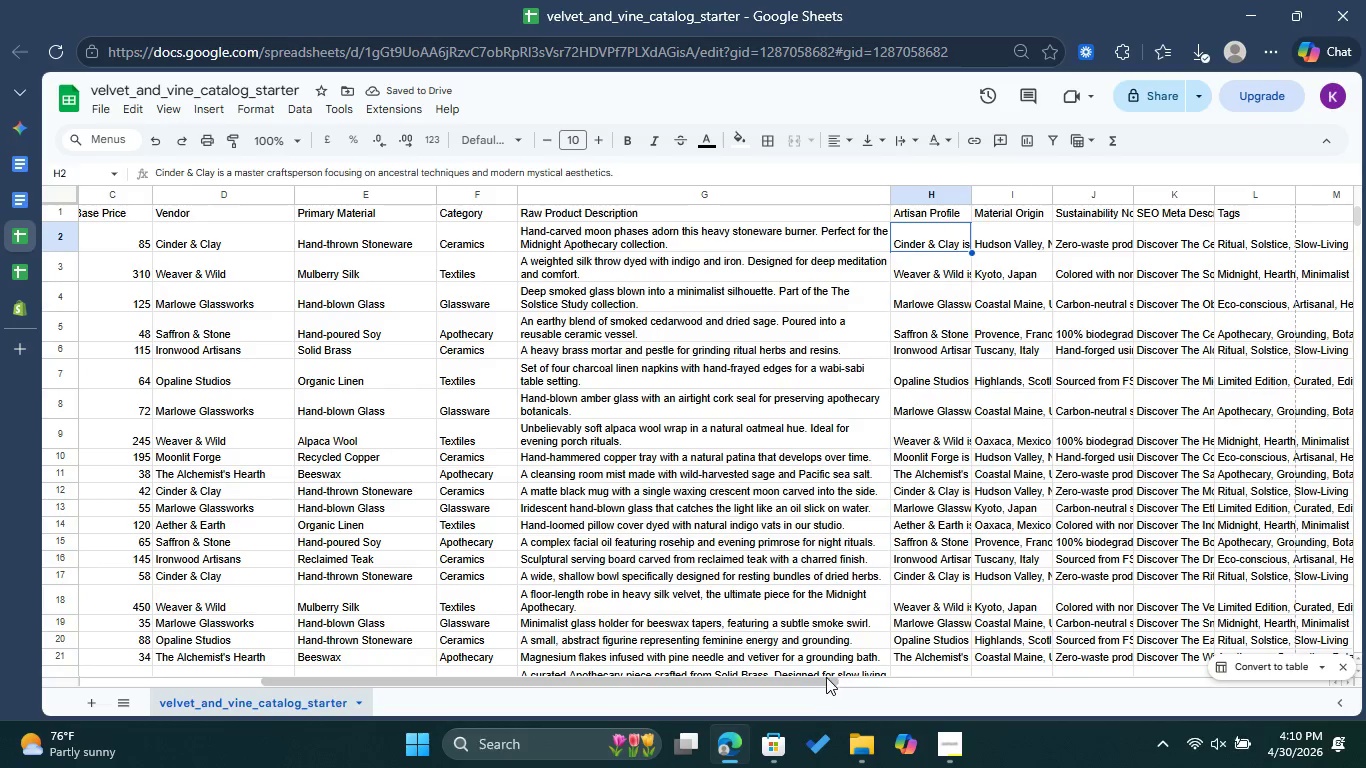 
left_click_drag(start_coordinate=[805, 677], to_coordinate=[893, 687])
 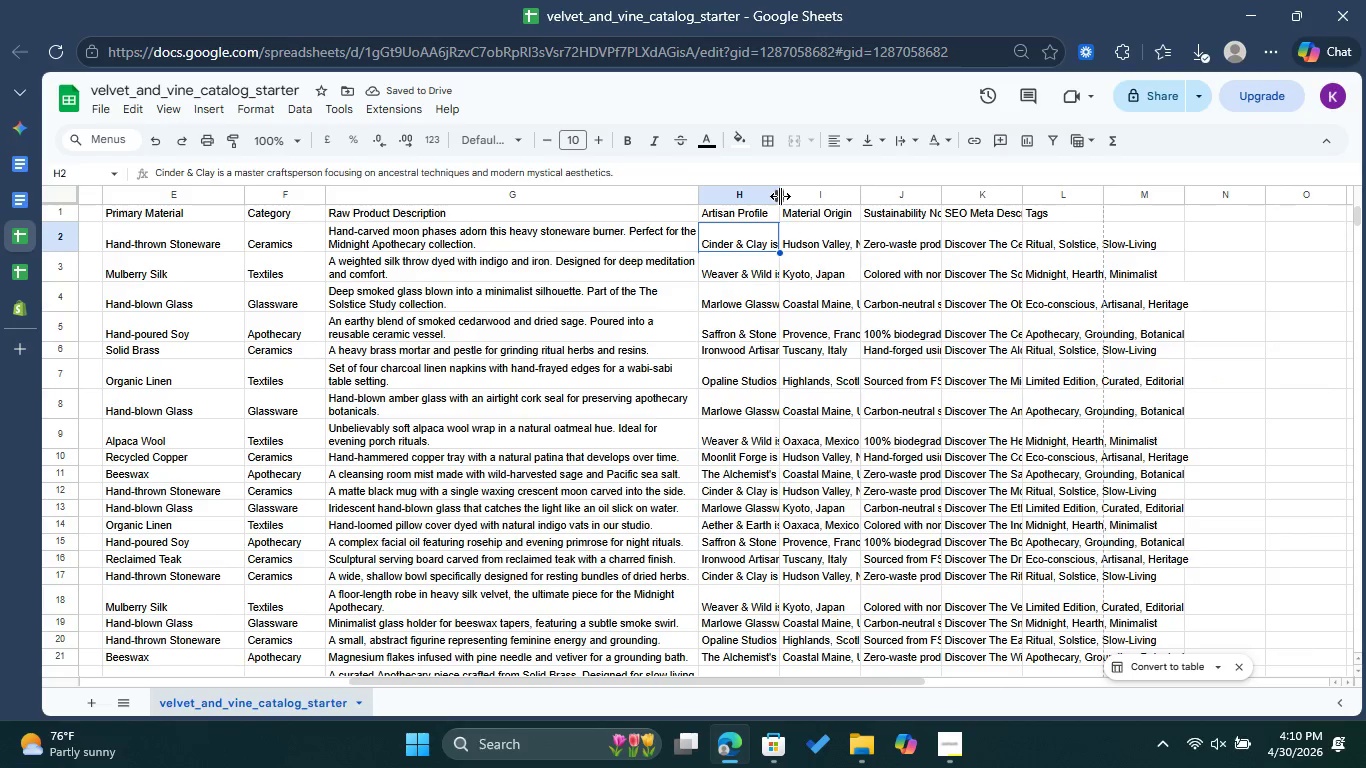 
left_click_drag(start_coordinate=[780, 196], to_coordinate=[854, 213])
 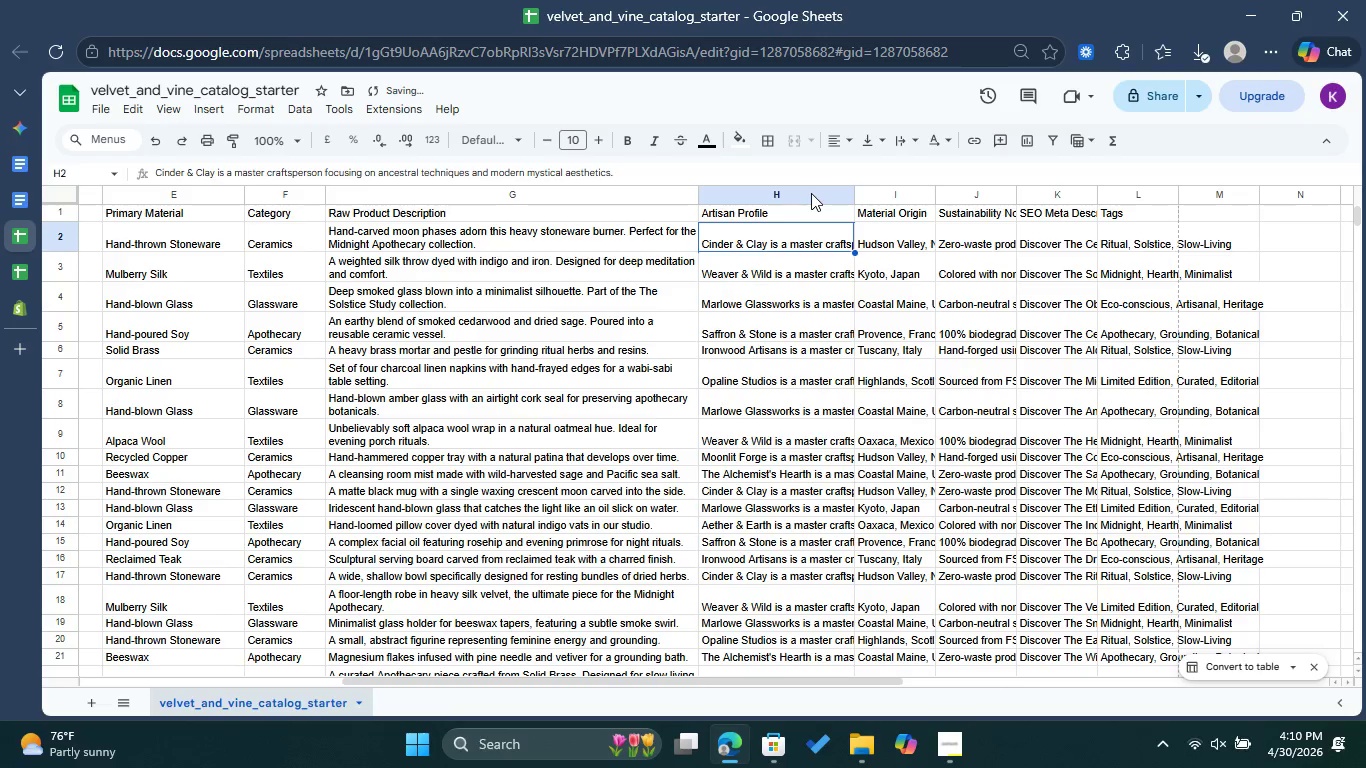 
left_click([811, 193])
 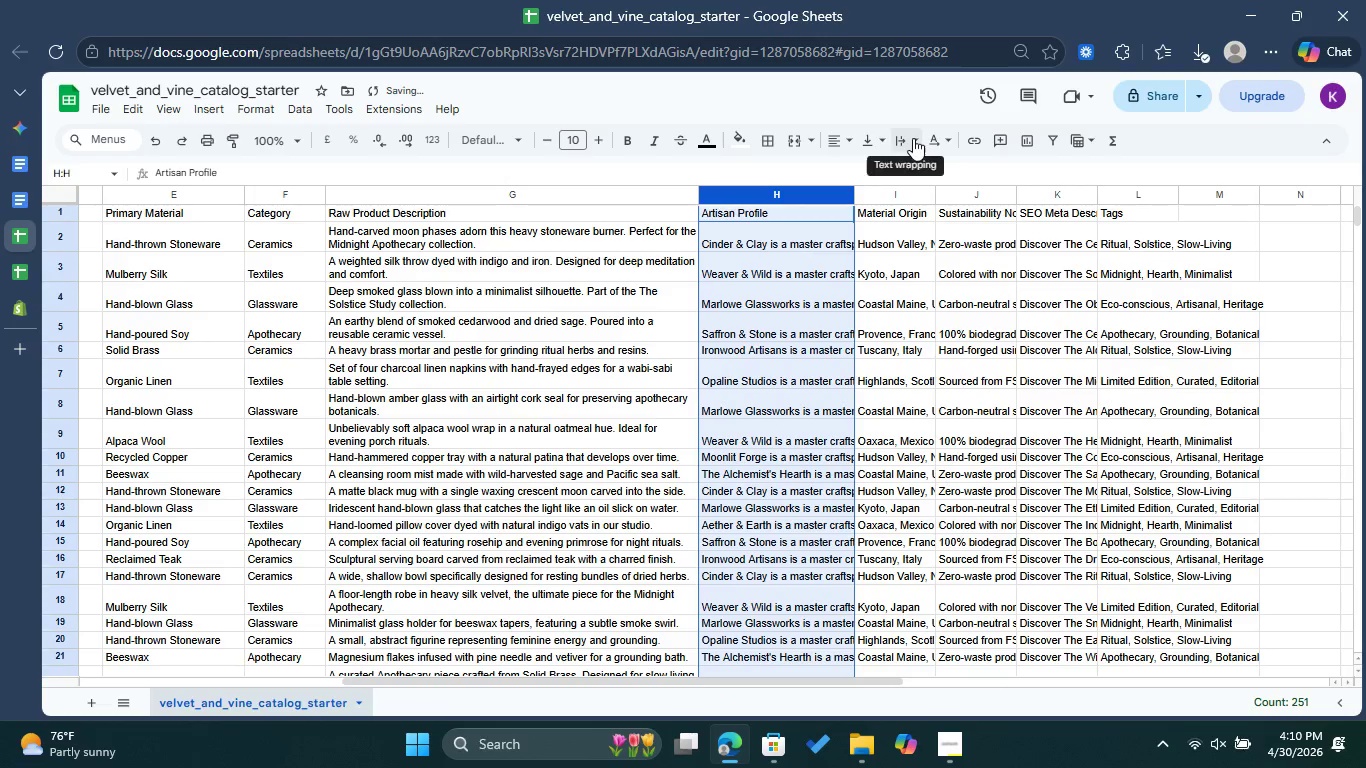 
left_click([913, 138])
 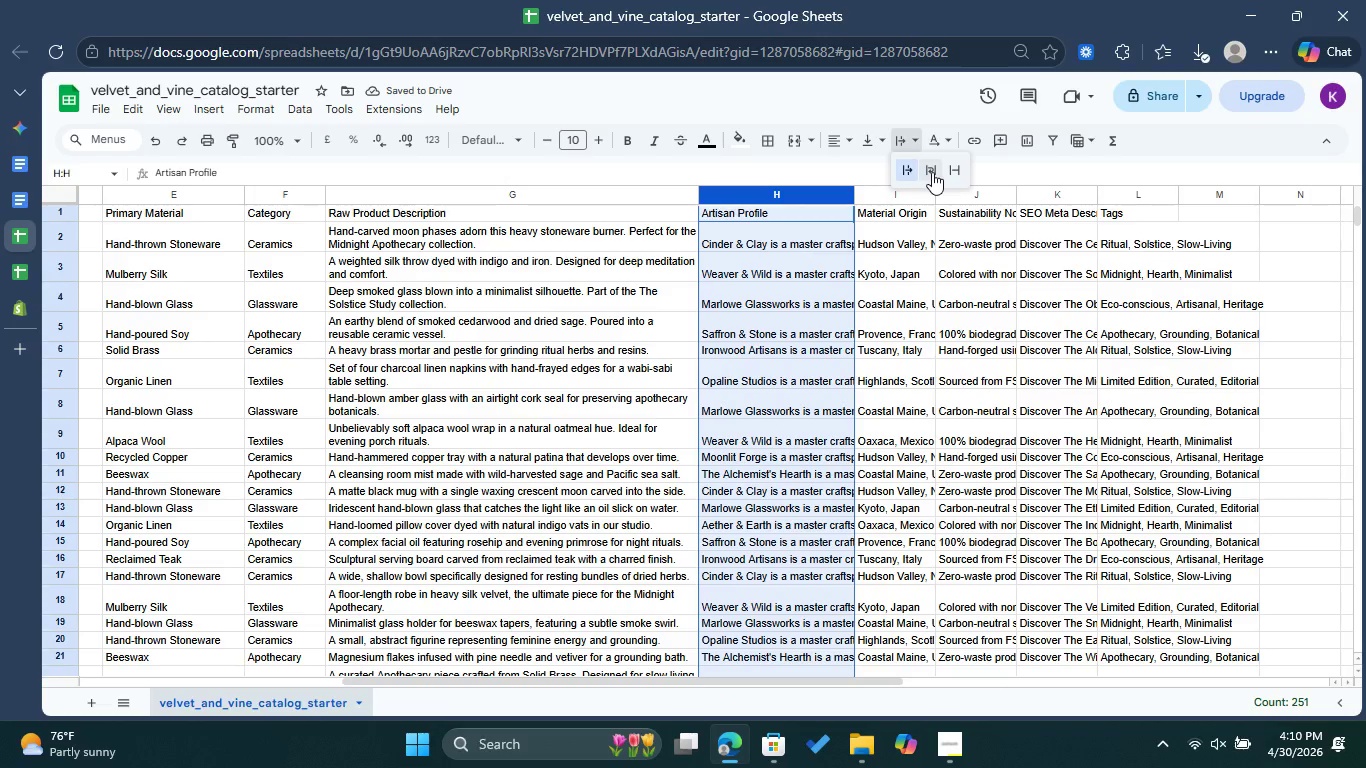 
left_click([932, 172])
 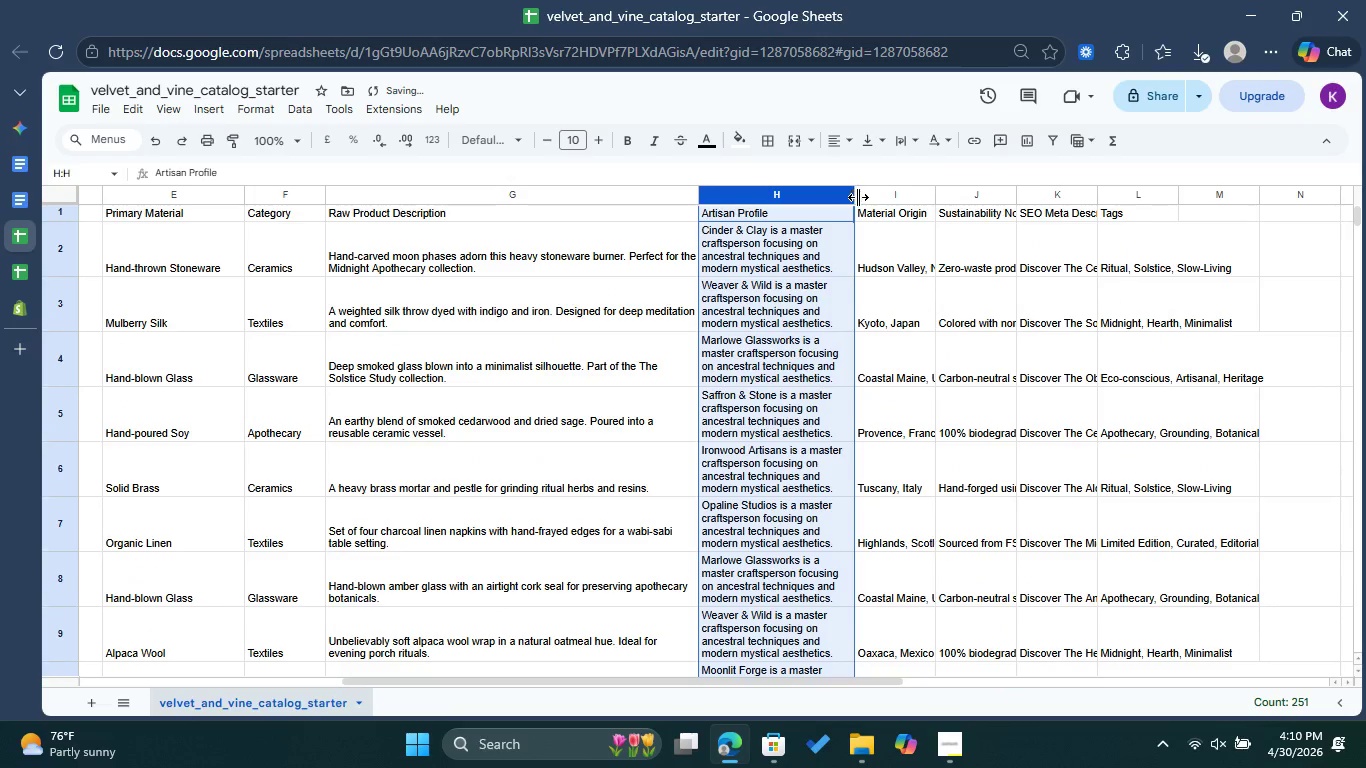 
left_click_drag(start_coordinate=[858, 197], to_coordinate=[926, 202])
 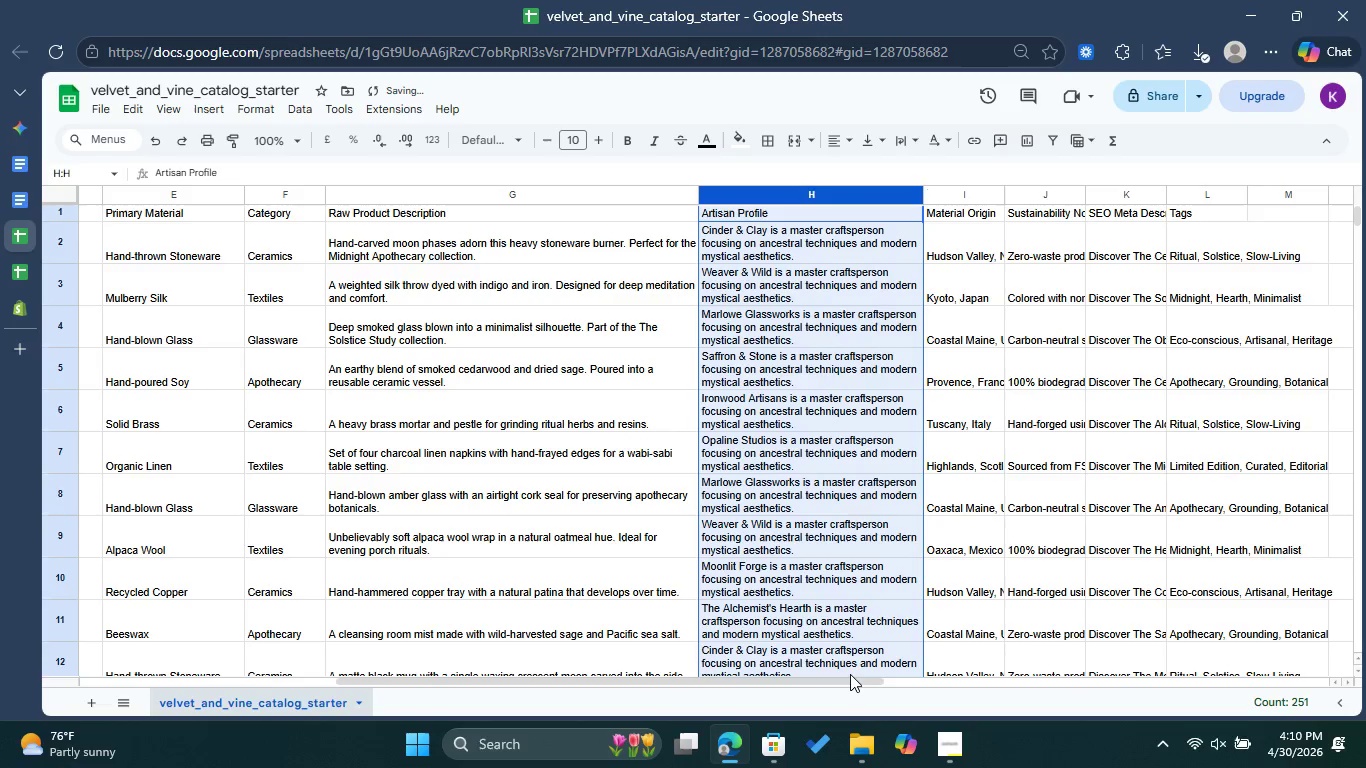 
left_click_drag(start_coordinate=[849, 677], to_coordinate=[914, 679])
 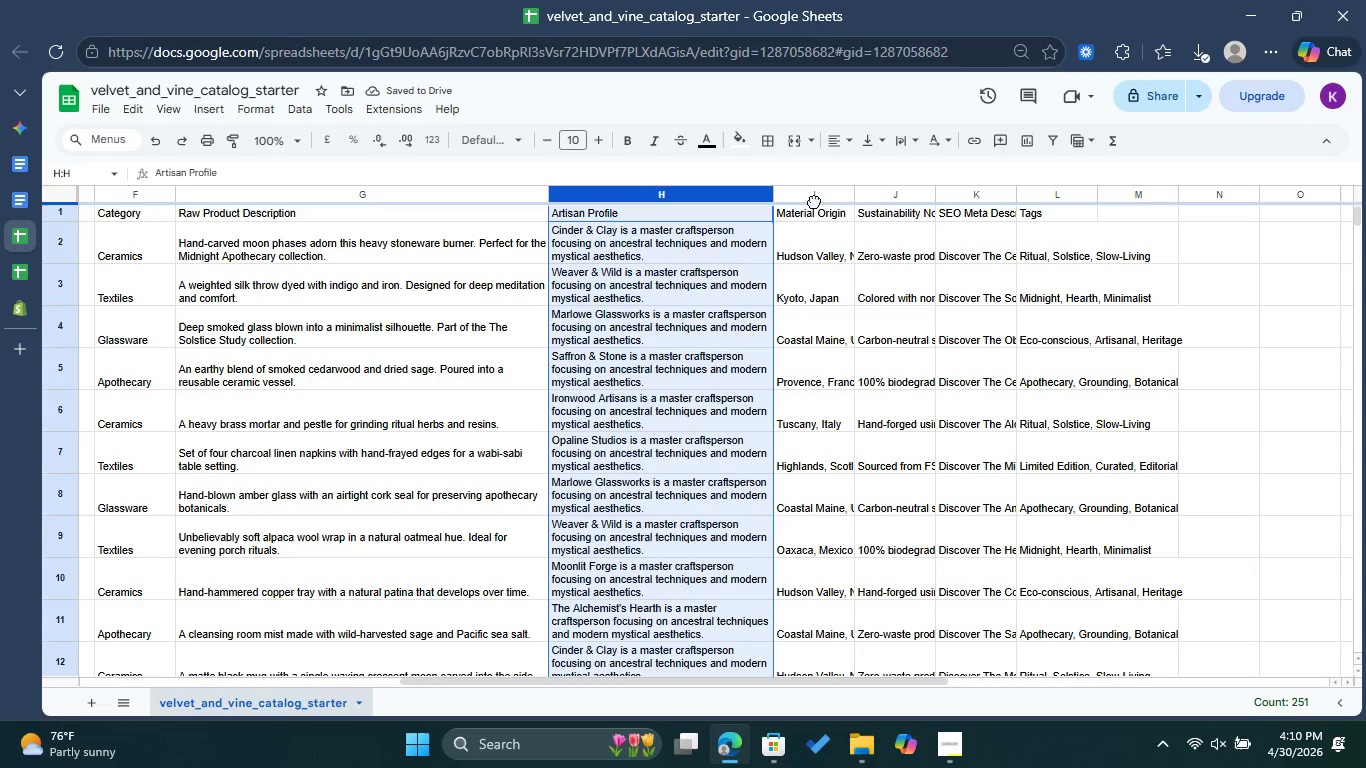 
left_click([814, 201])
 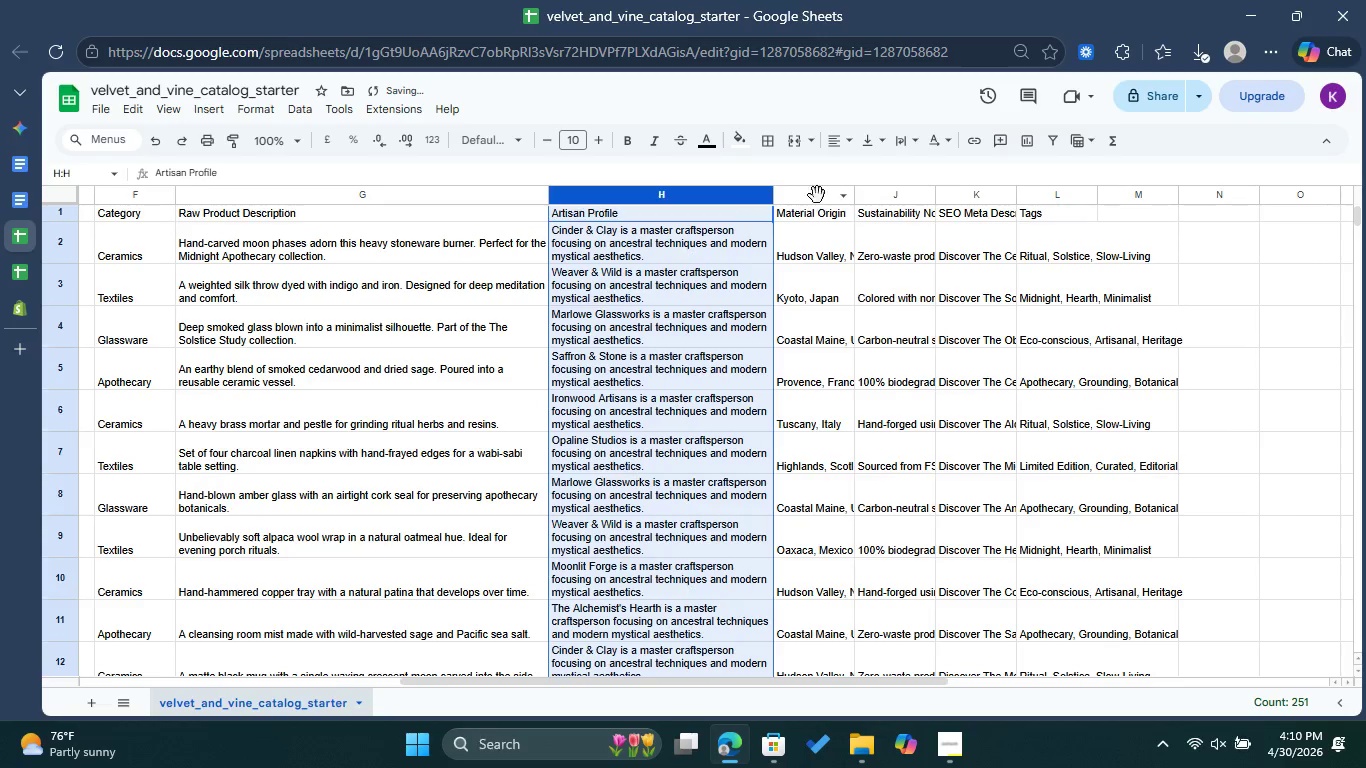 
left_click([817, 195])
 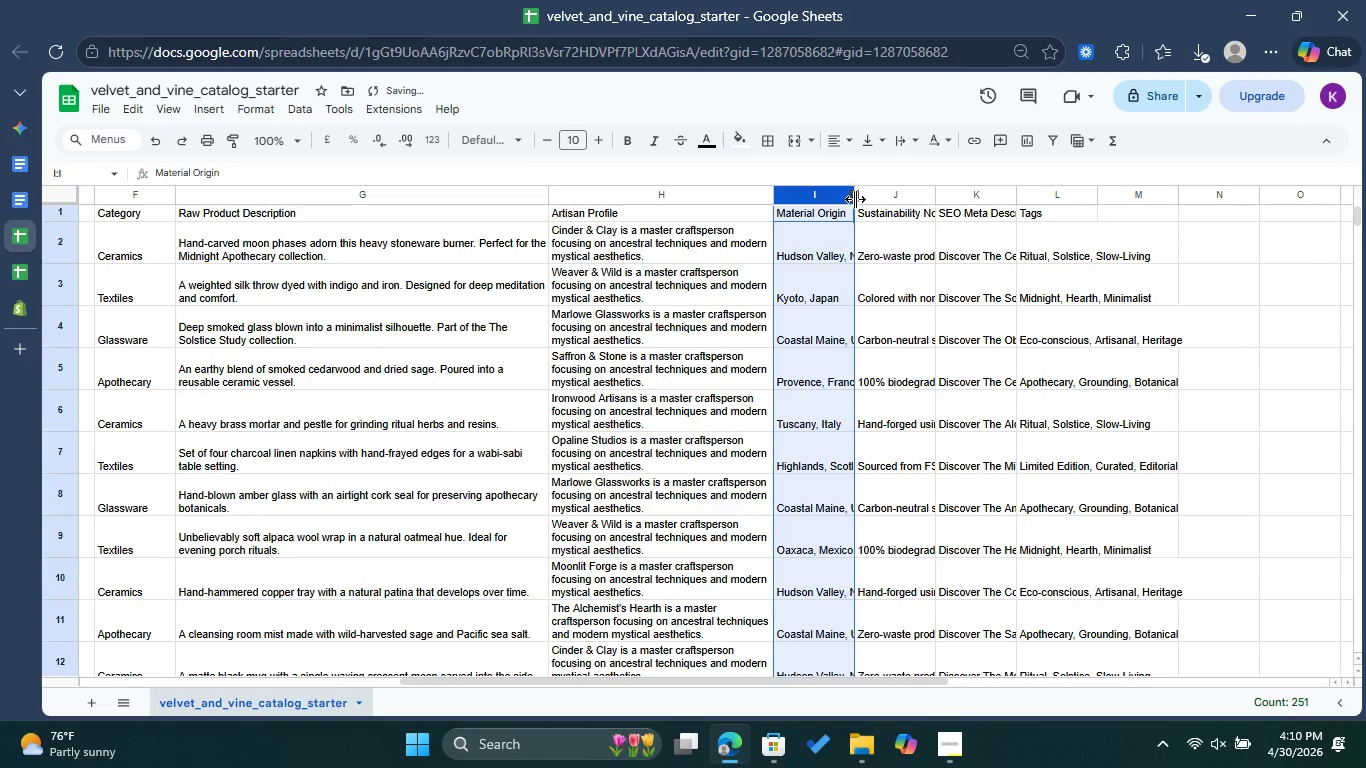 
left_click_drag(start_coordinate=[855, 199], to_coordinate=[955, 214])
 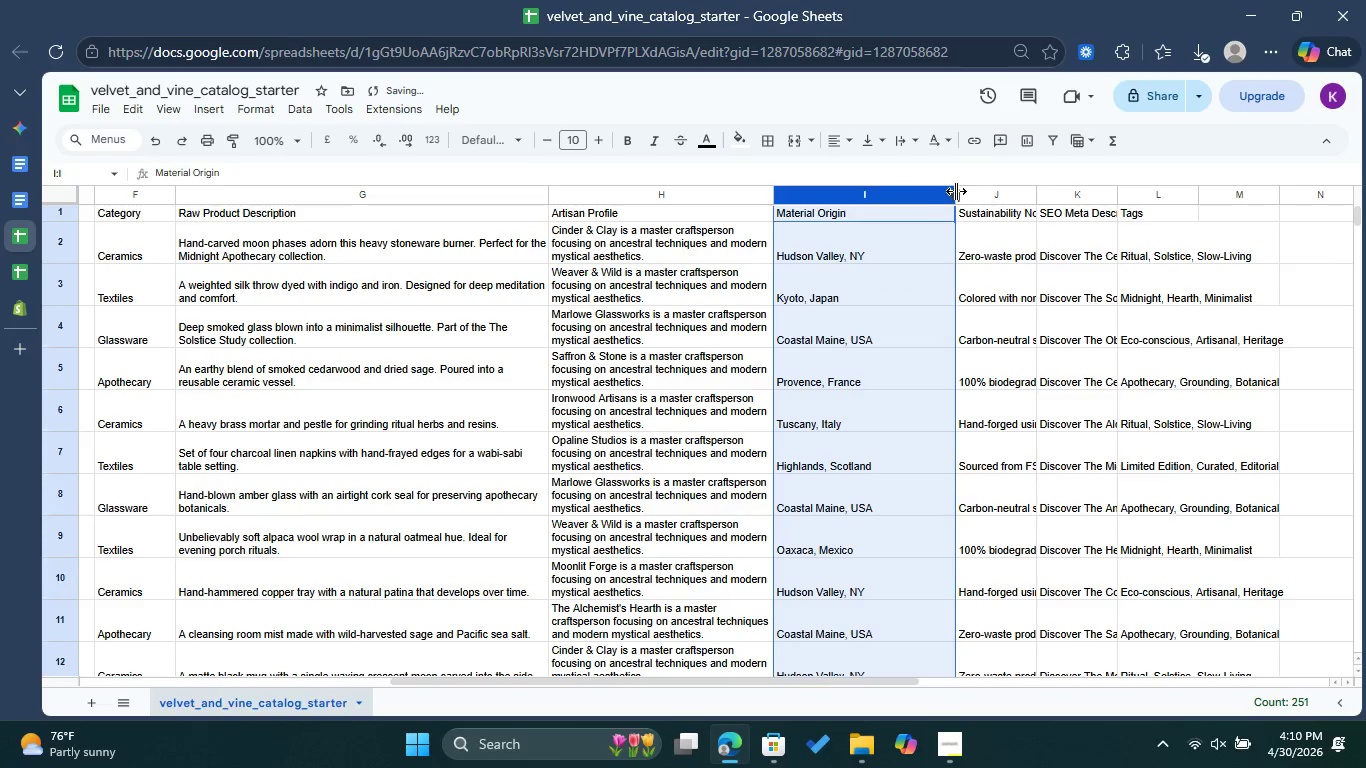 
left_click_drag(start_coordinate=[956, 192], to_coordinate=[892, 204])
 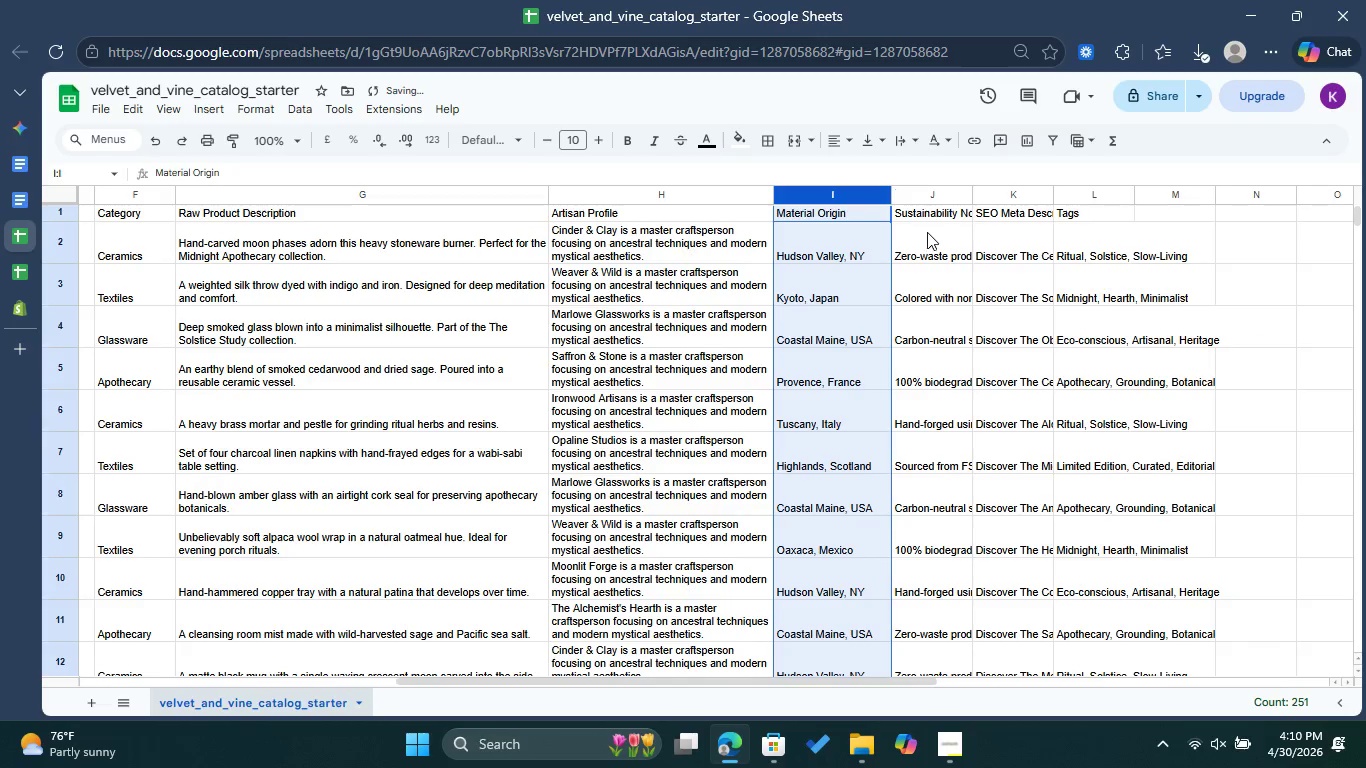 
left_click([927, 232])
 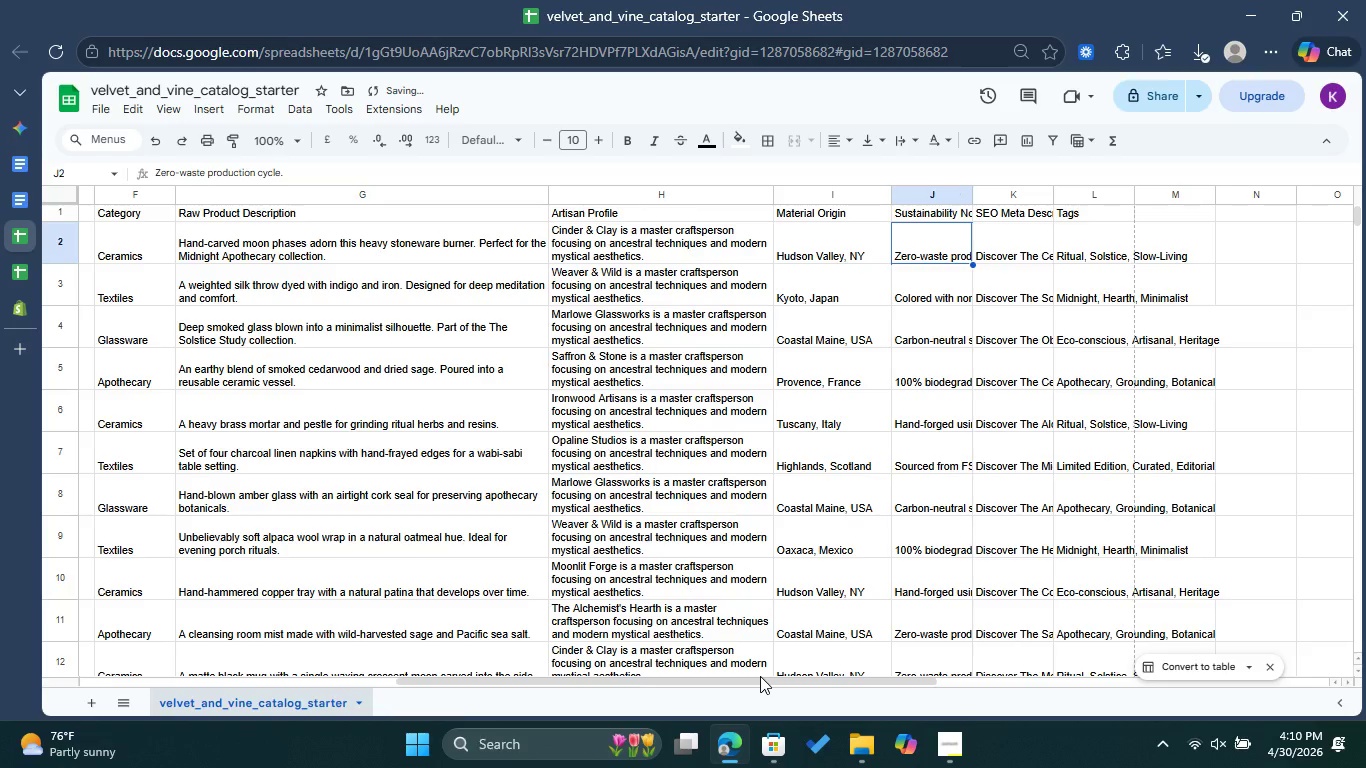 
left_click_drag(start_coordinate=[760, 676], to_coordinate=[827, 674])
 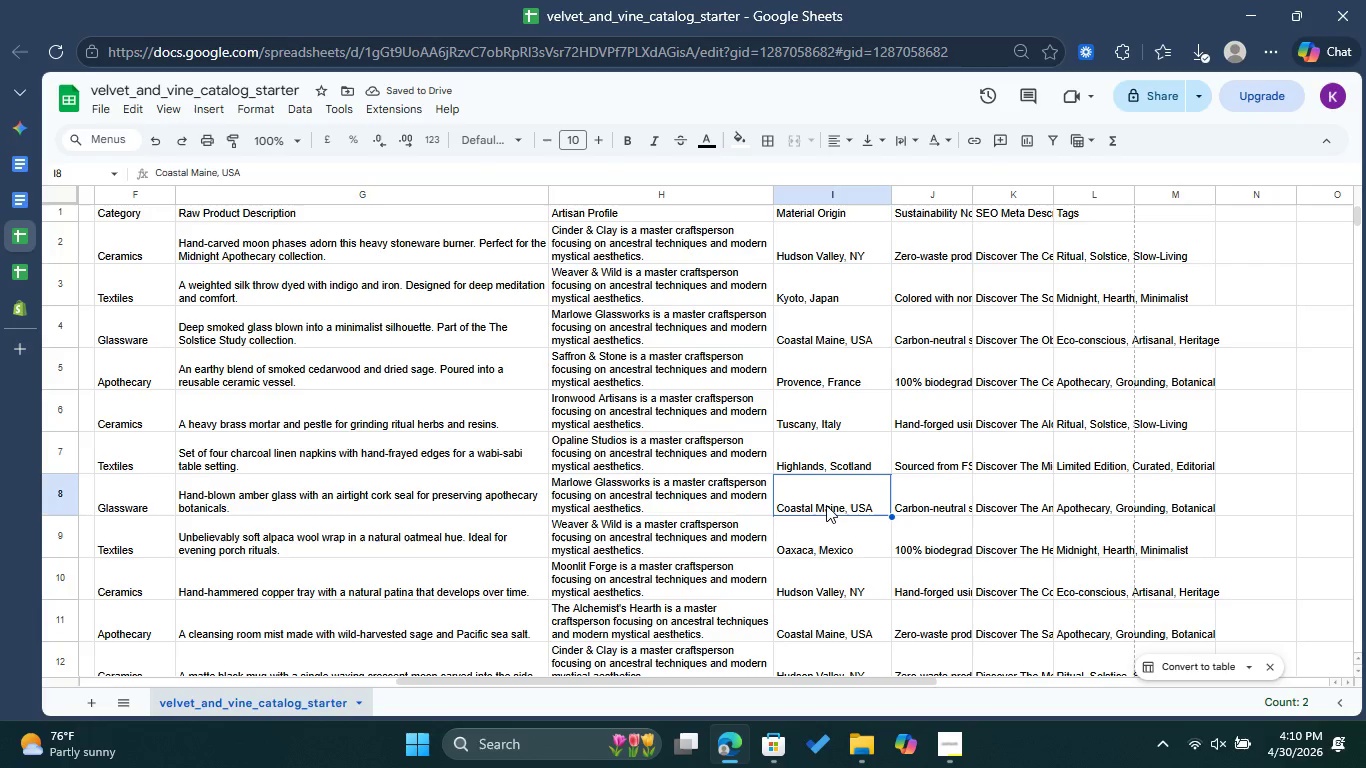 
left_click([826, 505])
 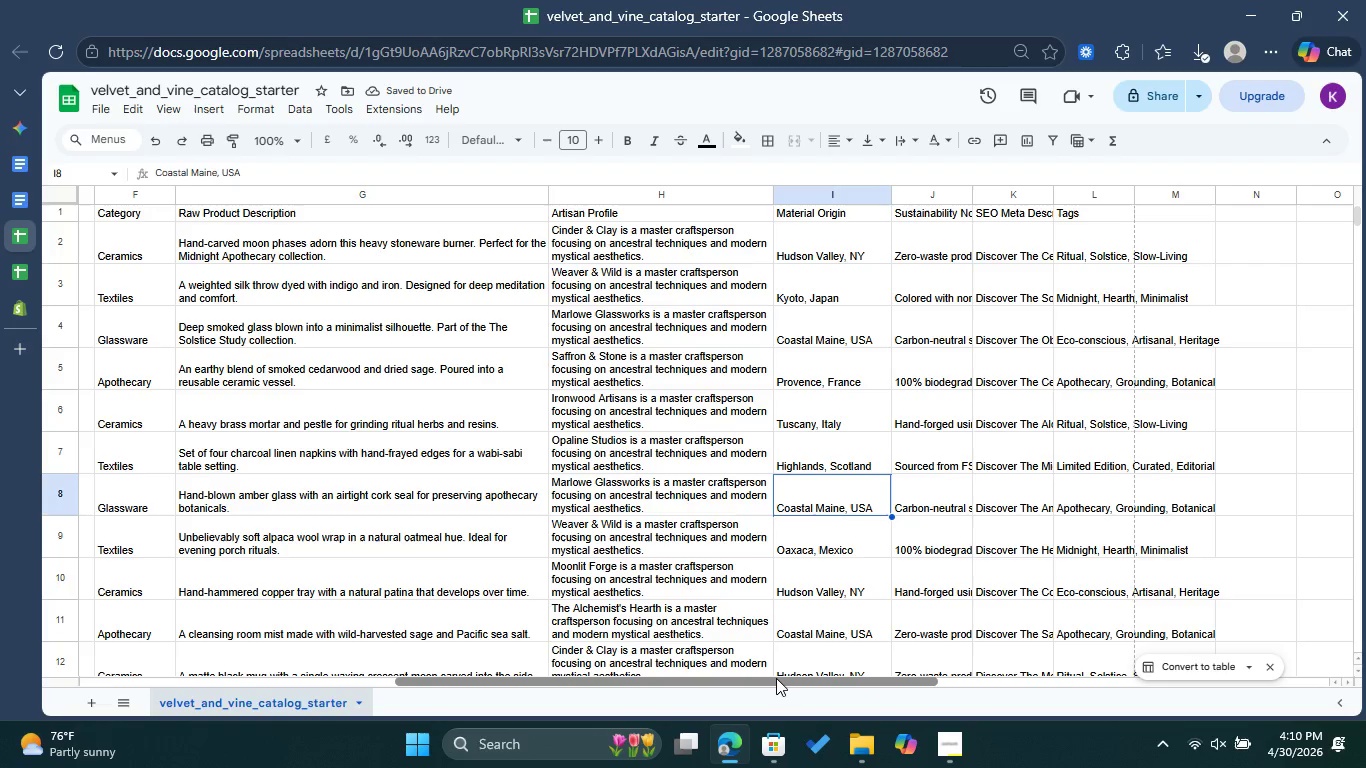 
left_click_drag(start_coordinate=[776, 678], to_coordinate=[900, 682])
 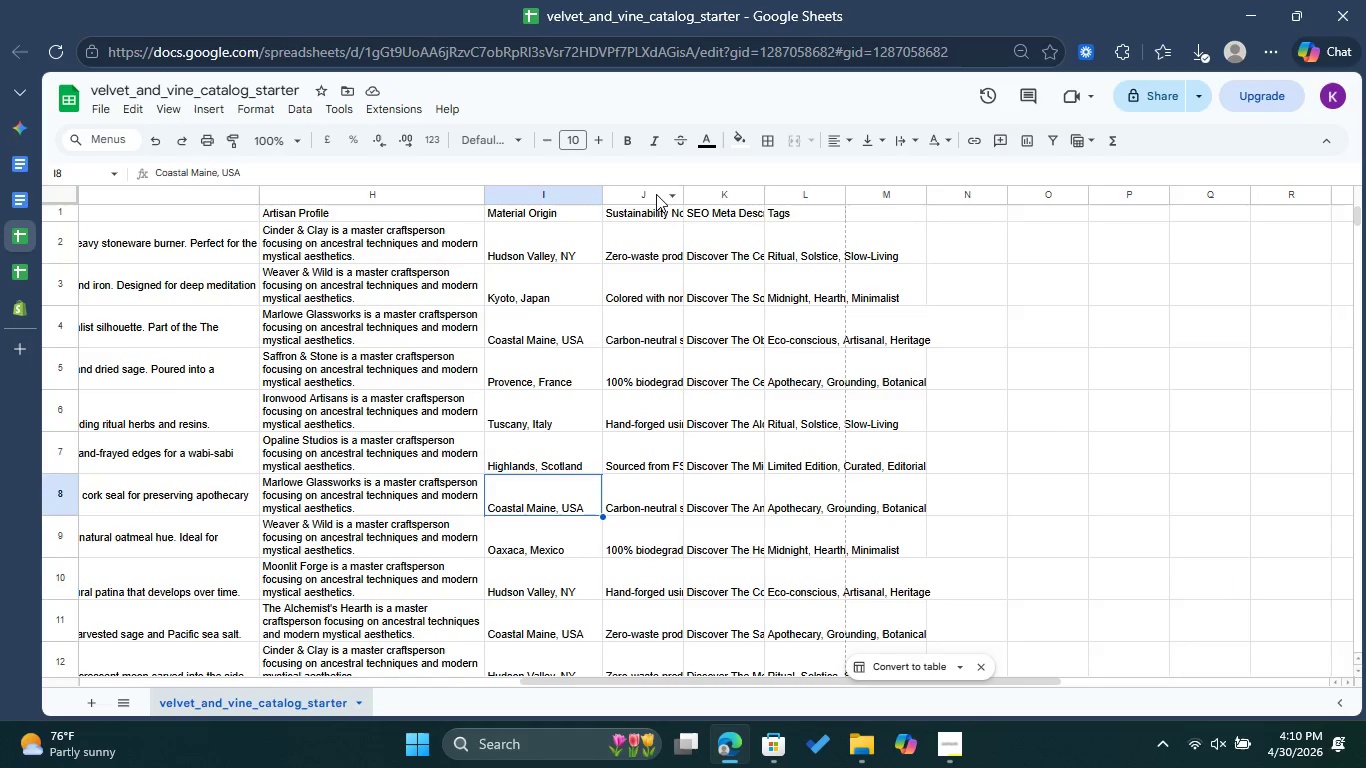 
left_click([656, 194])
 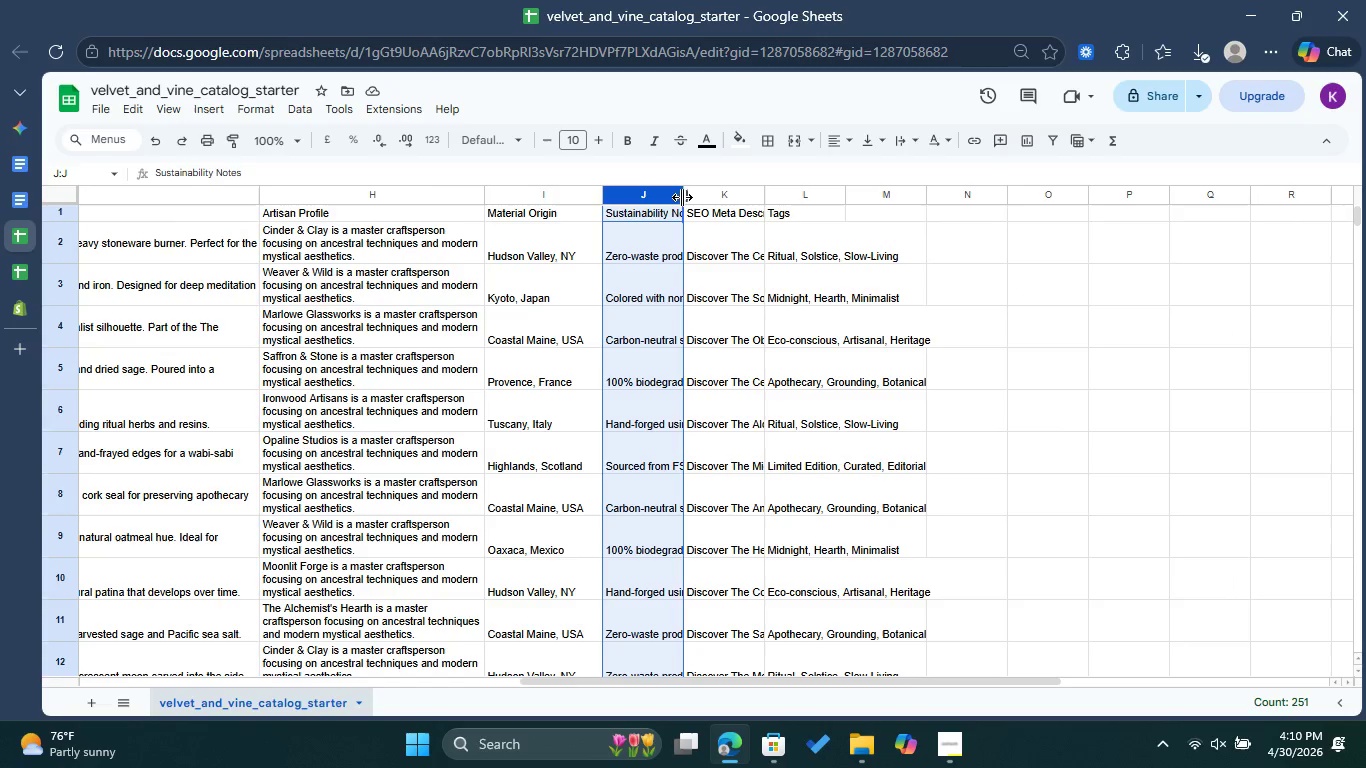 
left_click_drag(start_coordinate=[681, 199], to_coordinate=[811, 221])
 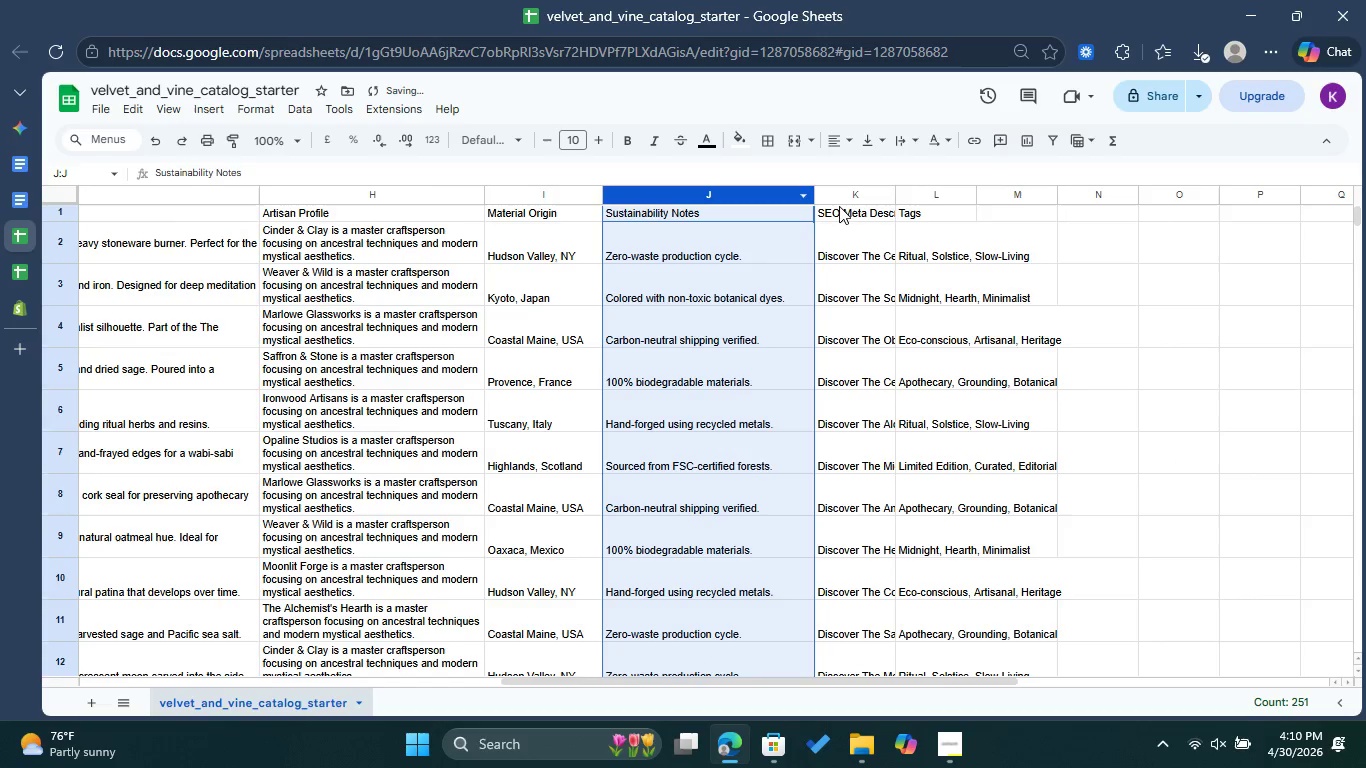 
left_click([853, 232])
 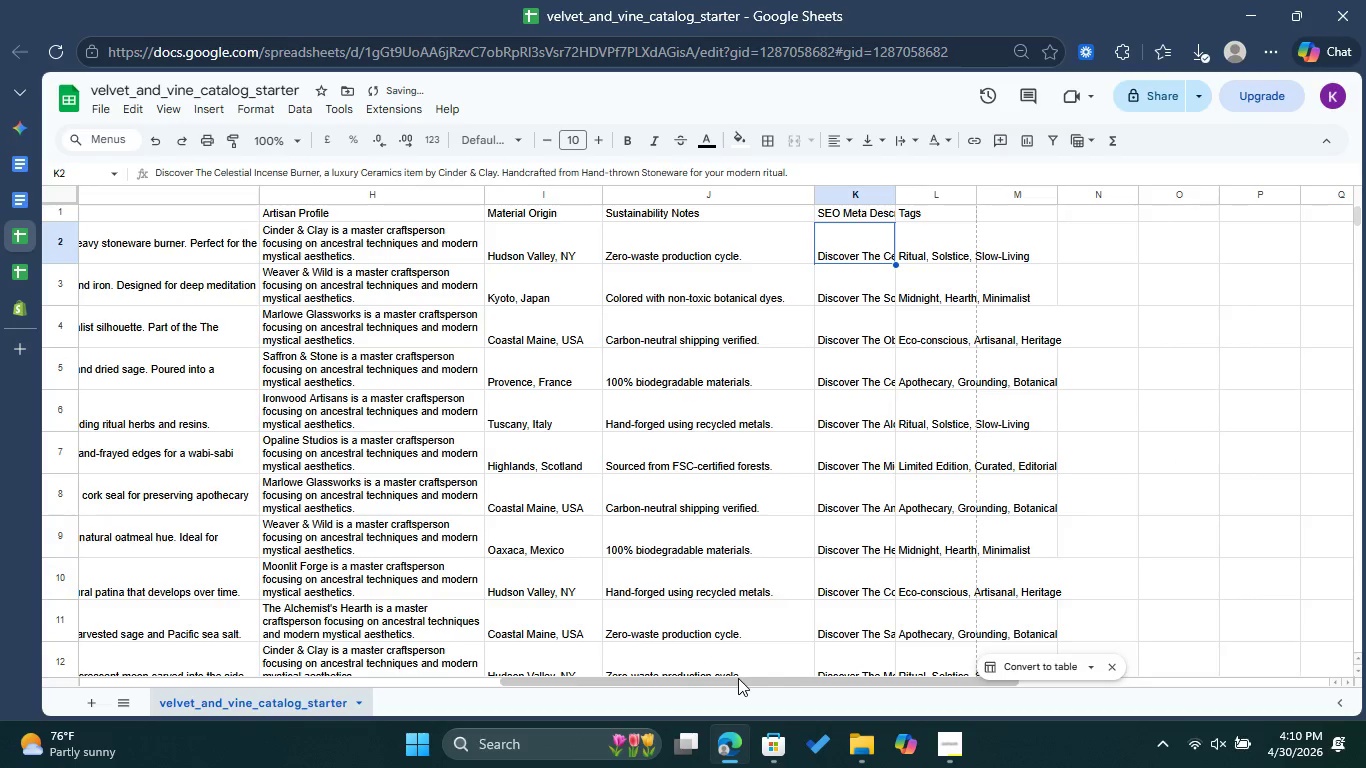 
left_click_drag(start_coordinate=[738, 679], to_coordinate=[808, 679])
 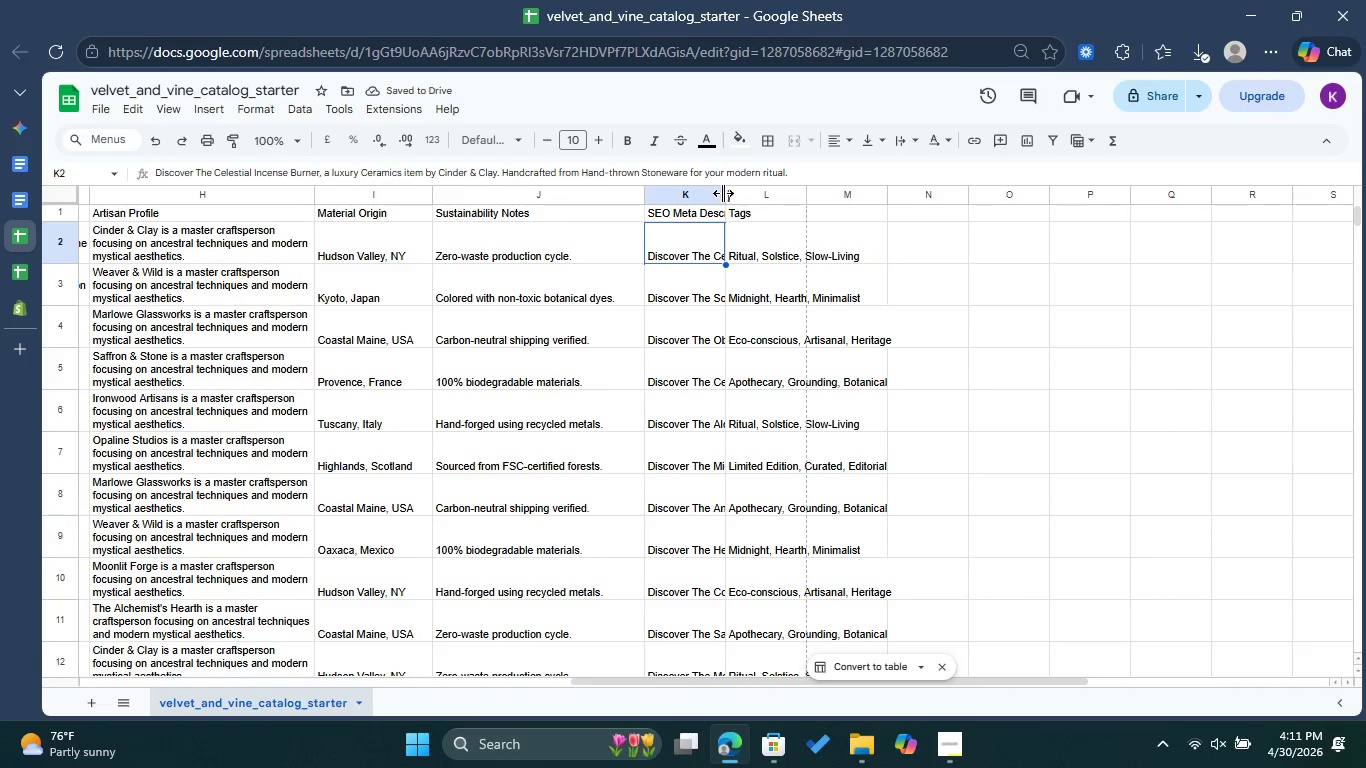 
left_click_drag(start_coordinate=[723, 193], to_coordinate=[840, 229])
 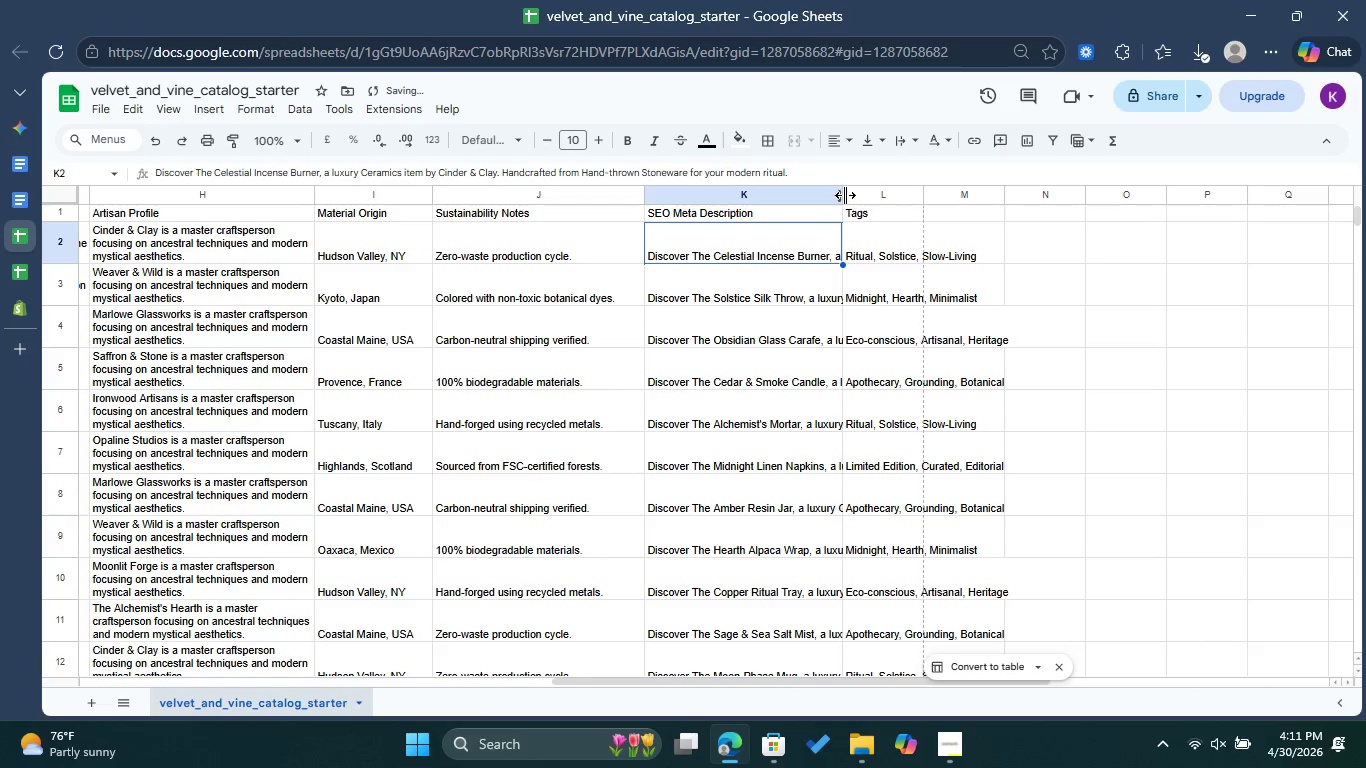 
left_click_drag(start_coordinate=[843, 195], to_coordinate=[812, 193])
 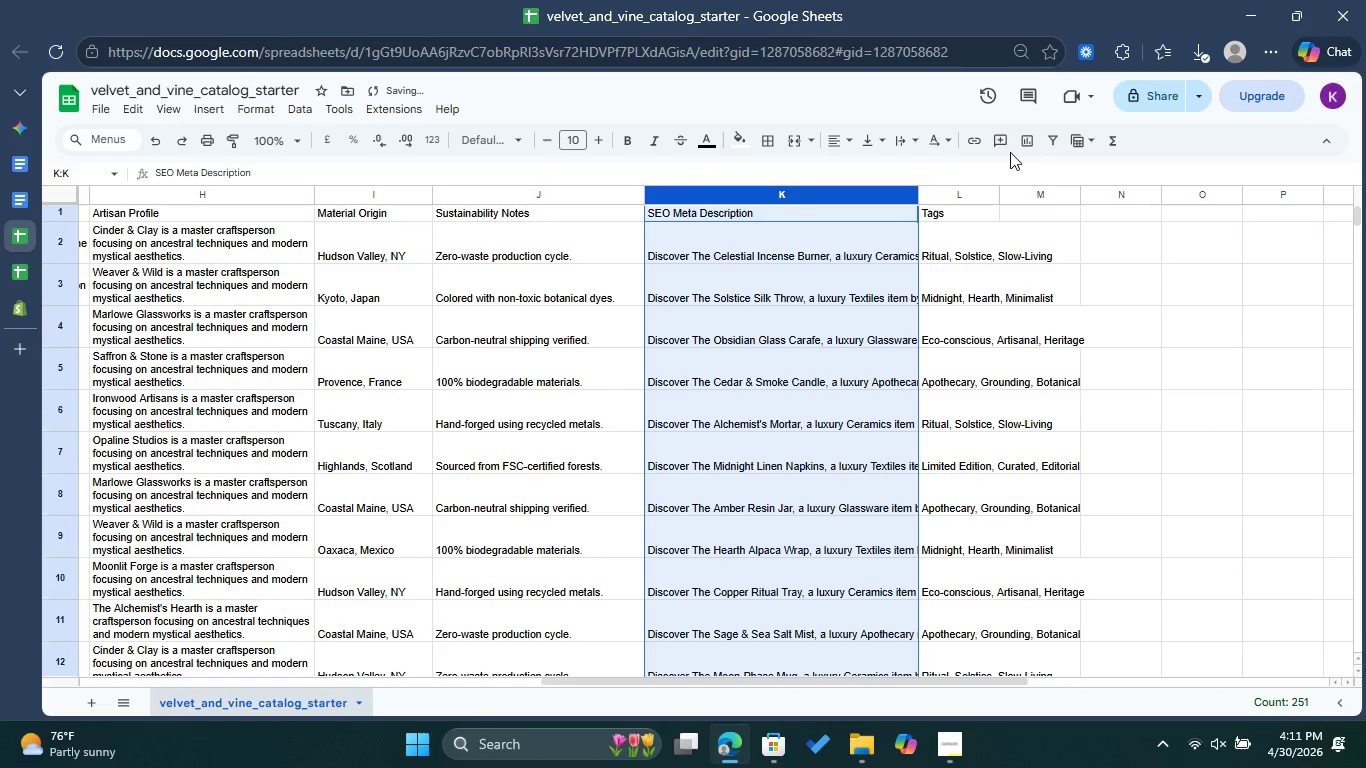 
left_click([812, 193])
 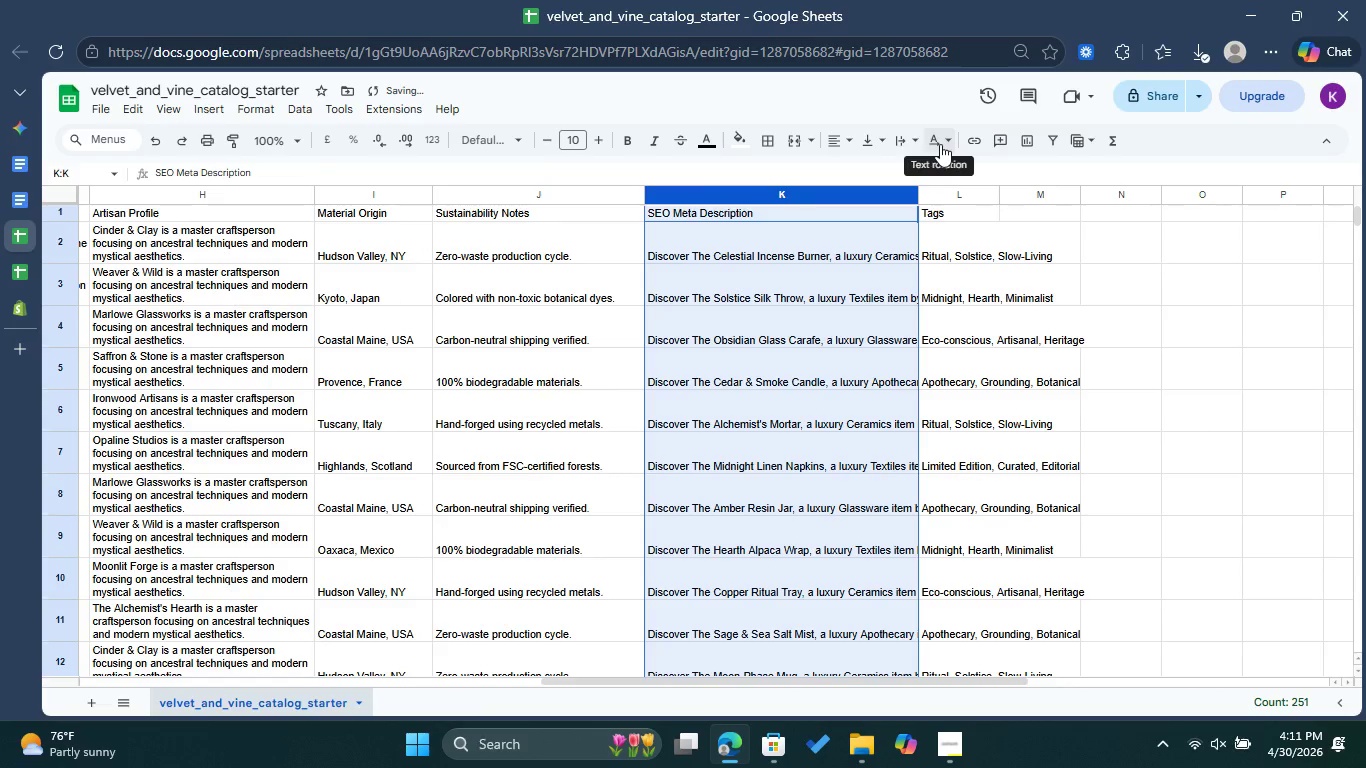 
left_click([913, 138])
 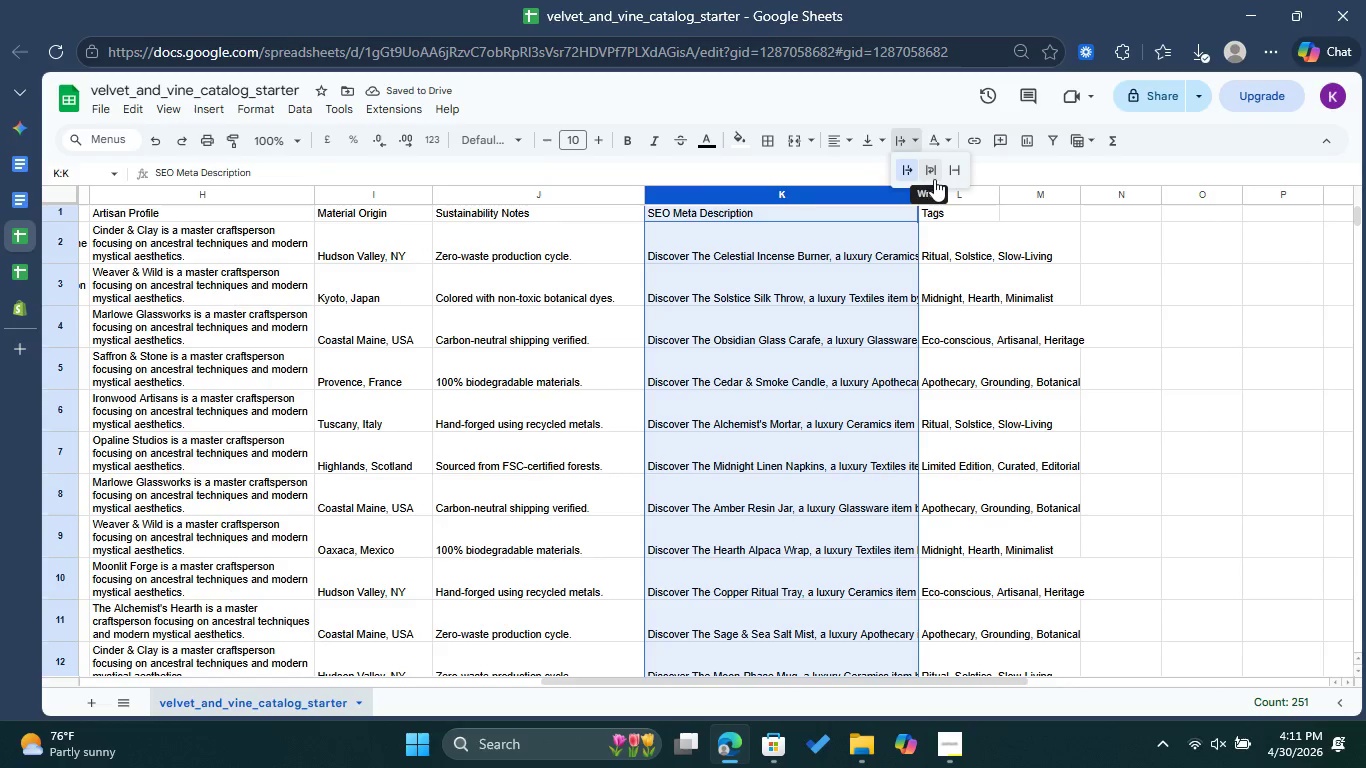 
left_click([934, 179])
 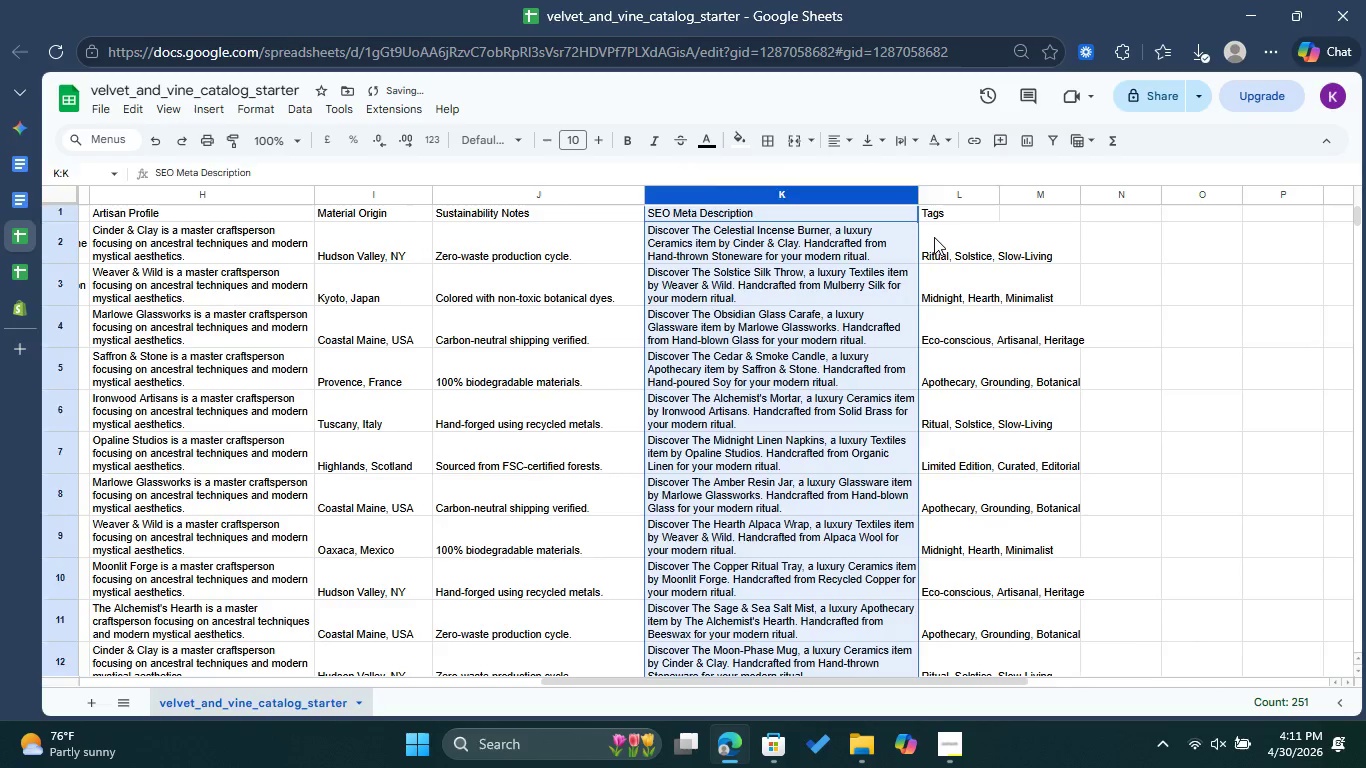 
left_click([934, 237])
 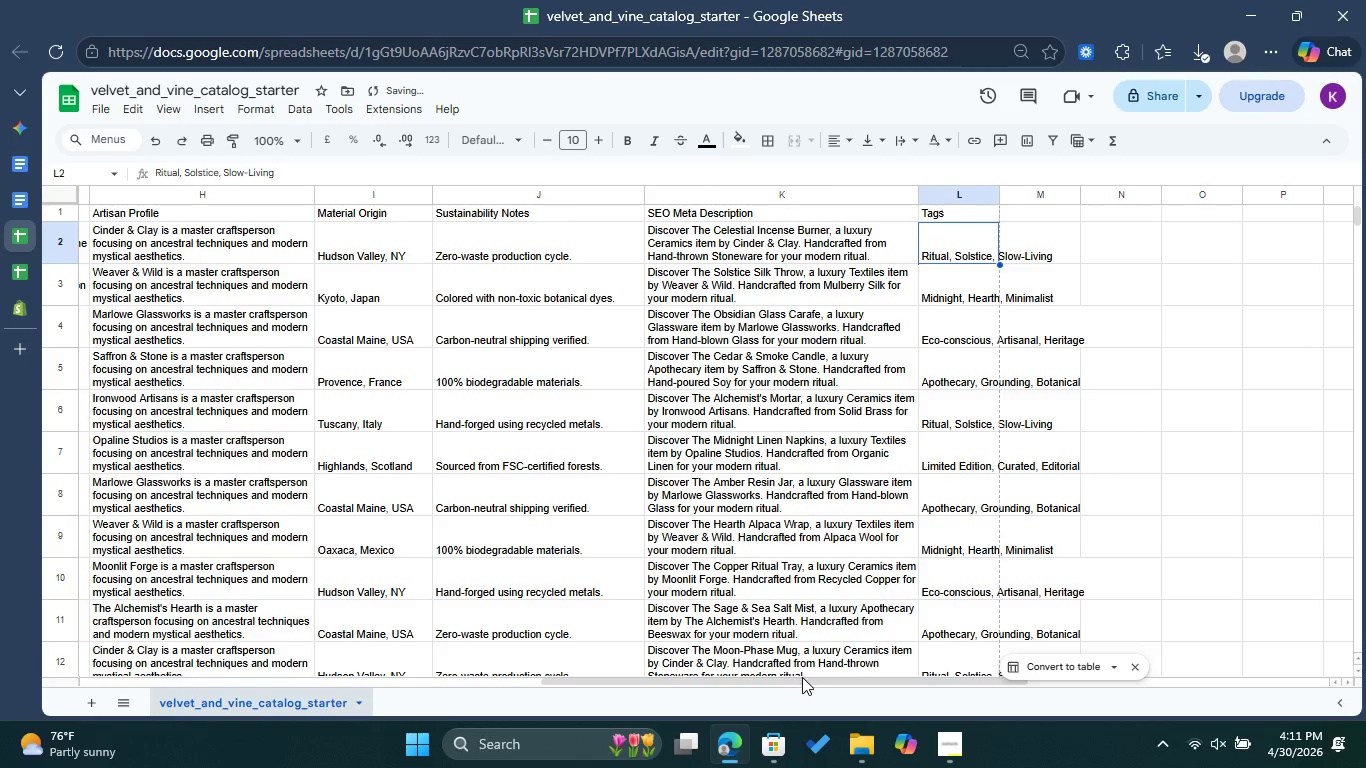 
left_click_drag(start_coordinate=[803, 677], to_coordinate=[926, 676])
 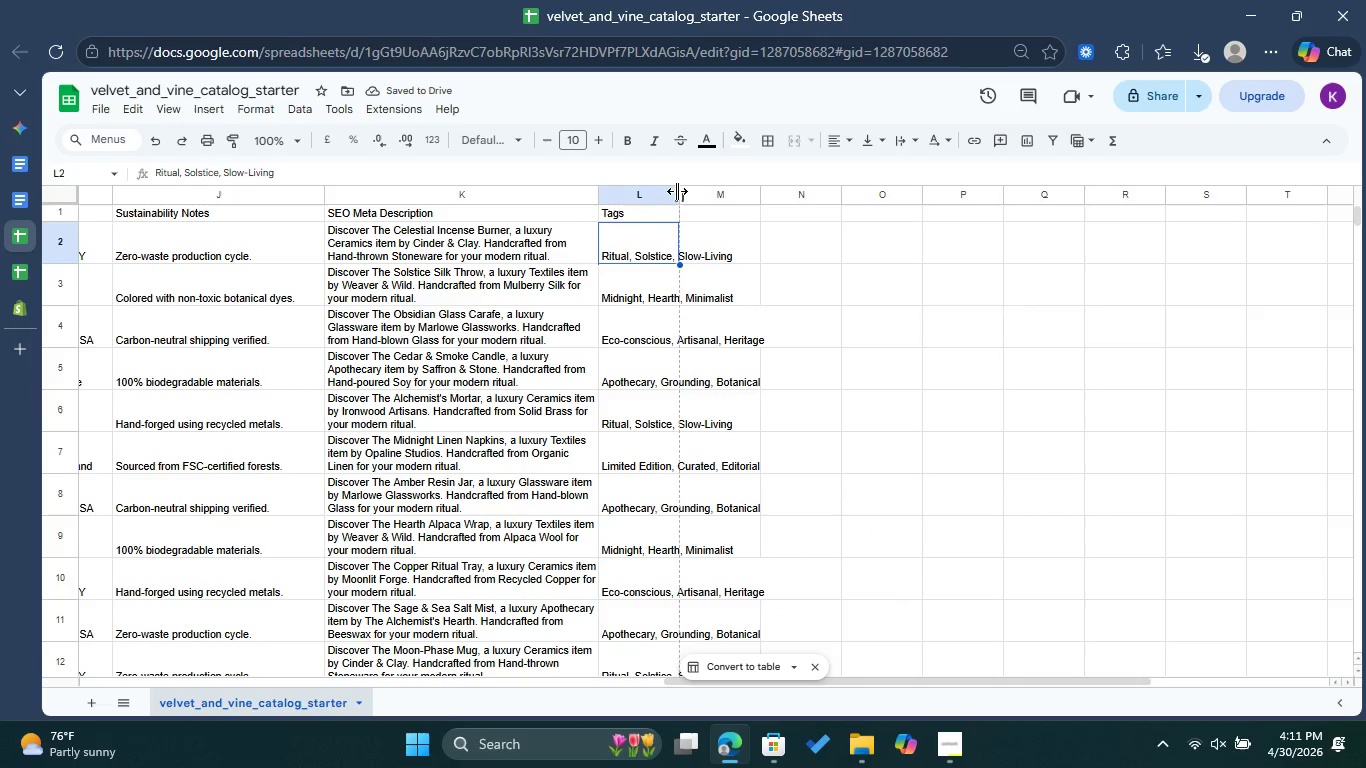 
left_click_drag(start_coordinate=[677, 191], to_coordinate=[815, 210])
 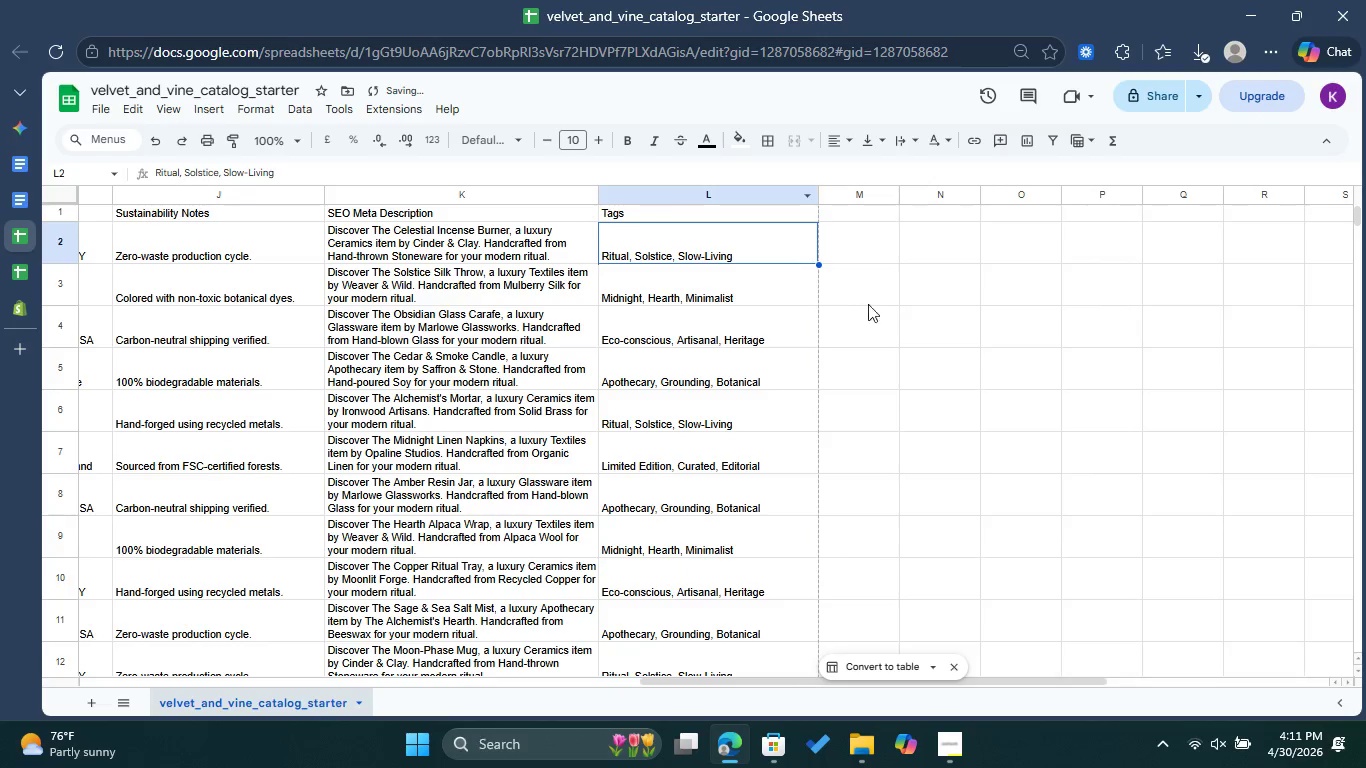 
left_click([879, 310])
 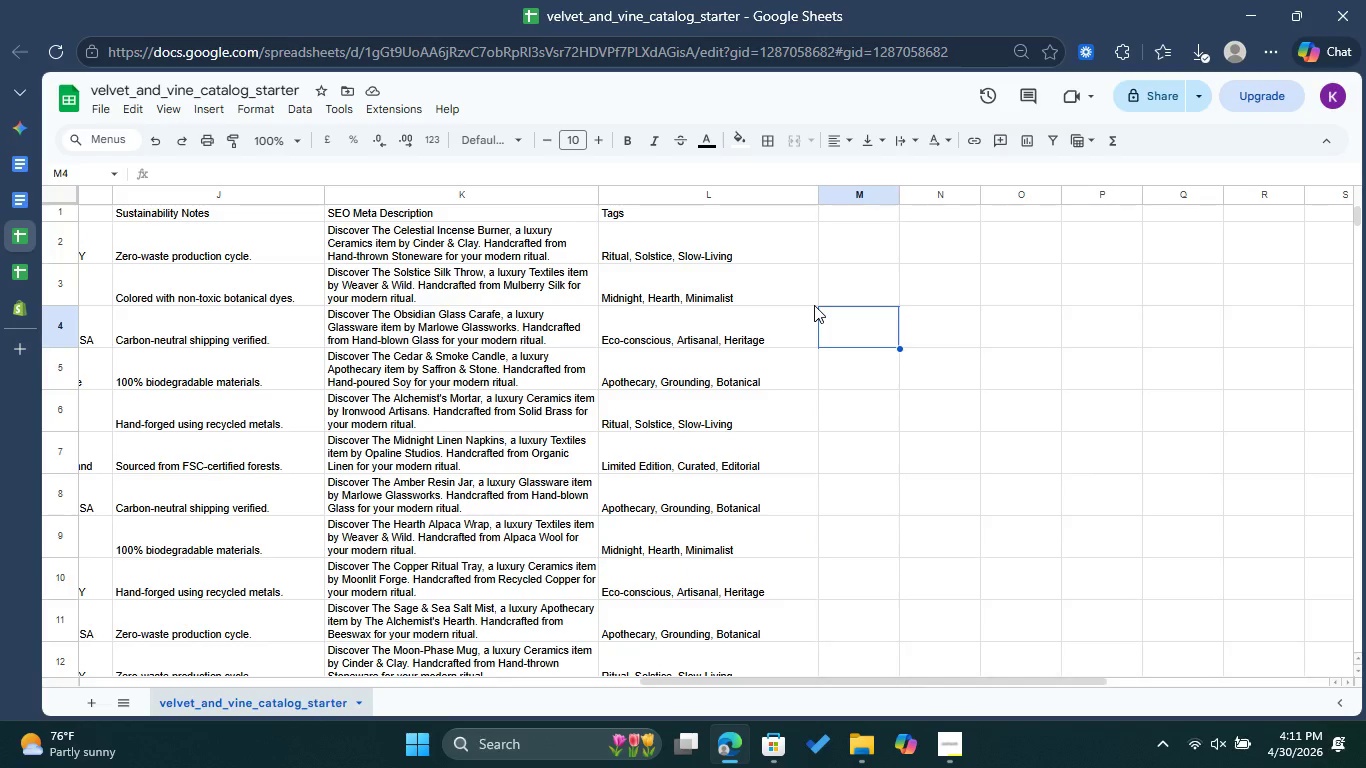 
wait(21.88)
 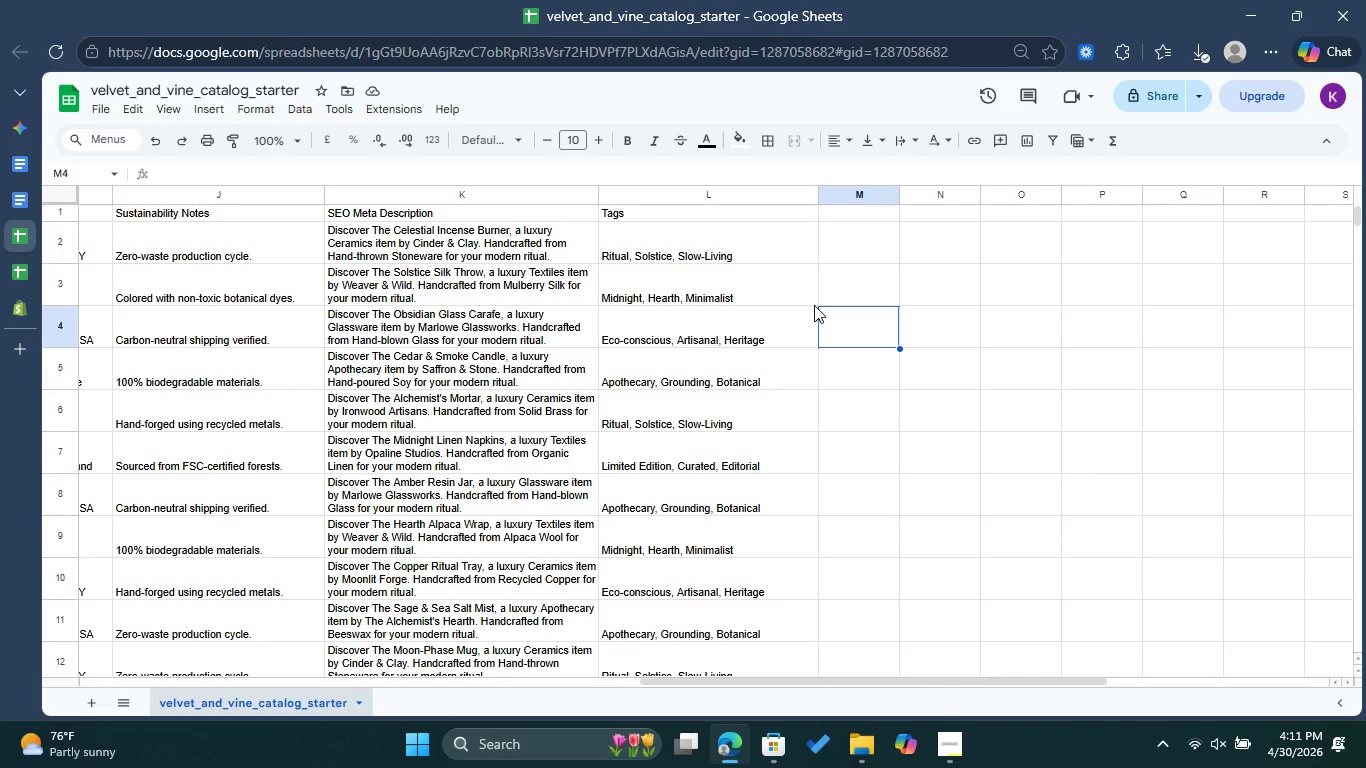 
left_click_drag(start_coordinate=[827, 681], to_coordinate=[225, 652])
 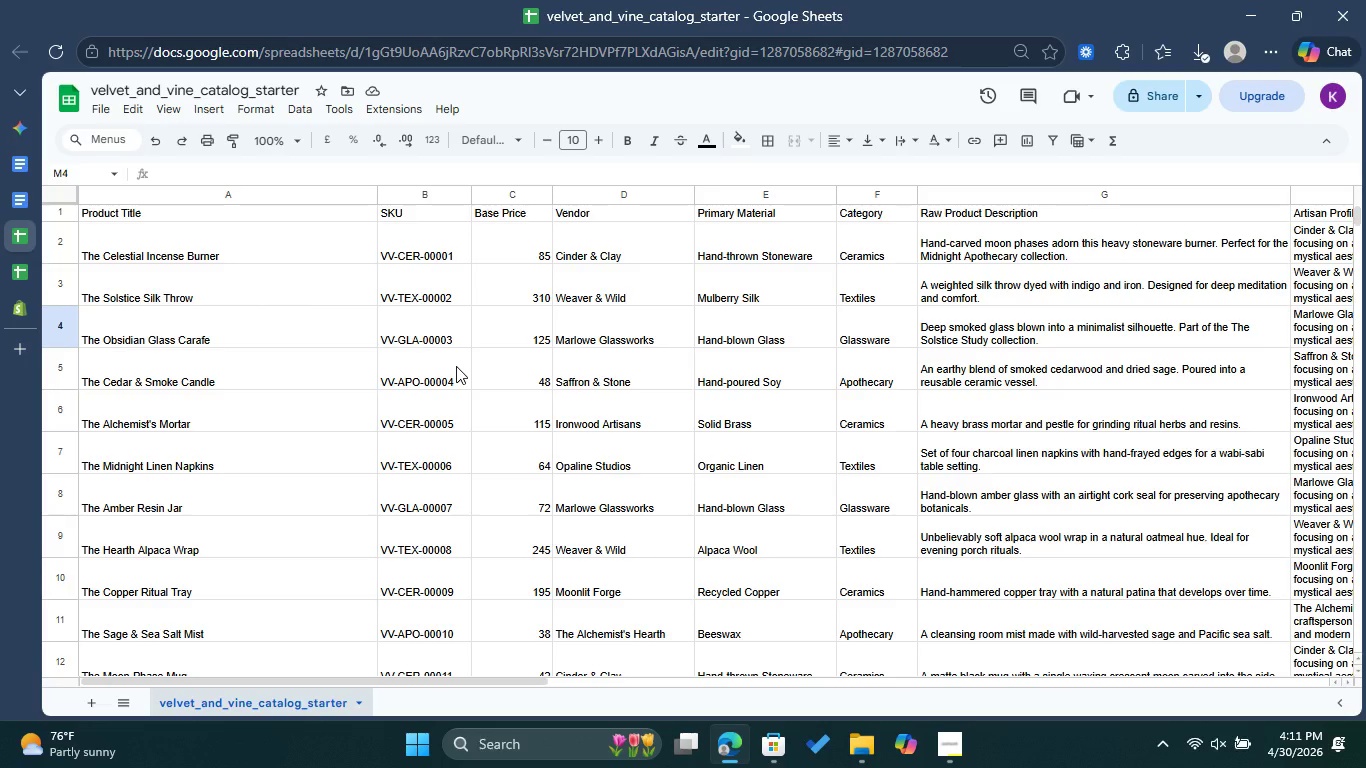 
wait(6.36)
 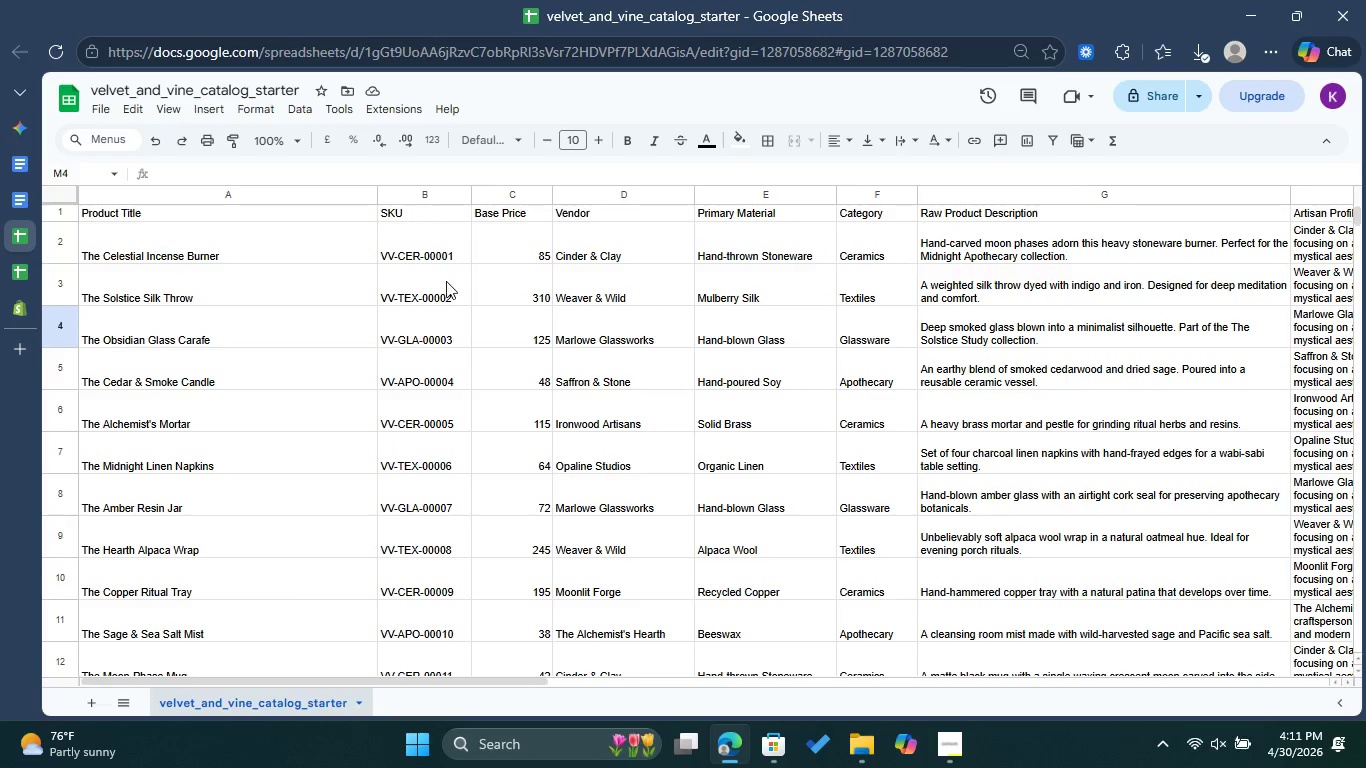 
scroll: coordinate [456, 386], scroll_direction: down, amount: 3.0
 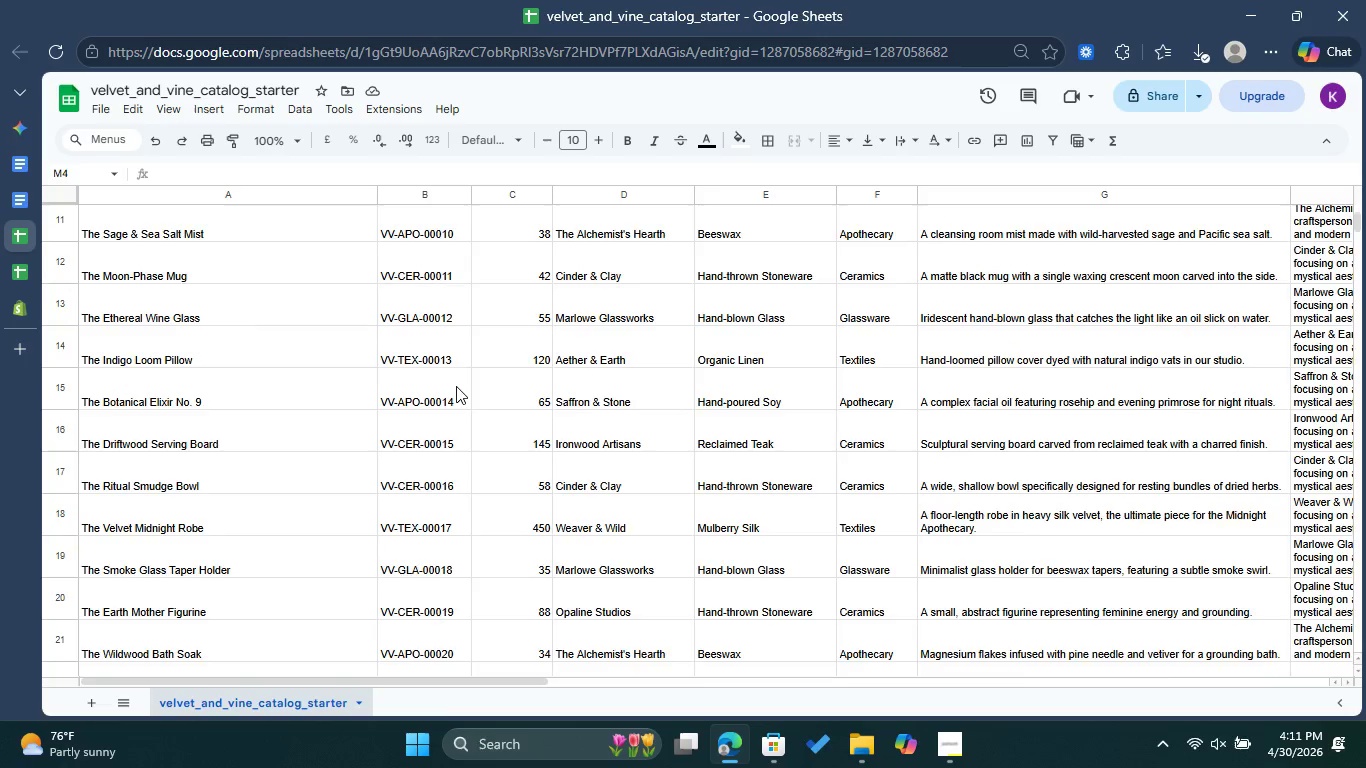 
scroll: coordinate [456, 374], scroll_direction: up, amount: 13.0
 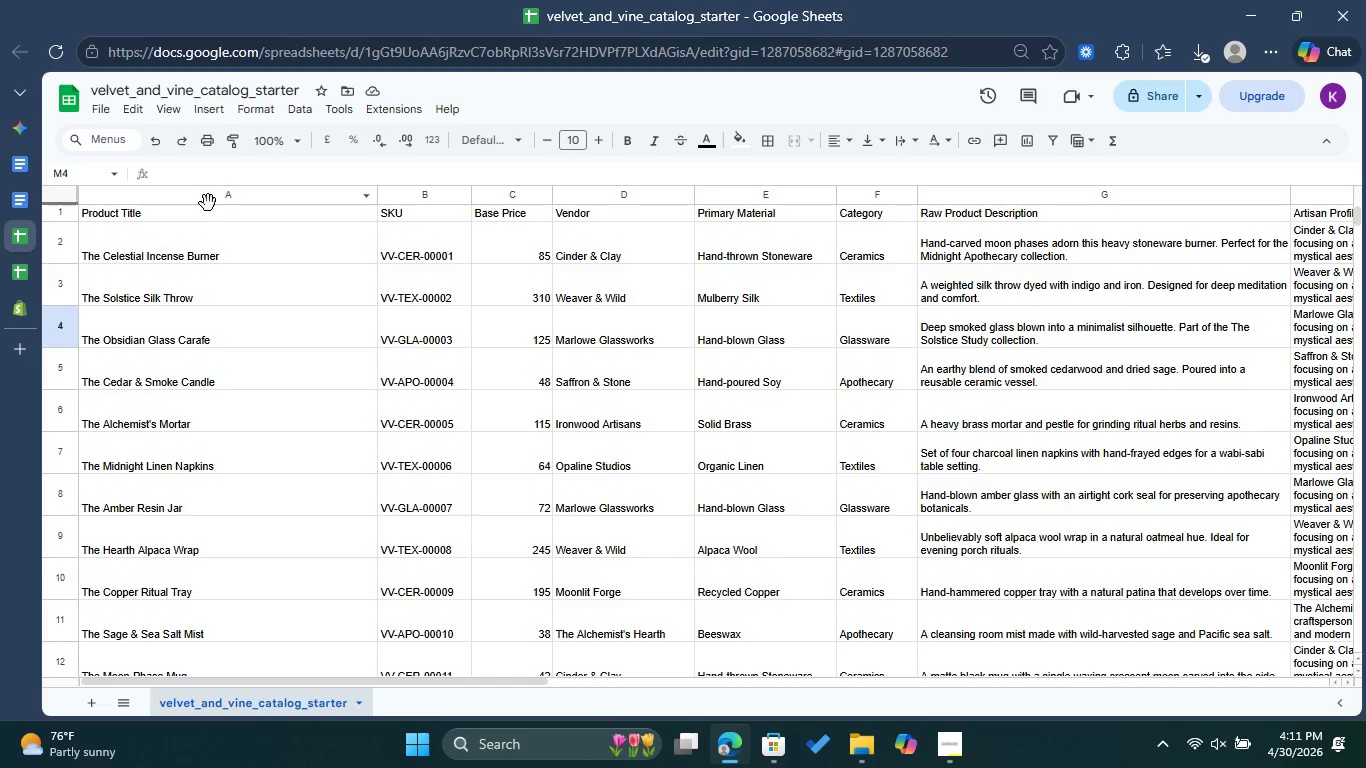 
left_click([215, 194])
 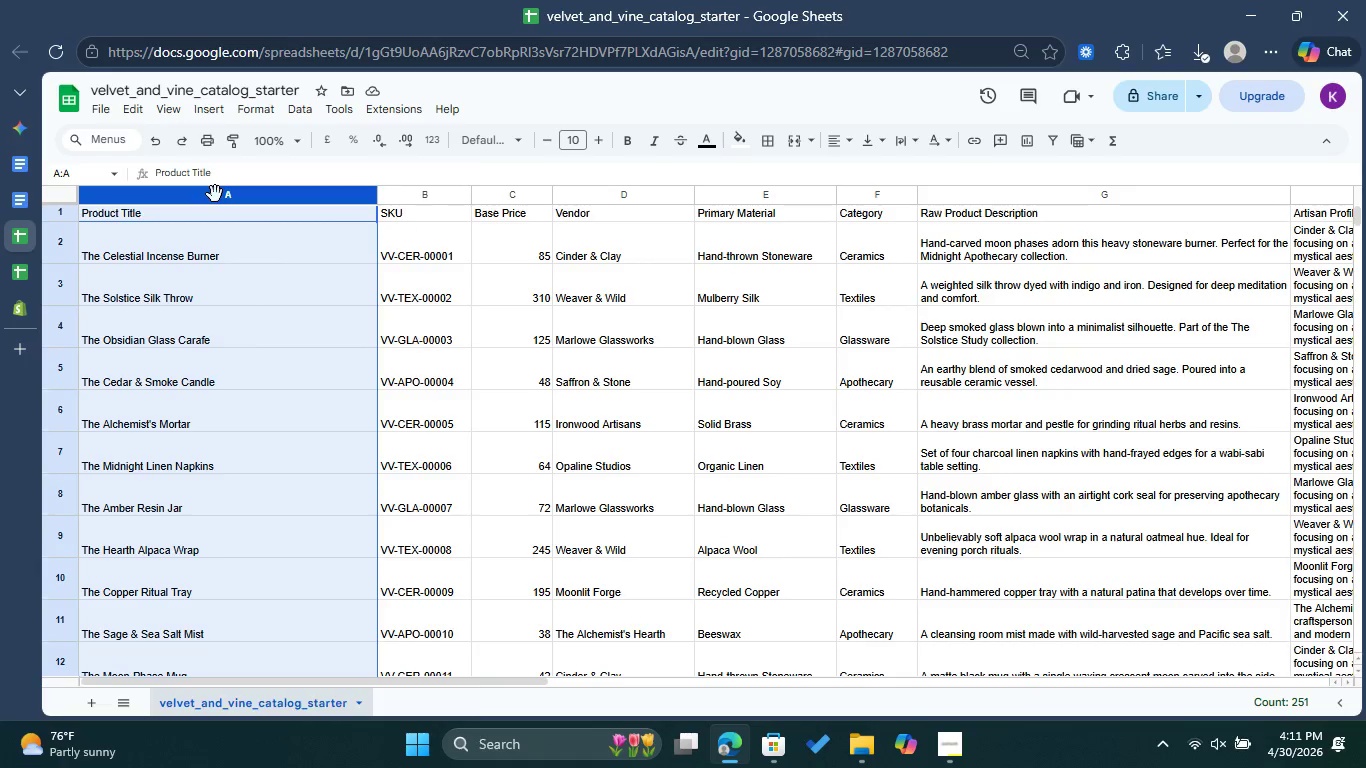 
right_click([215, 194])
 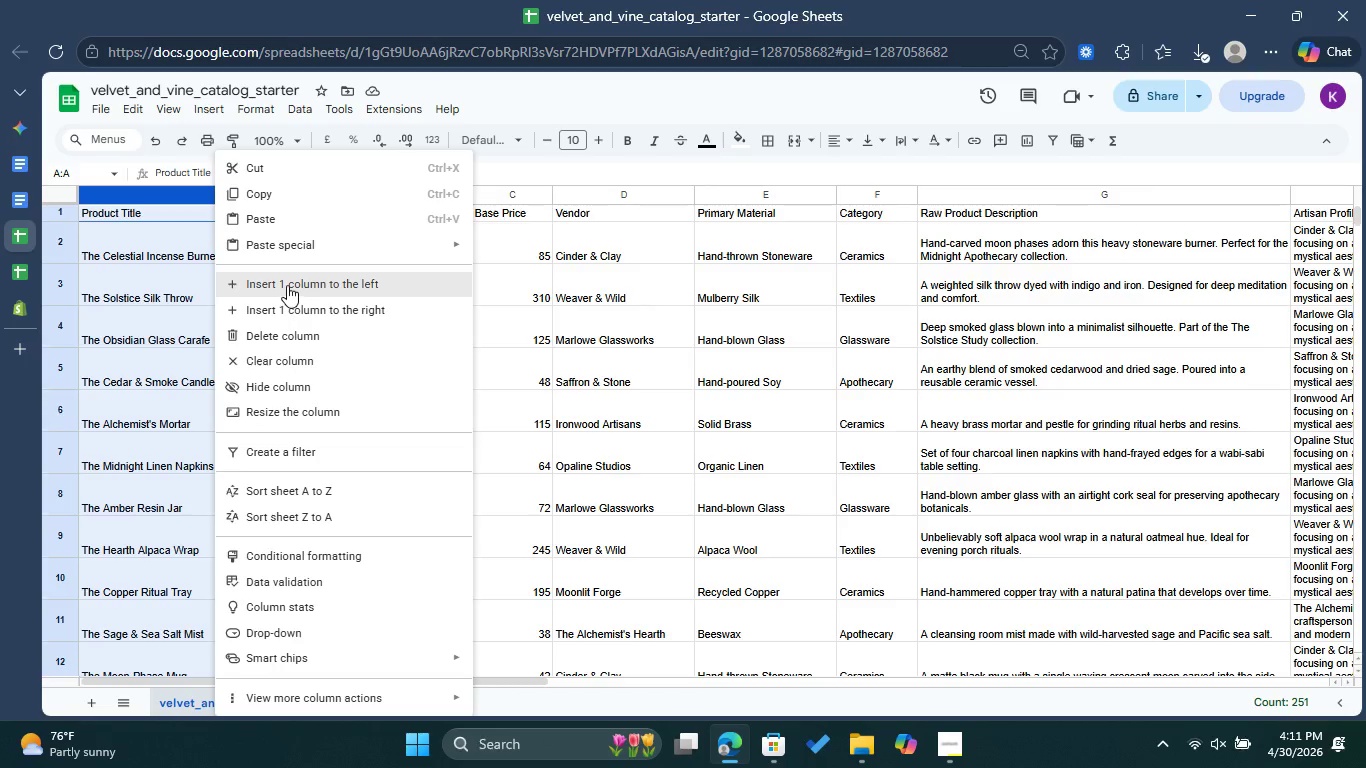 
left_click([287, 285])
 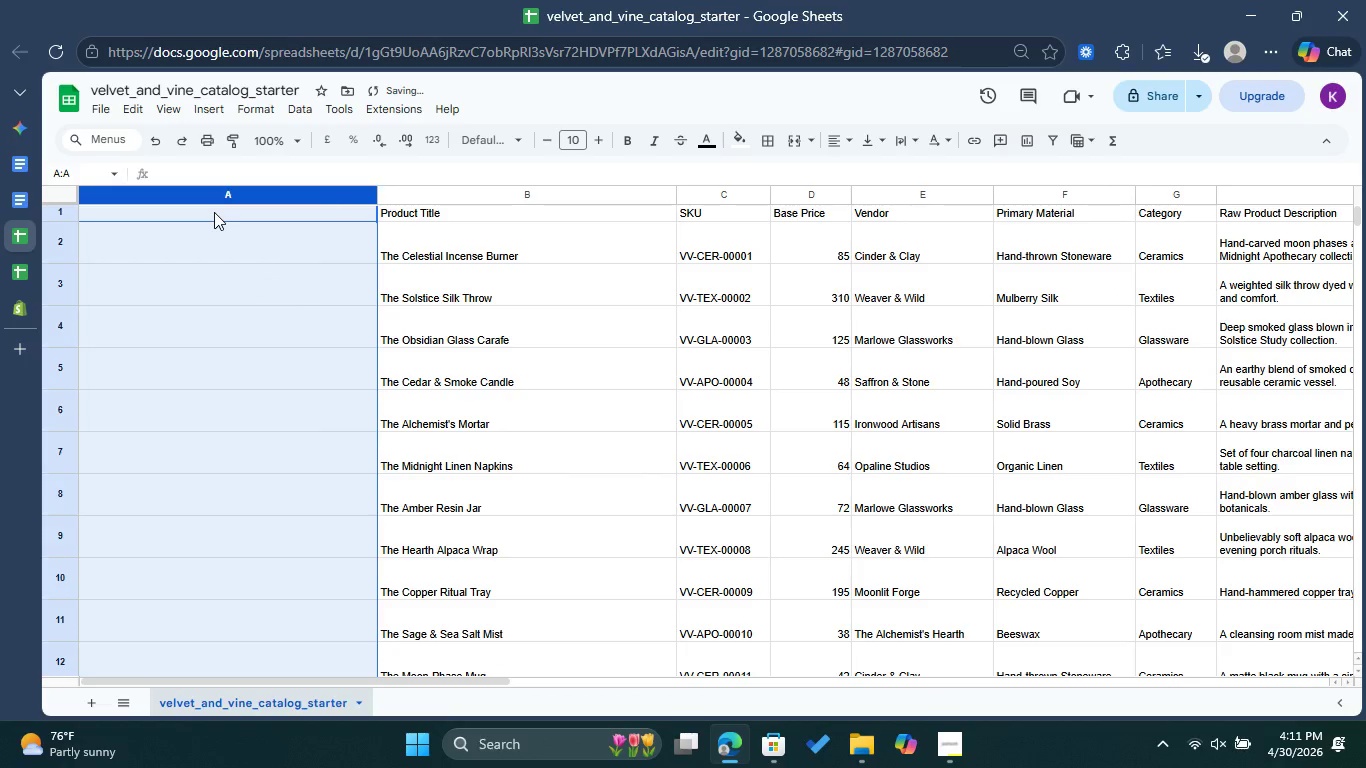 
double_click([214, 212])
 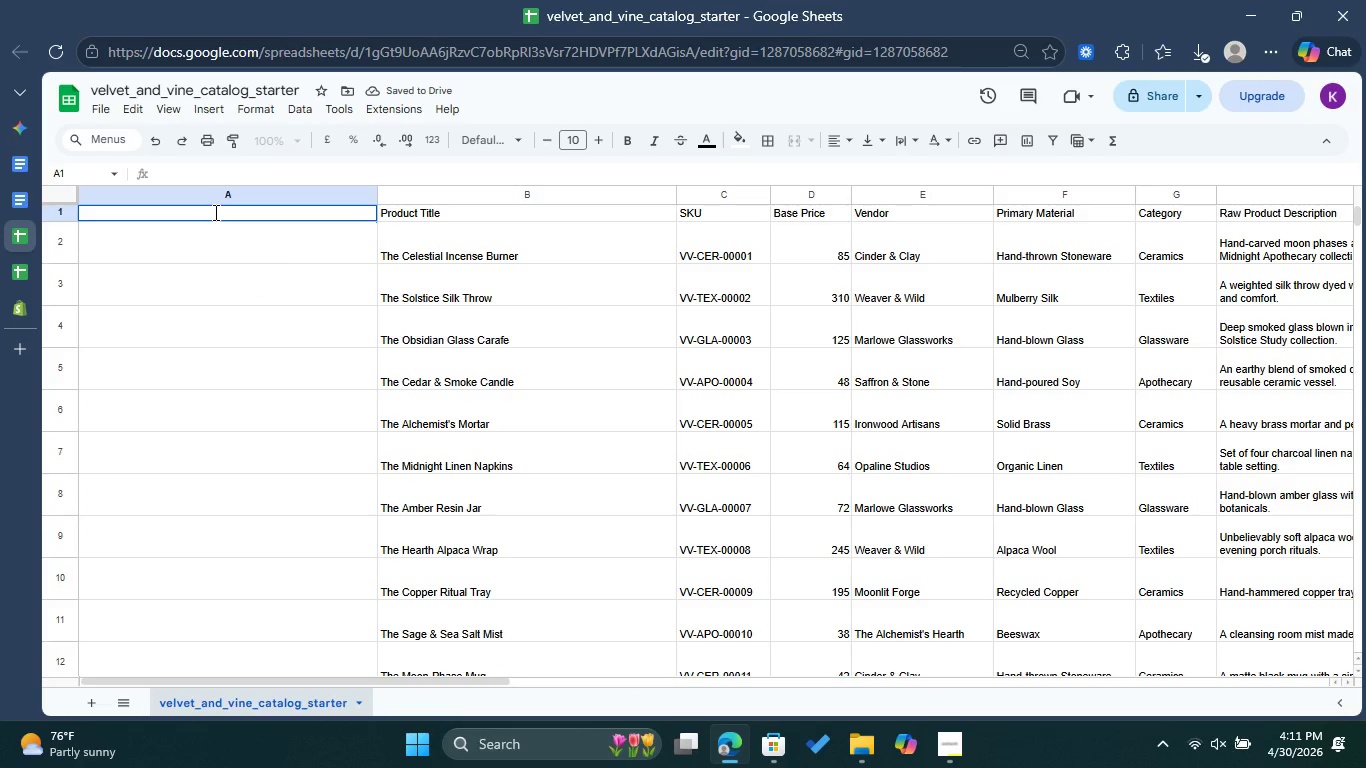 
type(Handle )
 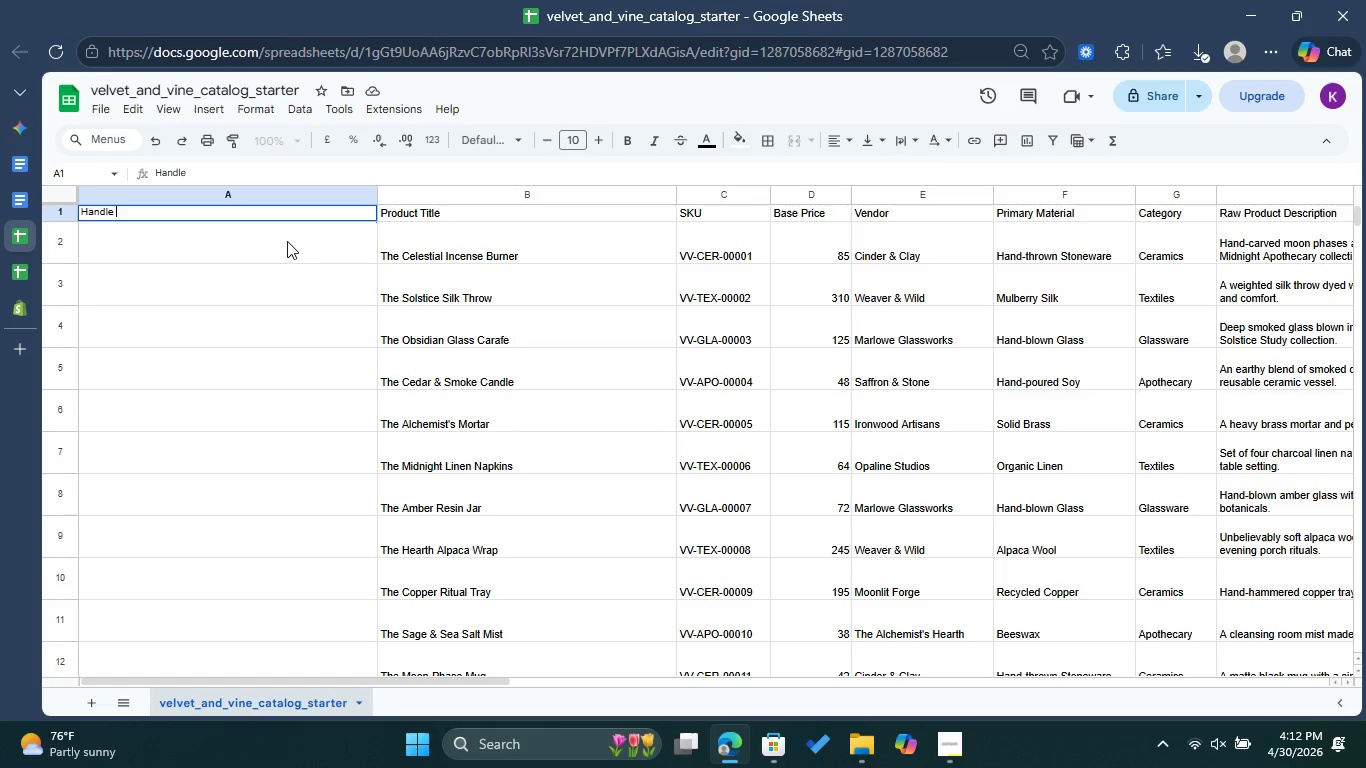 
left_click([275, 250])
 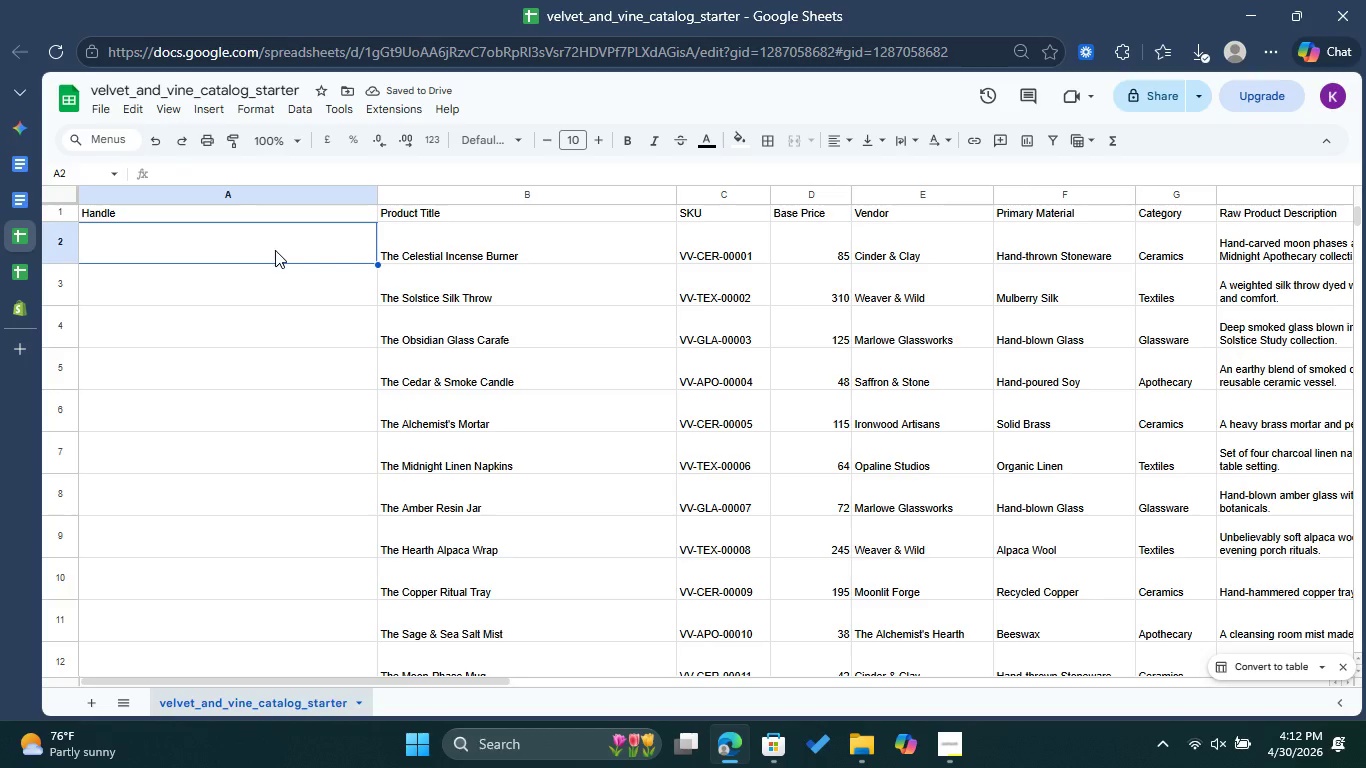 
left_click([21, 269])
 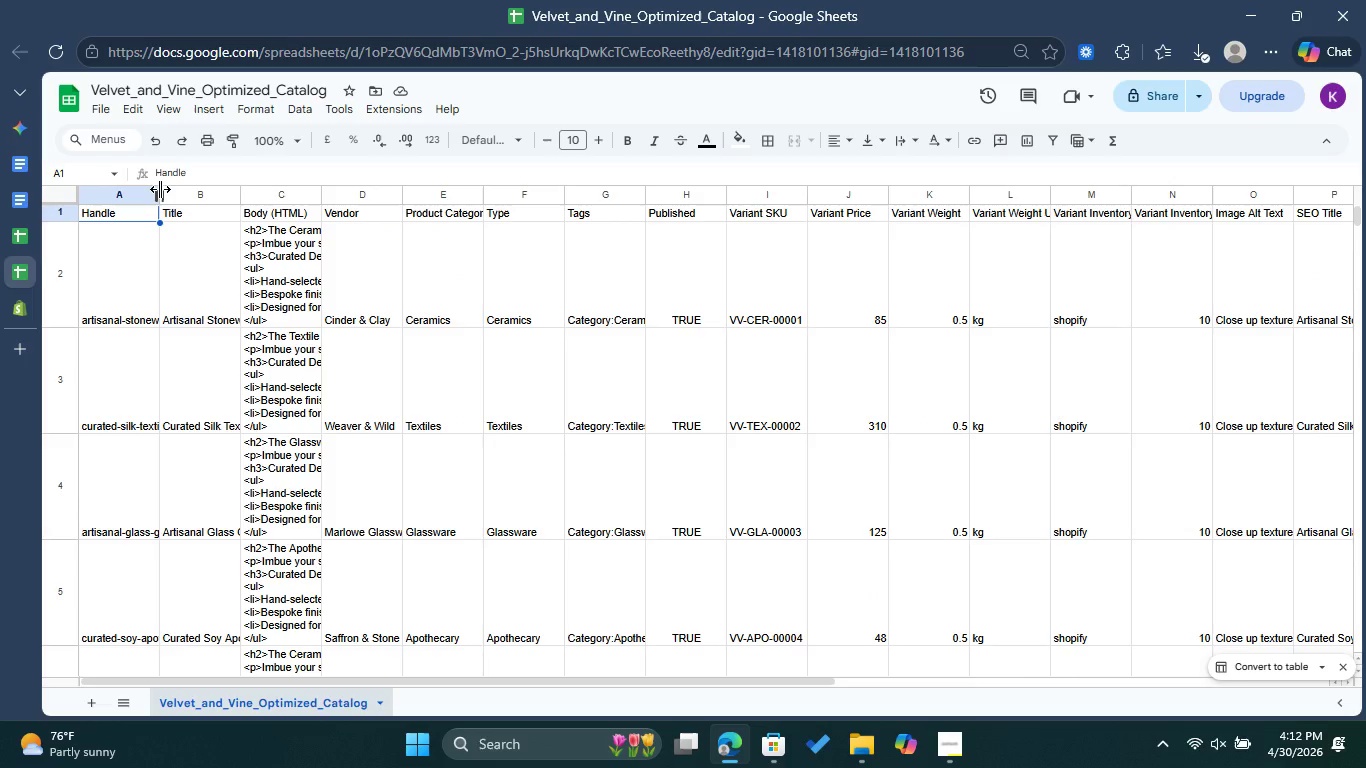 
left_click_drag(start_coordinate=[160, 189], to_coordinate=[262, 208])
 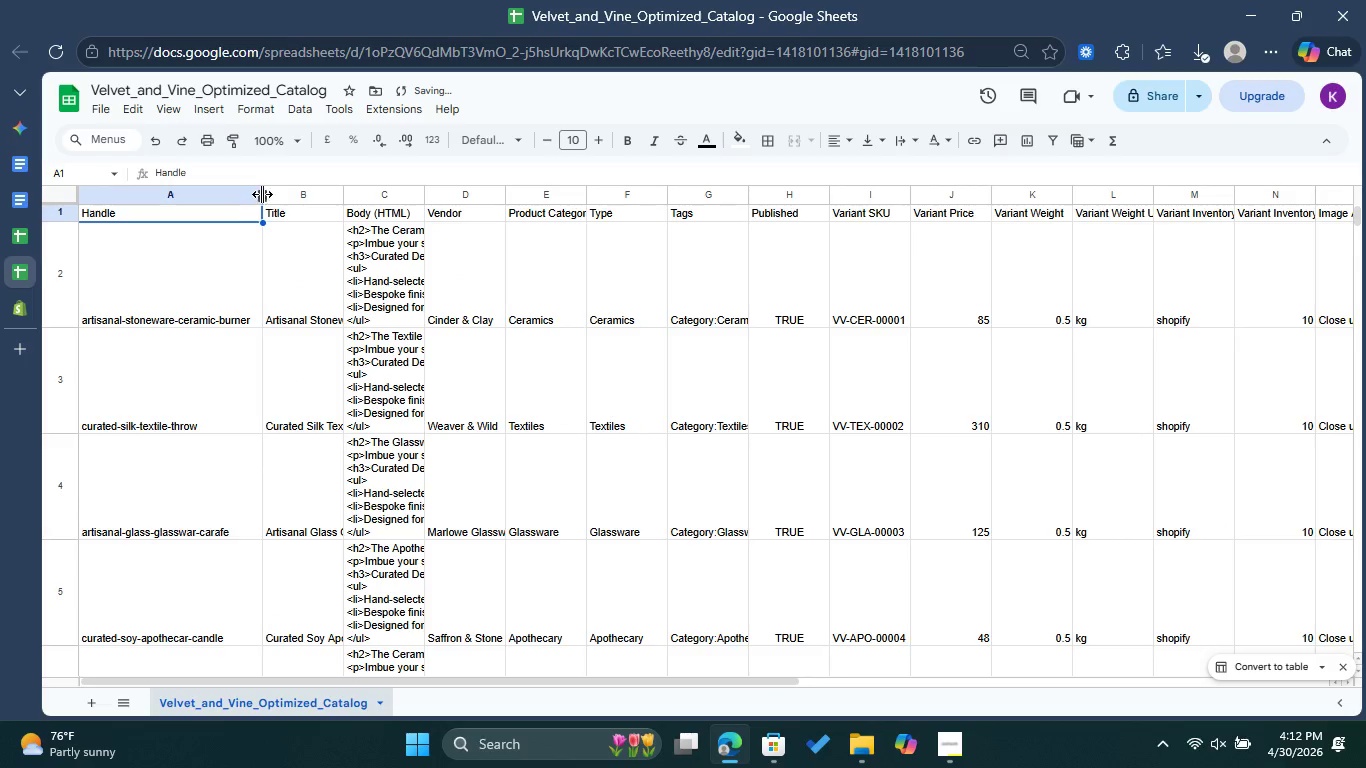 
left_click_drag(start_coordinate=[262, 194], to_coordinate=[267, 193])
 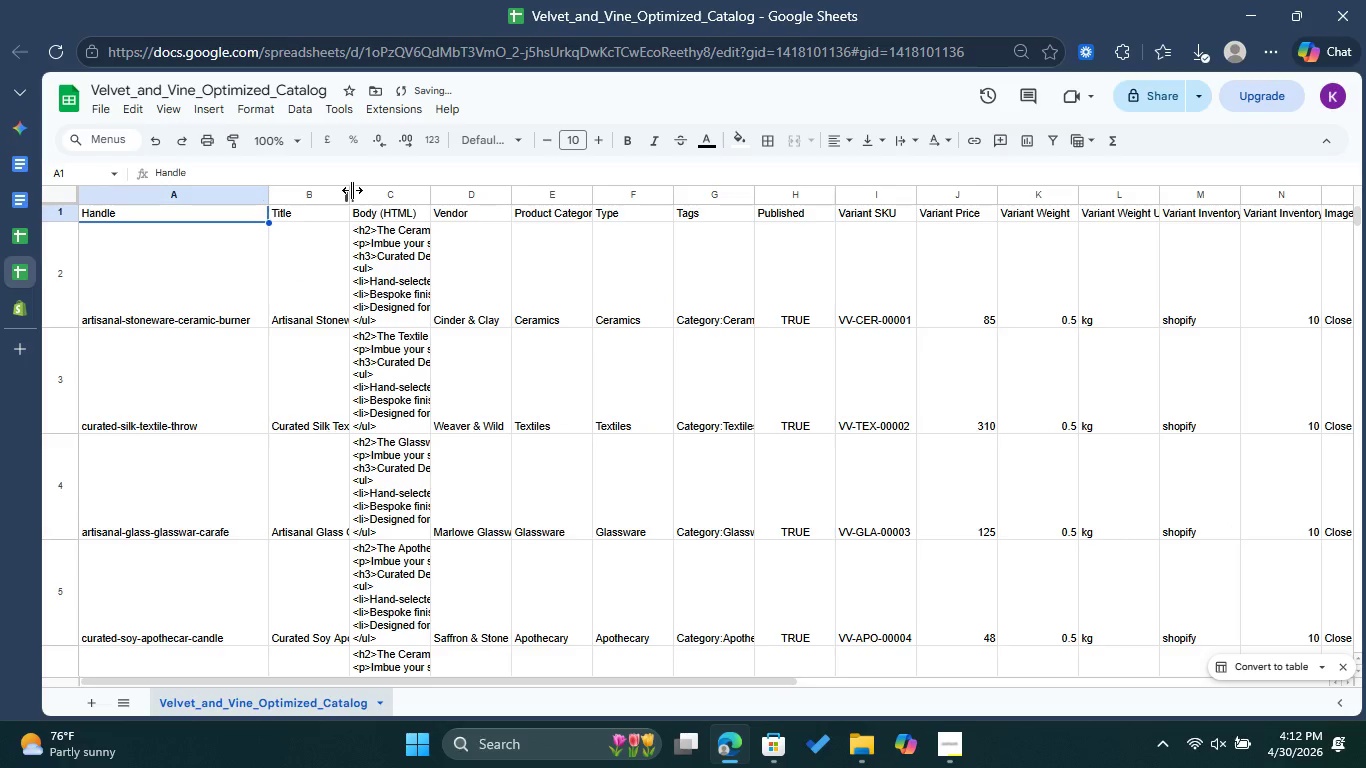 
left_click_drag(start_coordinate=[352, 190], to_coordinate=[570, 218])
 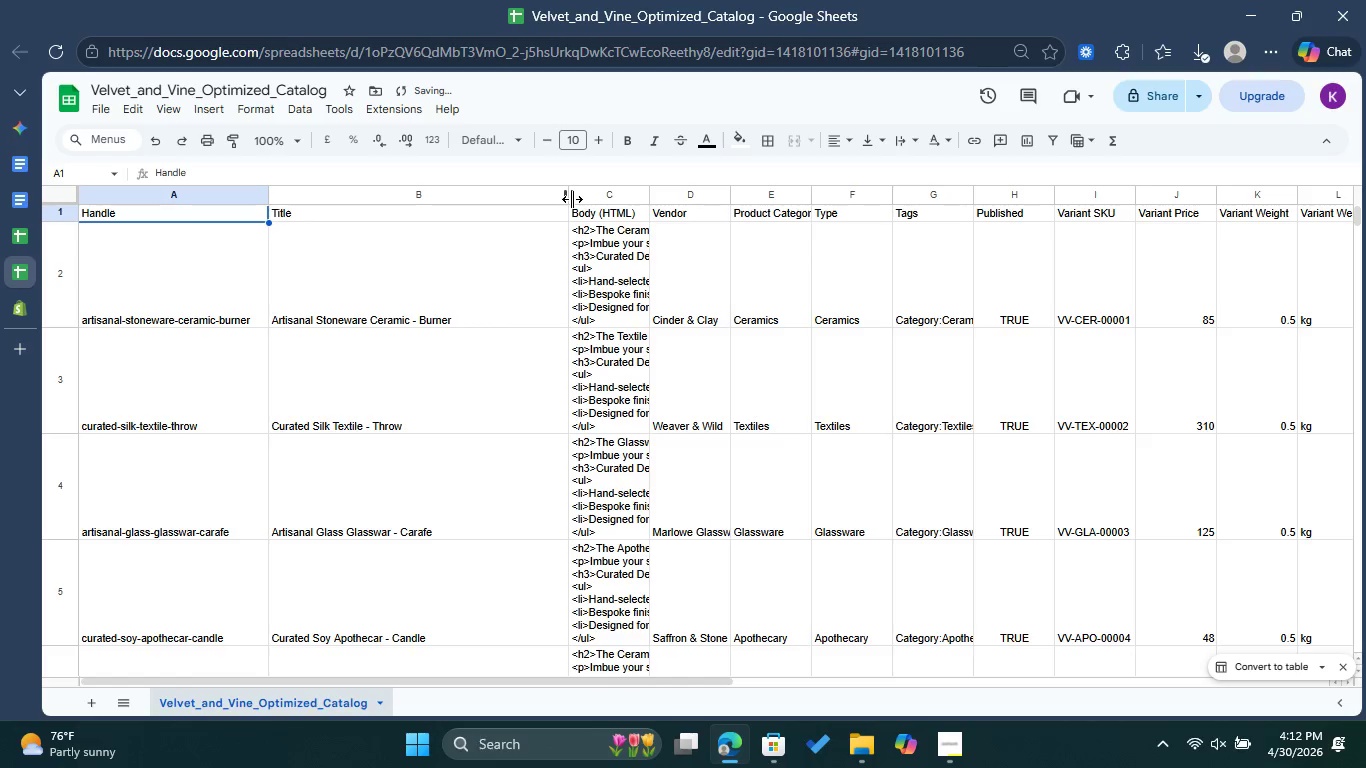 
left_click_drag(start_coordinate=[572, 199], to_coordinate=[469, 216])
 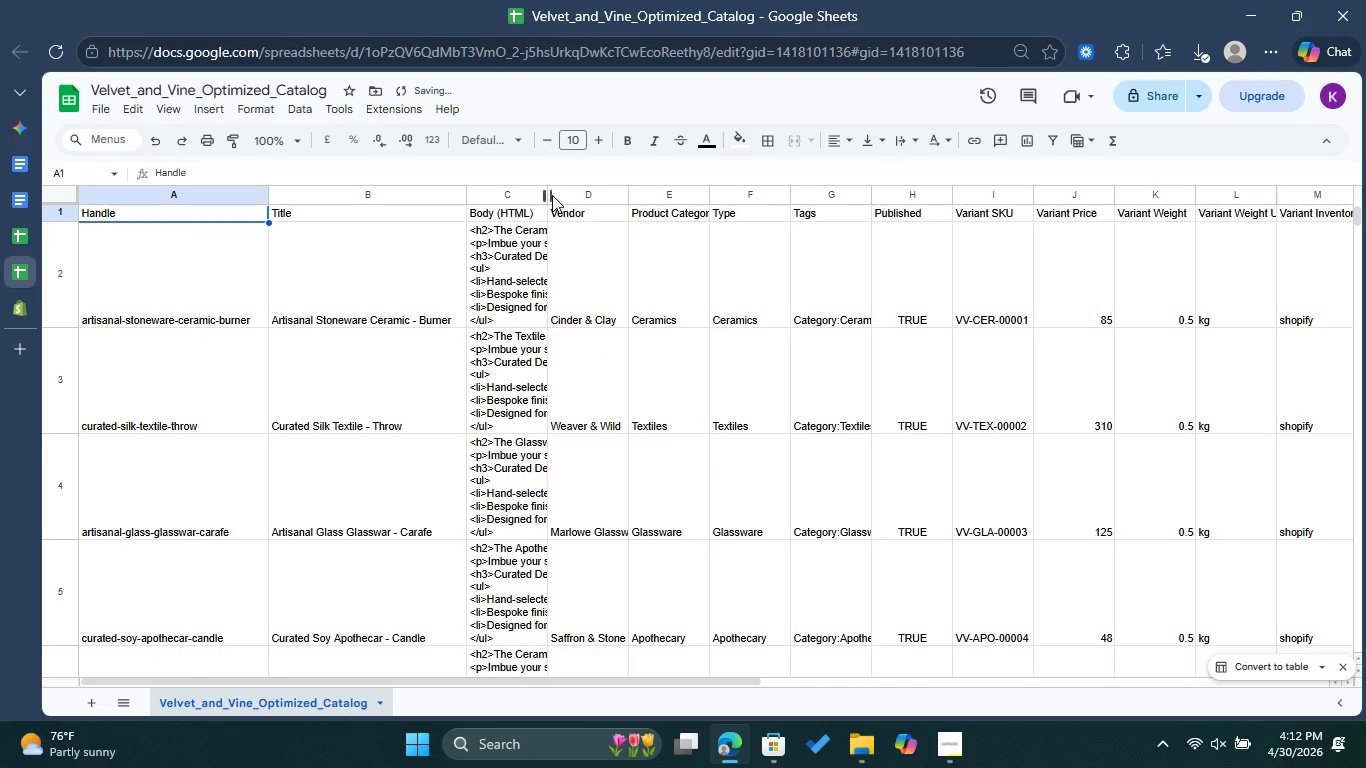 
left_click_drag(start_coordinate=[547, 194], to_coordinate=[852, 238])
 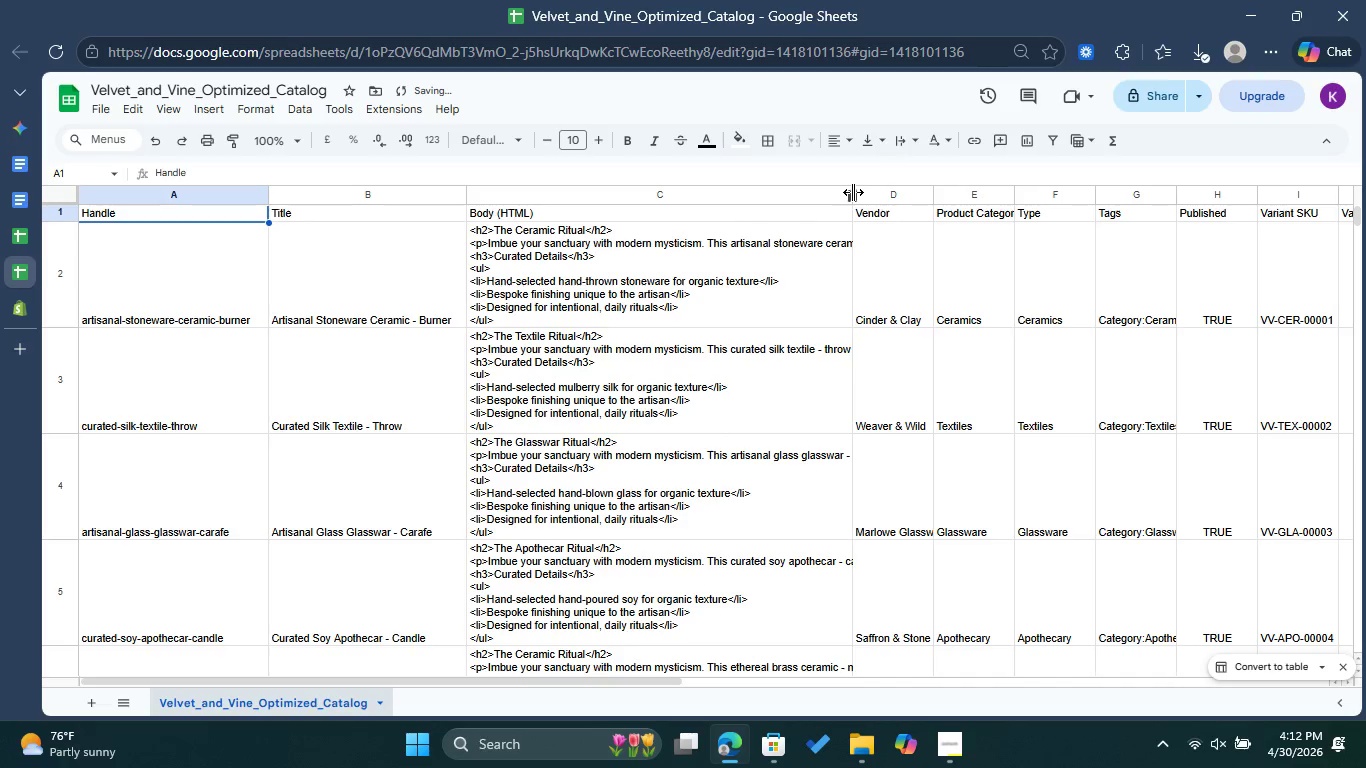 
left_click_drag(start_coordinate=[853, 191], to_coordinate=[898, 199])
 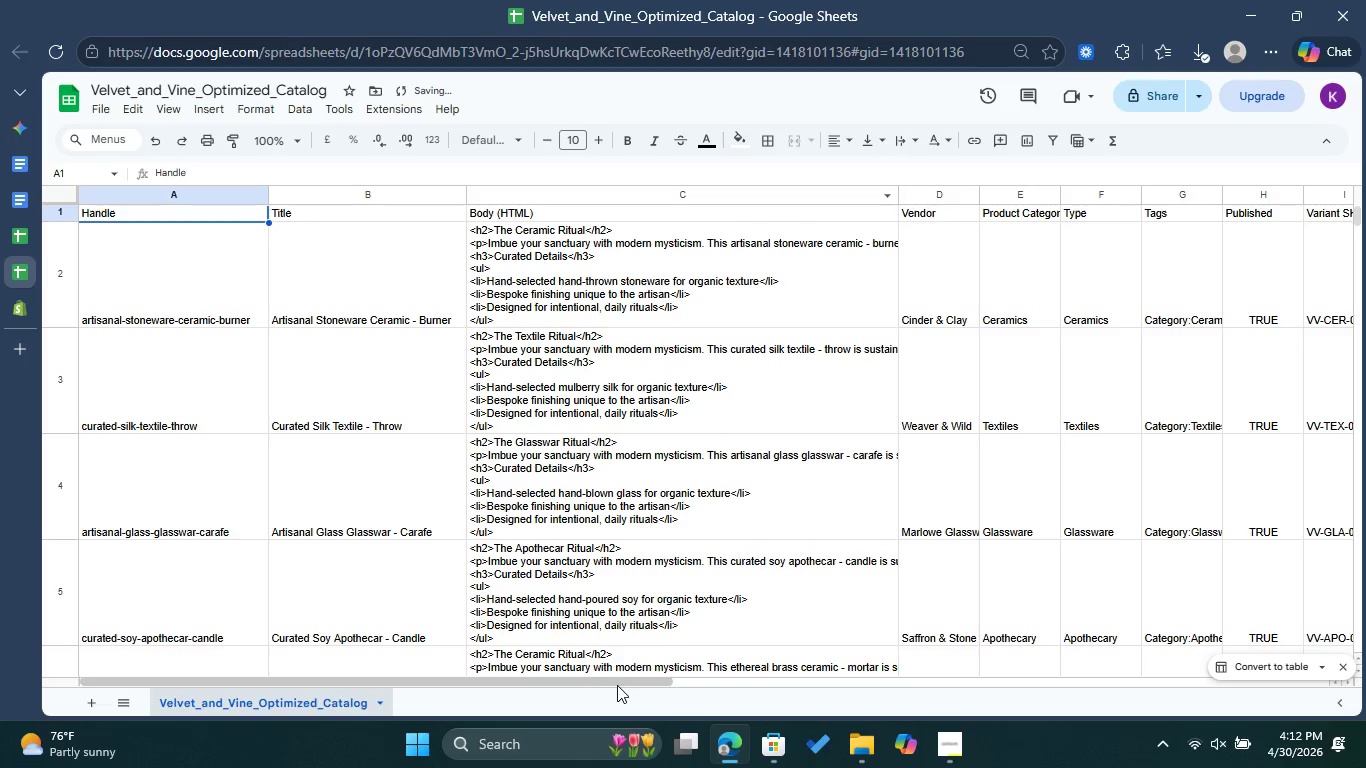 
left_click_drag(start_coordinate=[620, 685], to_coordinate=[840, 672])
 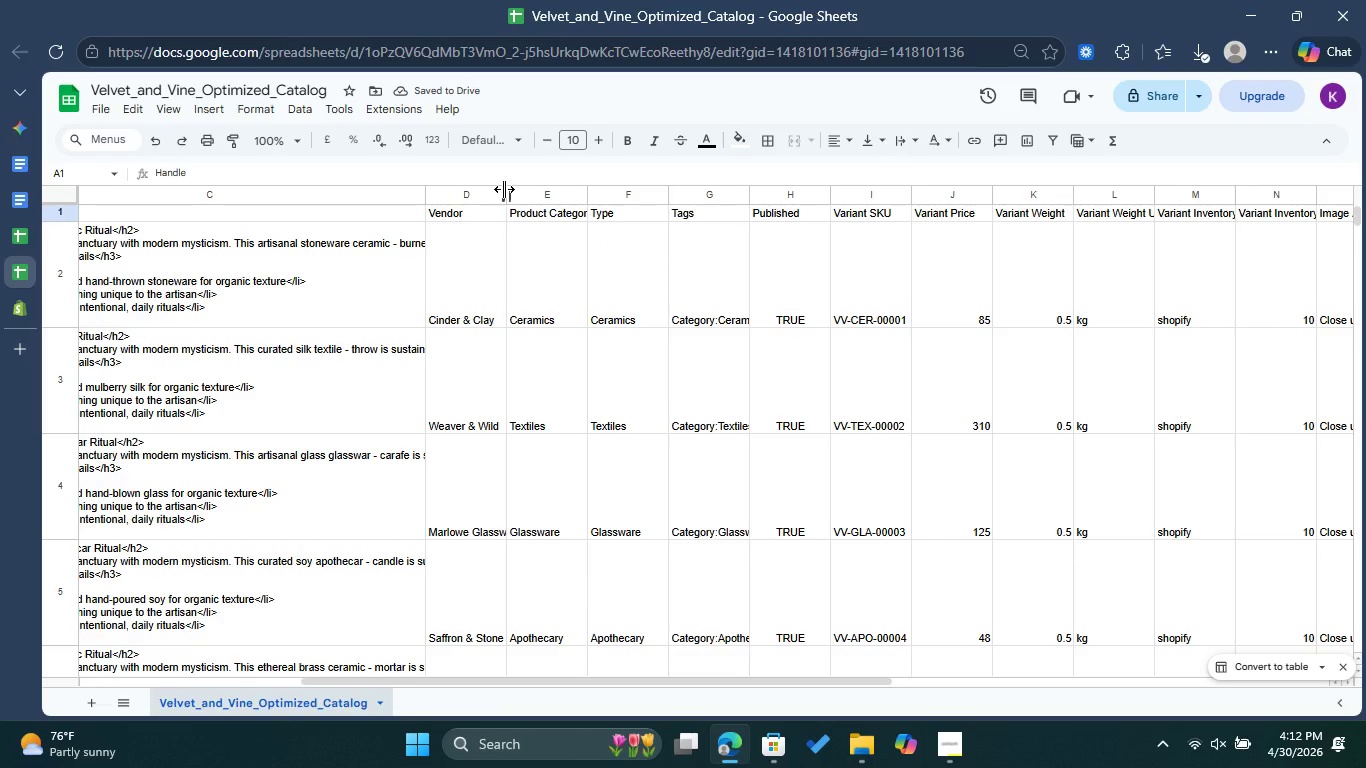 
left_click_drag(start_coordinate=[504, 189], to_coordinate=[641, 232])
 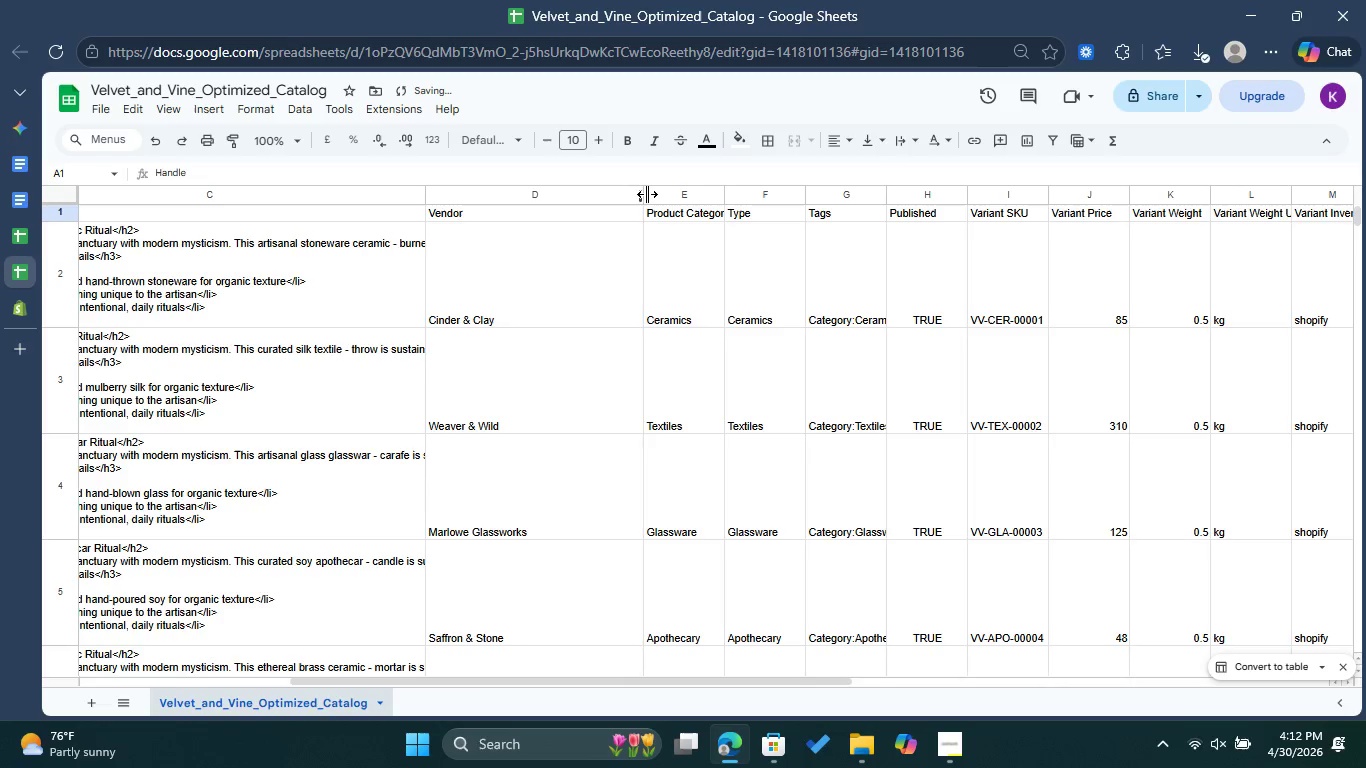 
left_click_drag(start_coordinate=[647, 194], to_coordinate=[564, 212])
 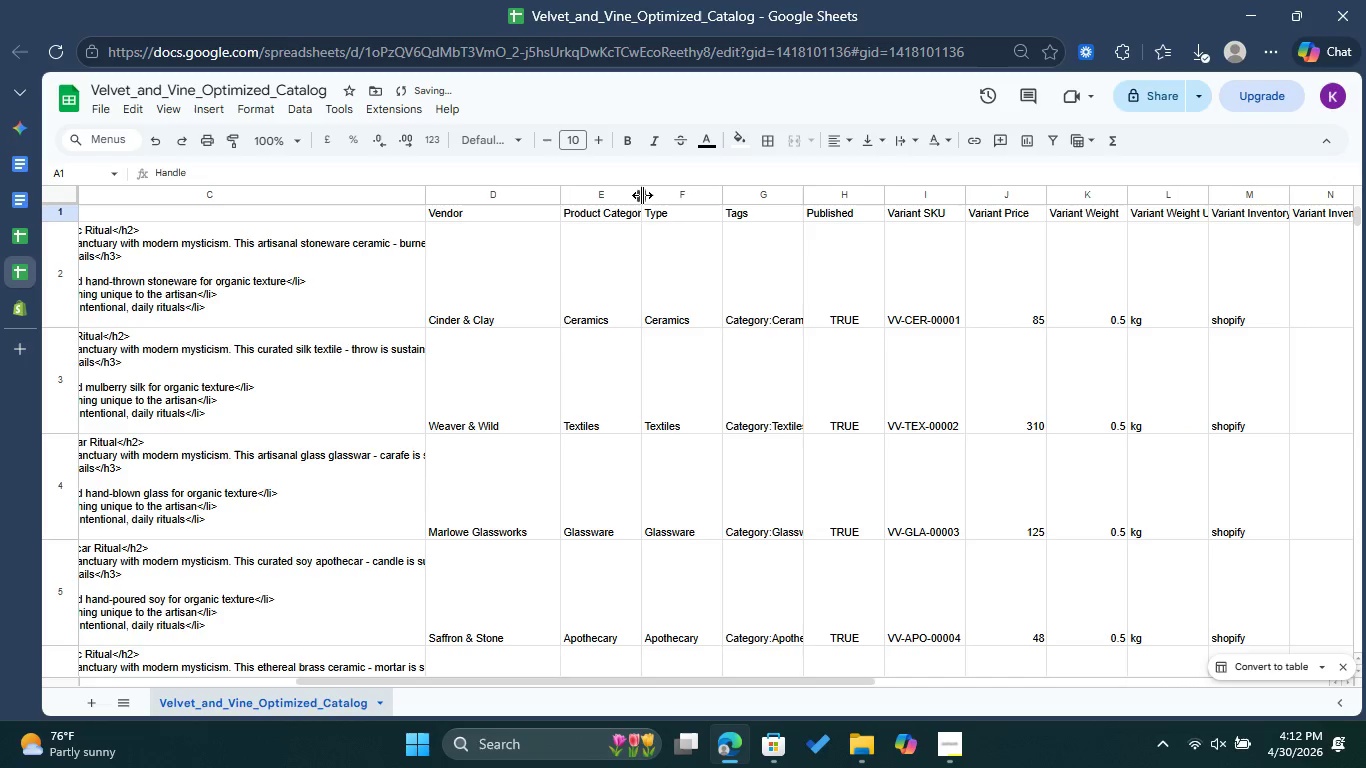 
left_click_drag(start_coordinate=[641, 196], to_coordinate=[696, 208])
 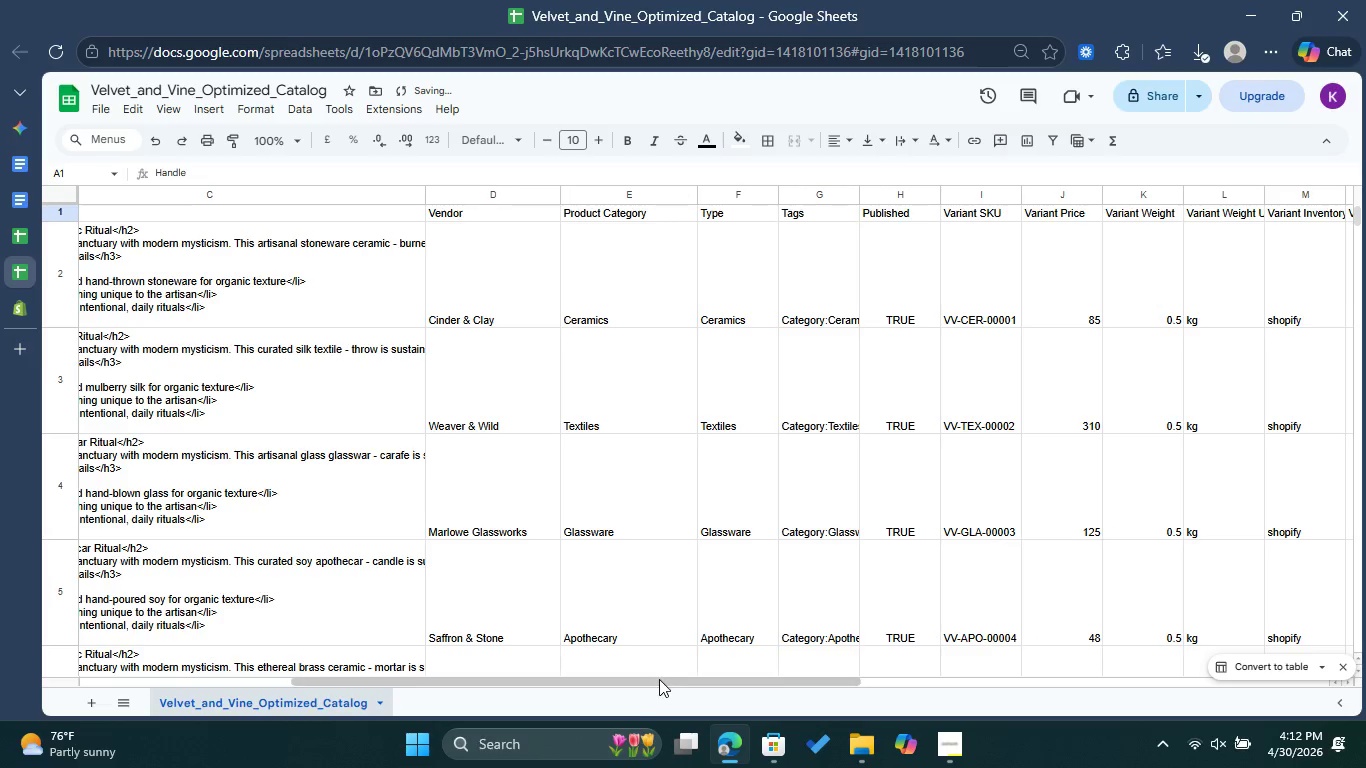 
left_click_drag(start_coordinate=[667, 680], to_coordinate=[784, 688])
 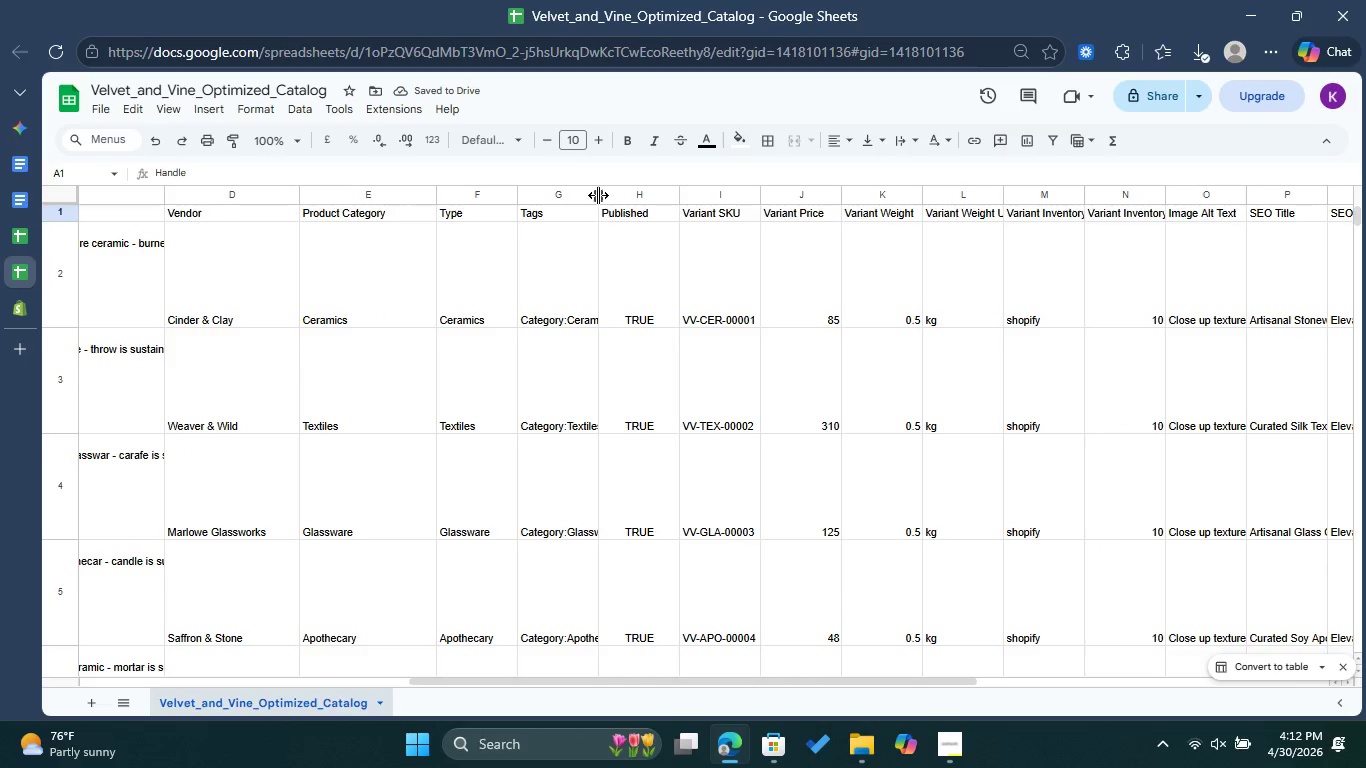 
left_click_drag(start_coordinate=[598, 195], to_coordinate=[638, 207])
 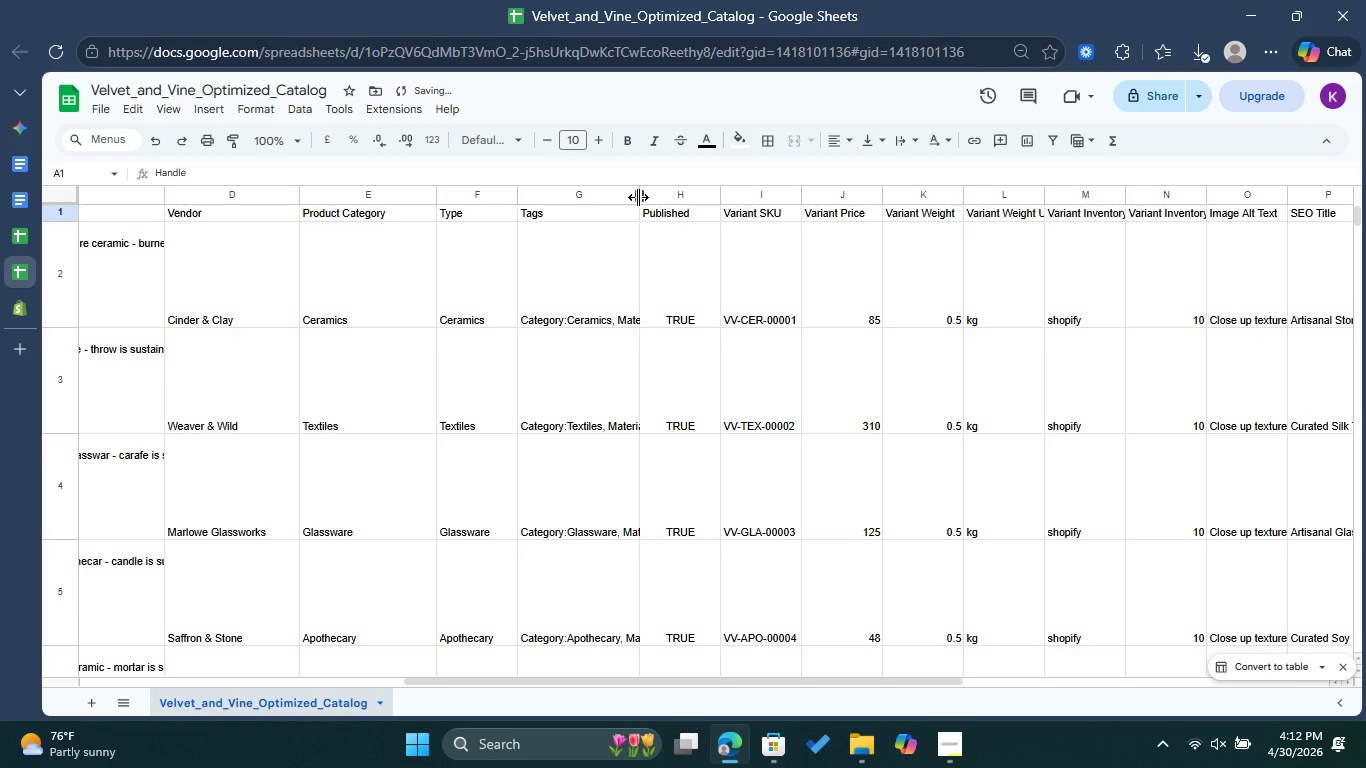 
left_click([638, 197])
 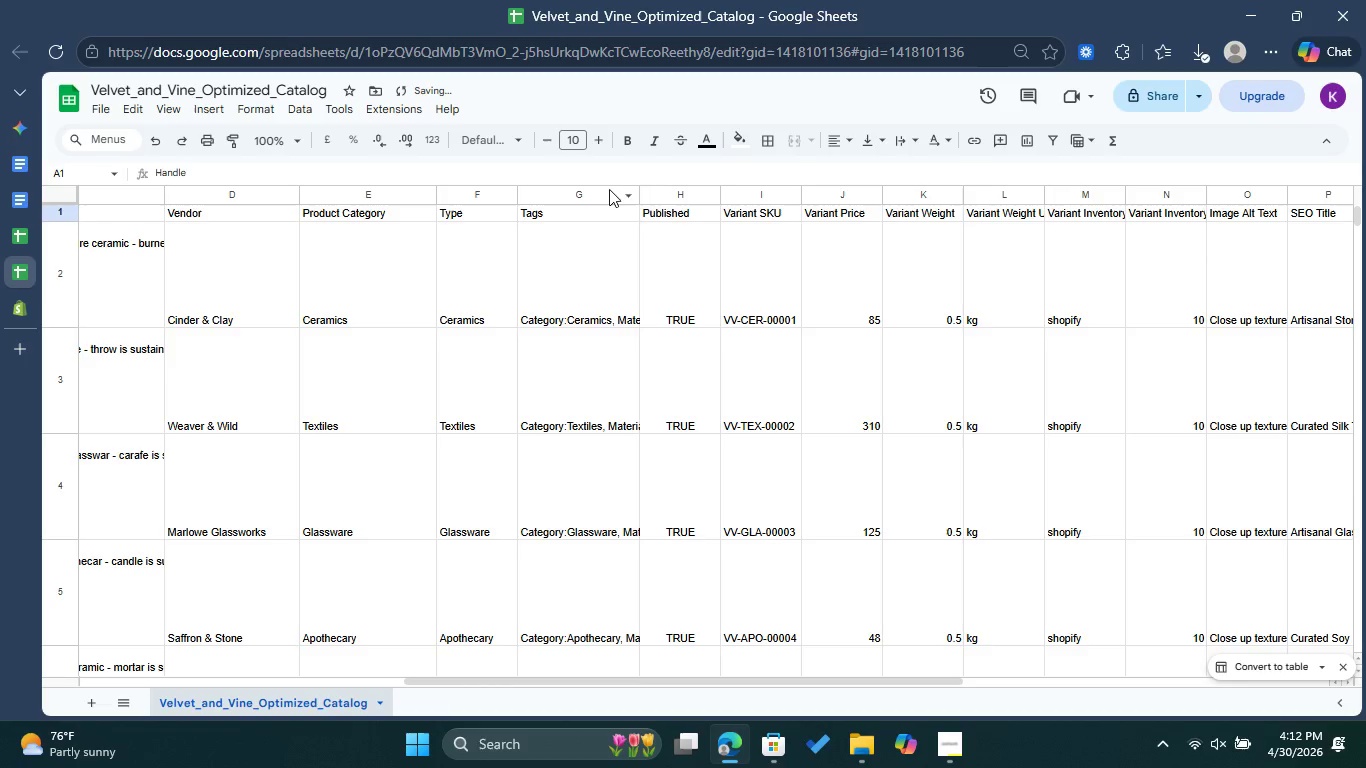 
left_click([609, 189])
 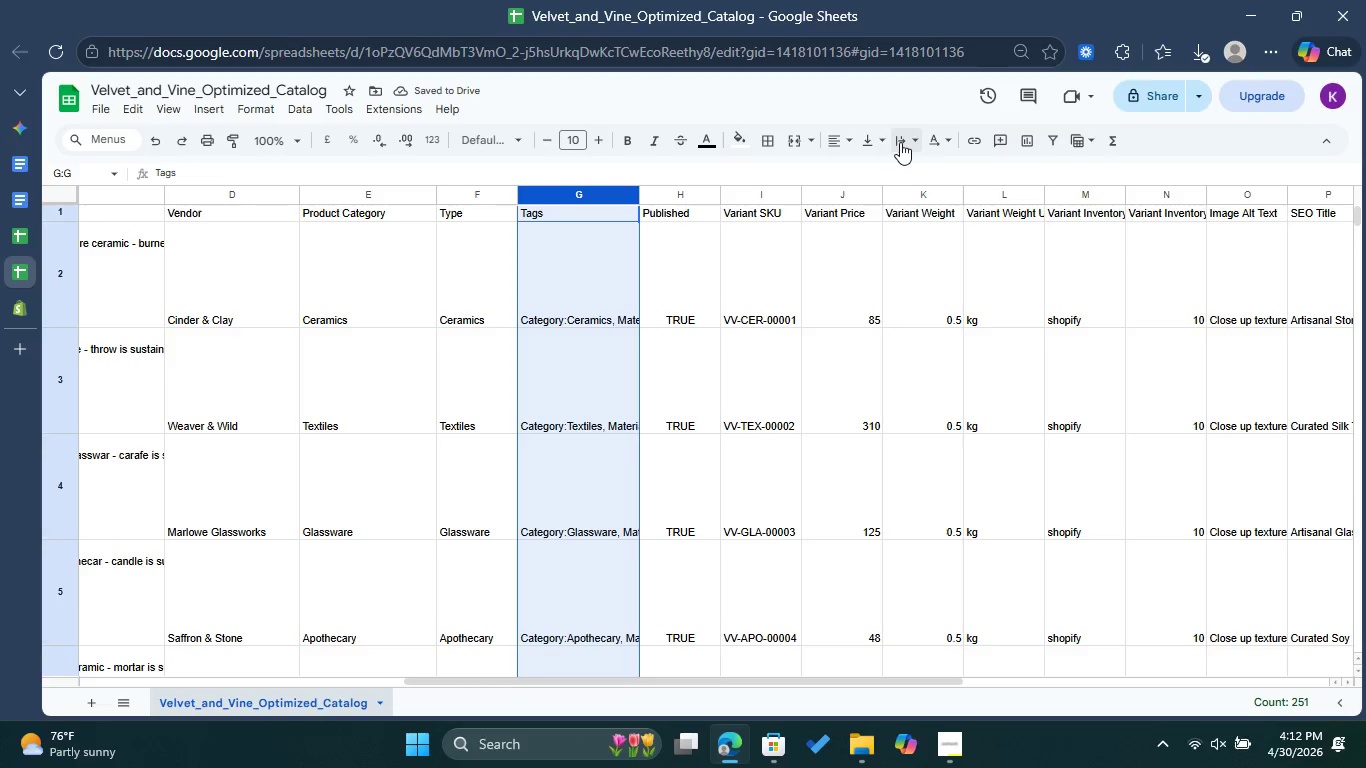 
left_click([900, 142])
 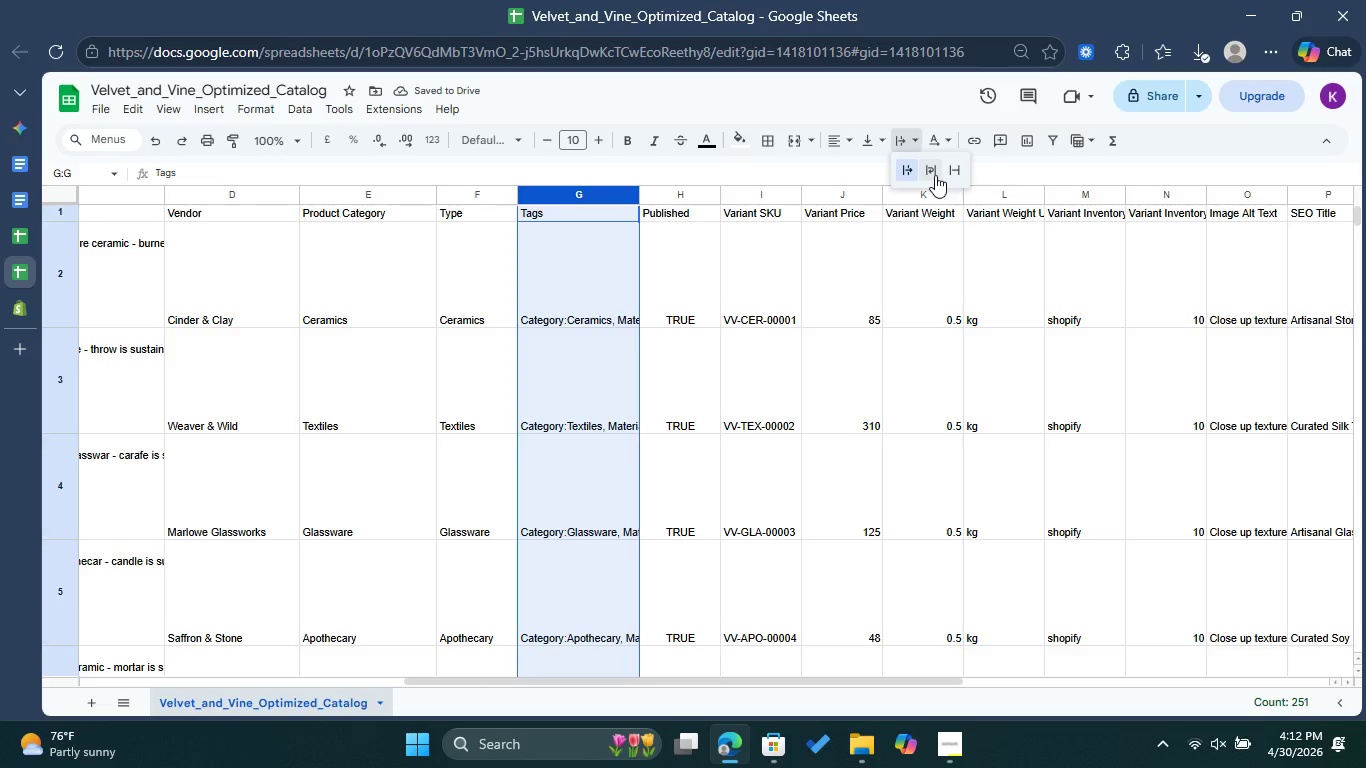 
left_click([935, 175])
 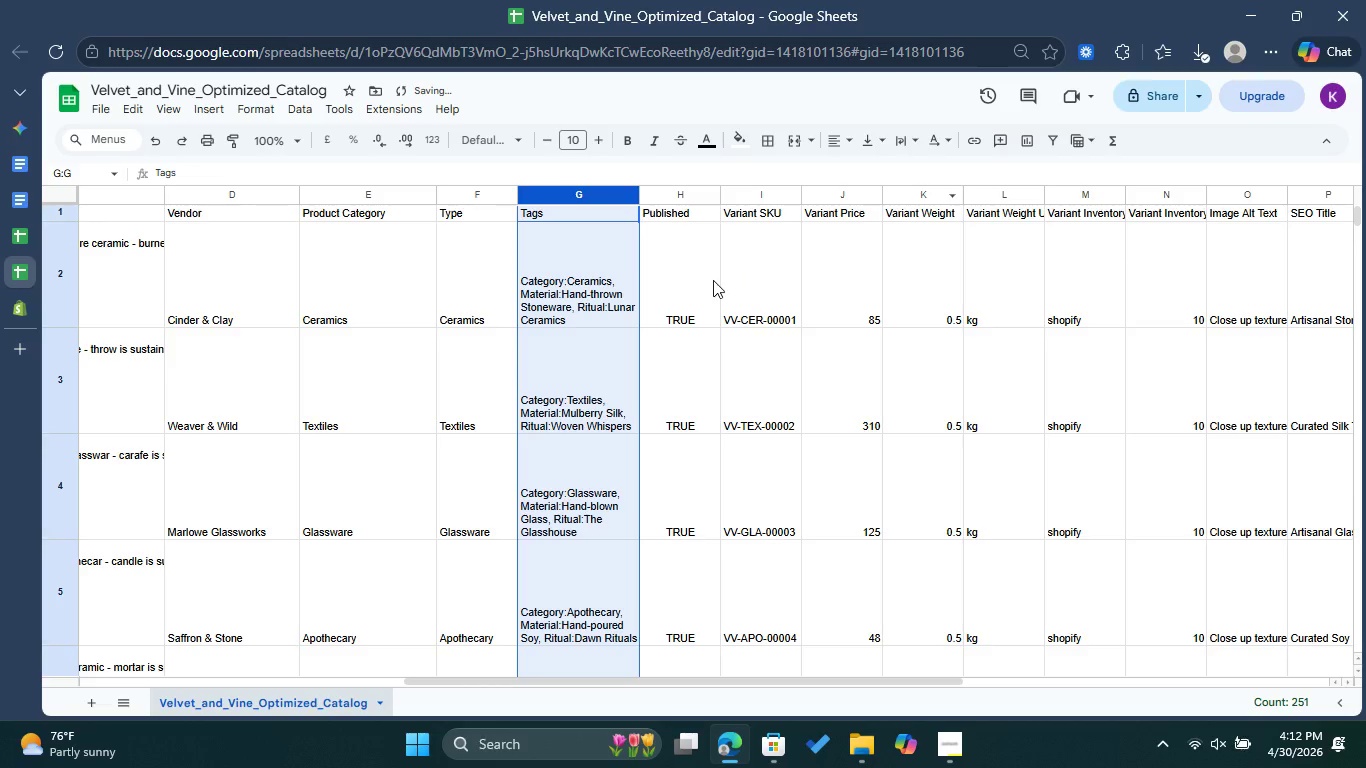 
left_click([713, 280])
 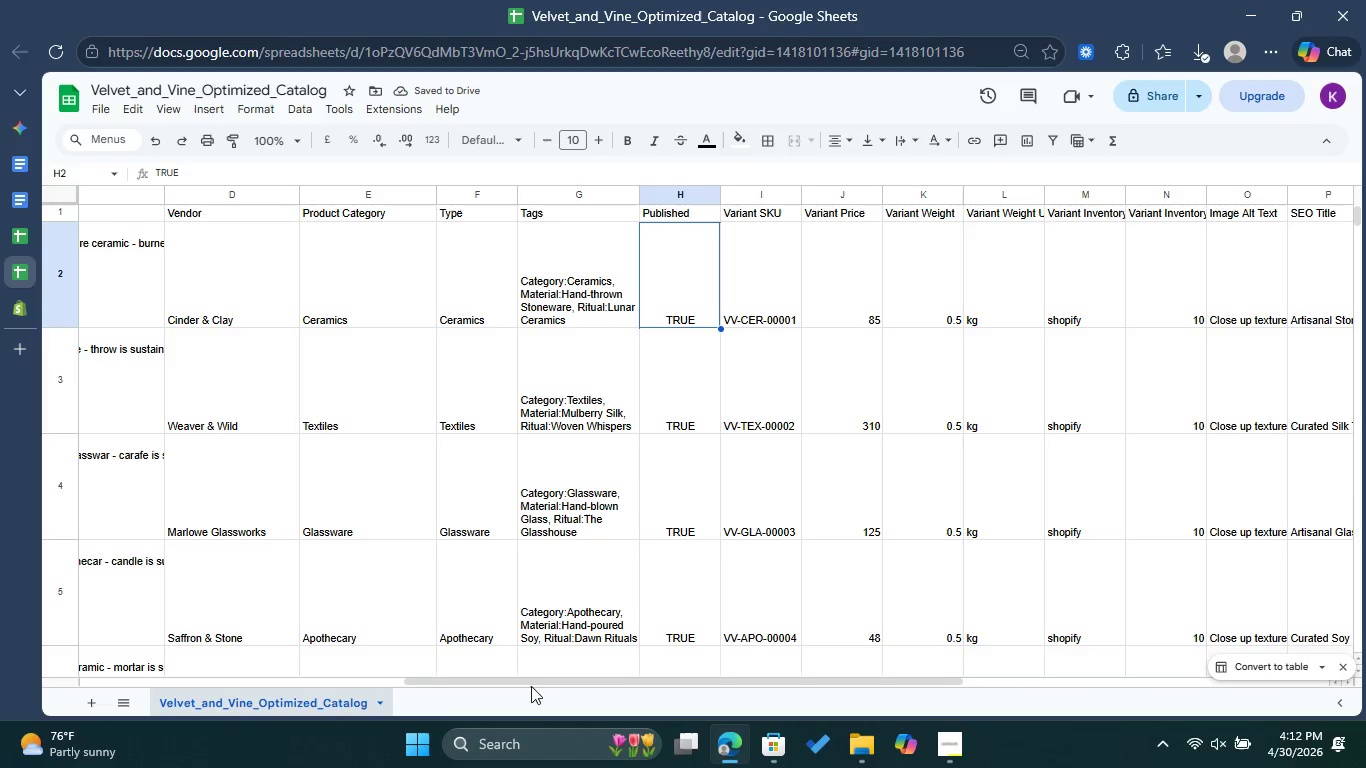 
left_click_drag(start_coordinate=[559, 677], to_coordinate=[738, 672])
 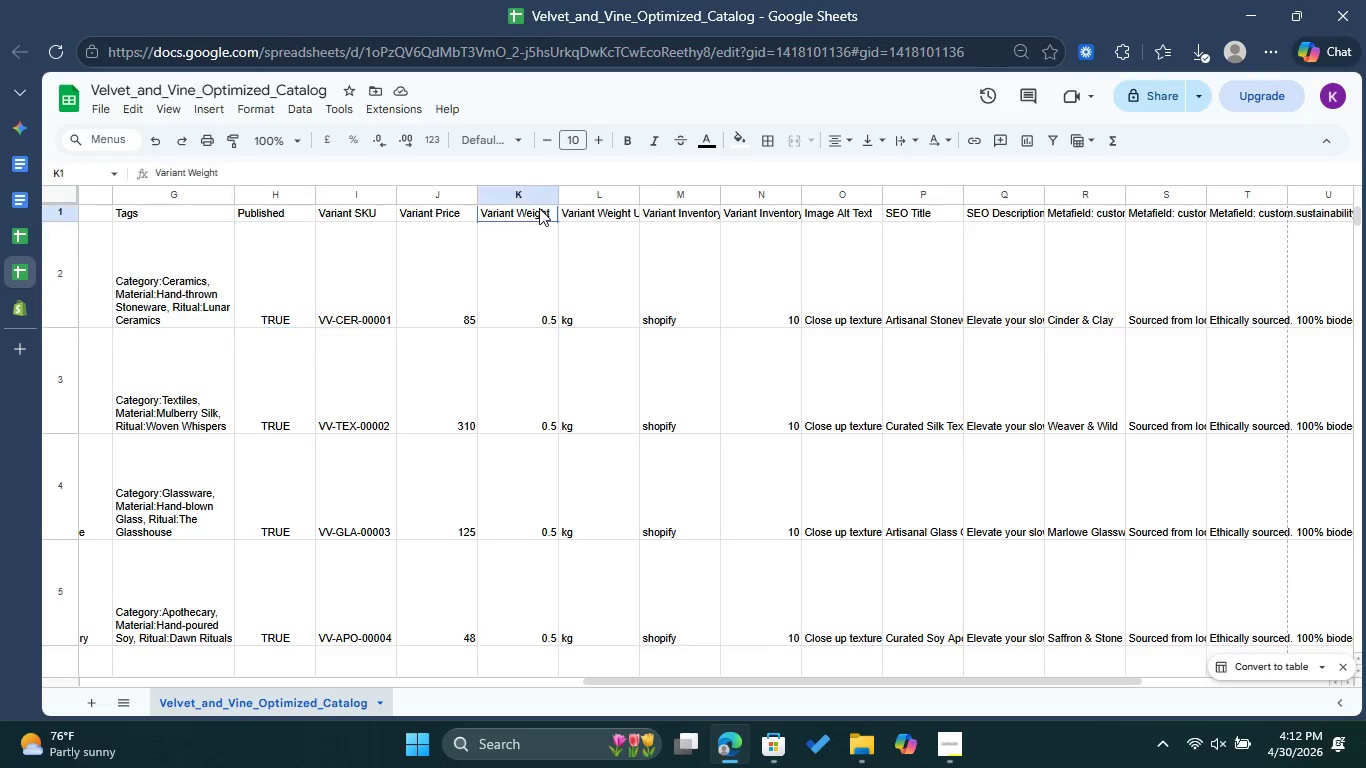 
double_click([539, 208])
 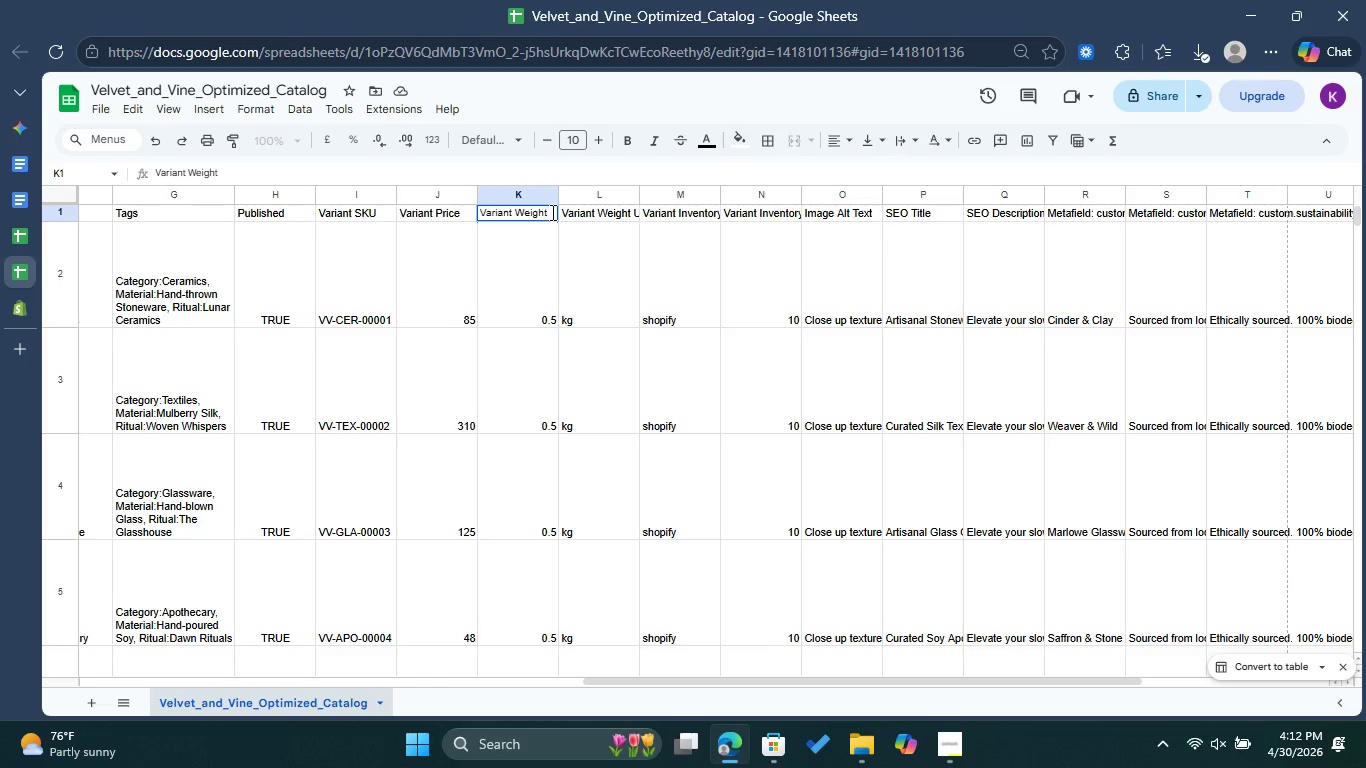 
left_click_drag(start_coordinate=[551, 212], to_coordinate=[514, 212])
 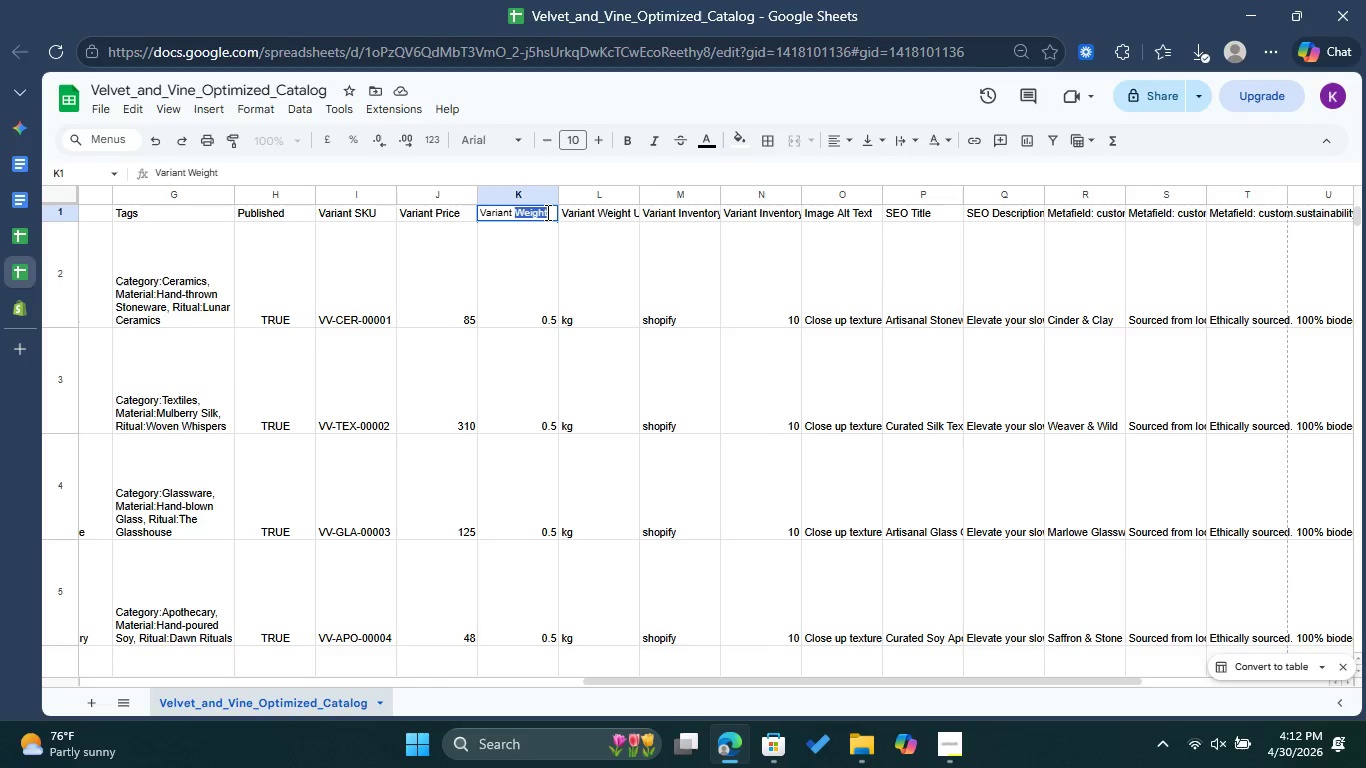 
wait(5.06)
 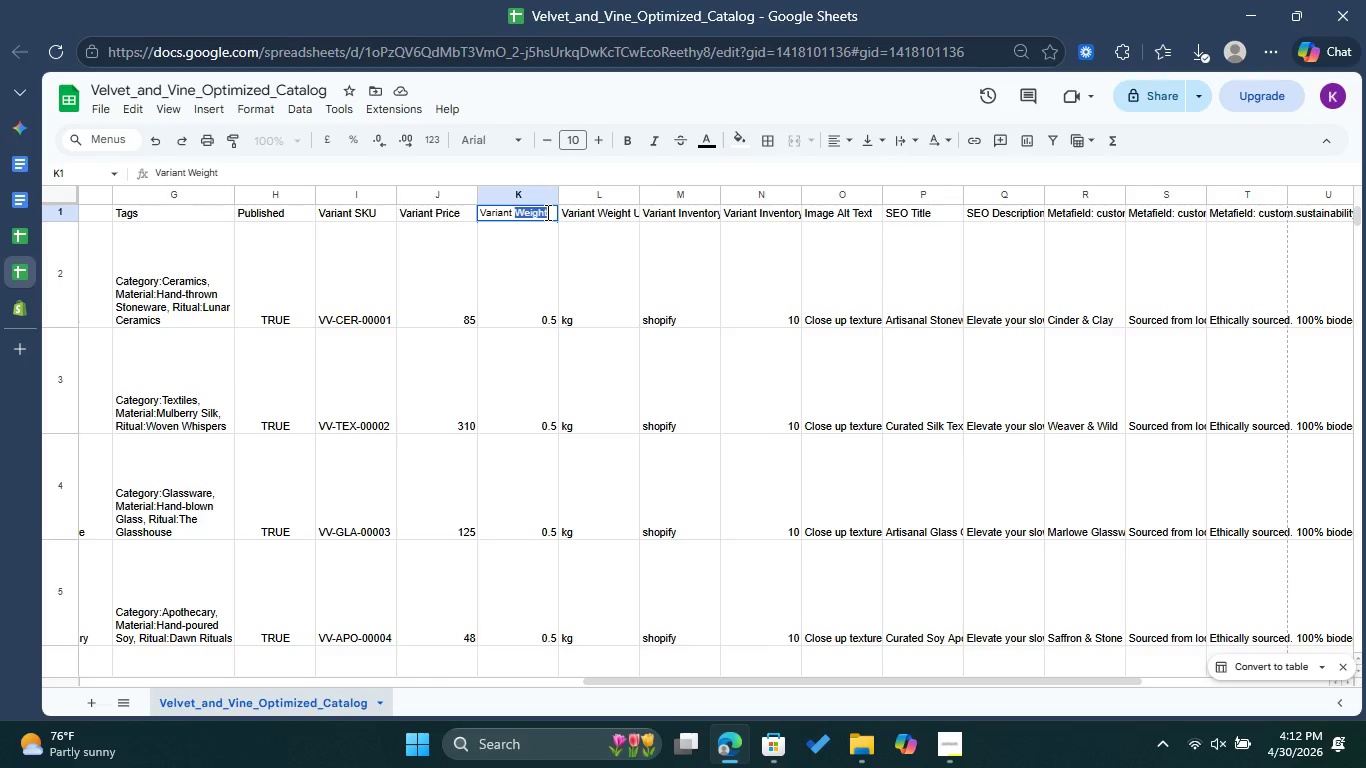 
left_click([60, 208])
 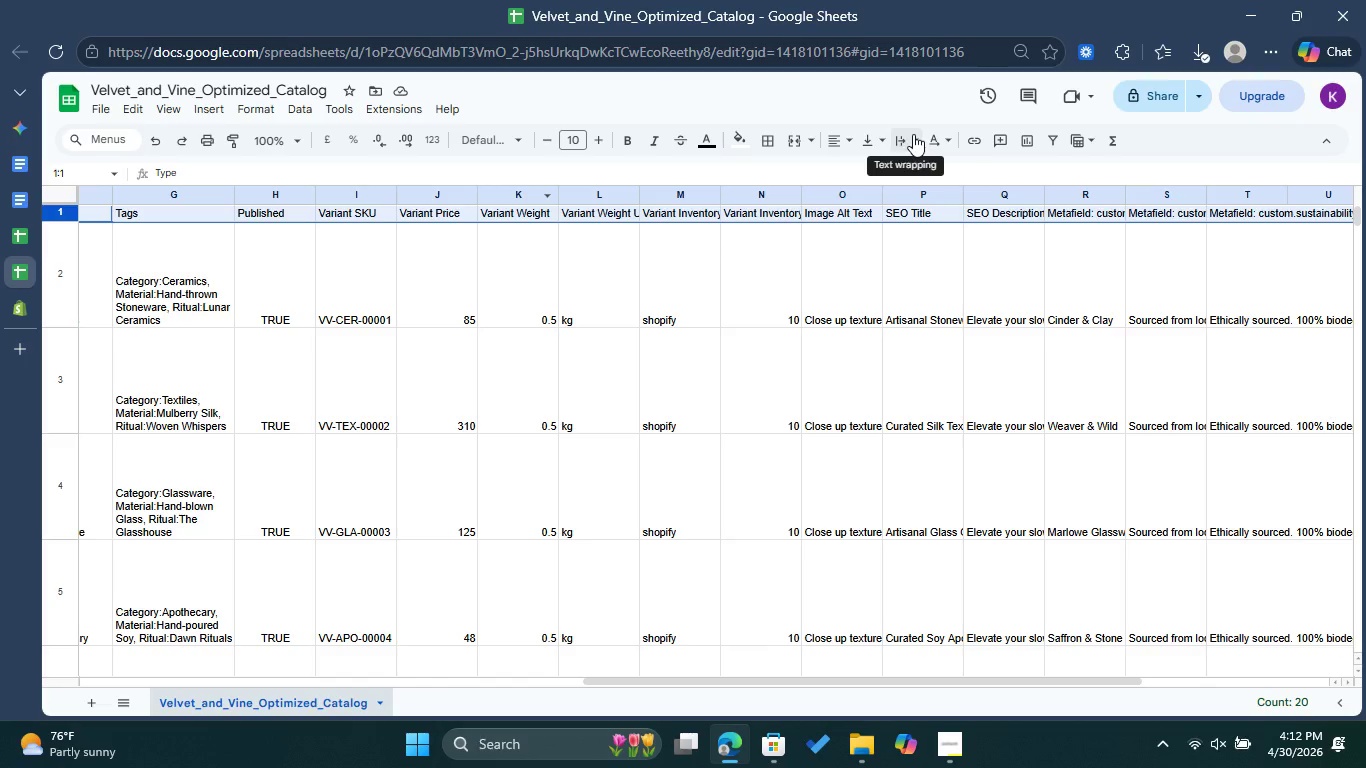 
left_click([933, 170])
 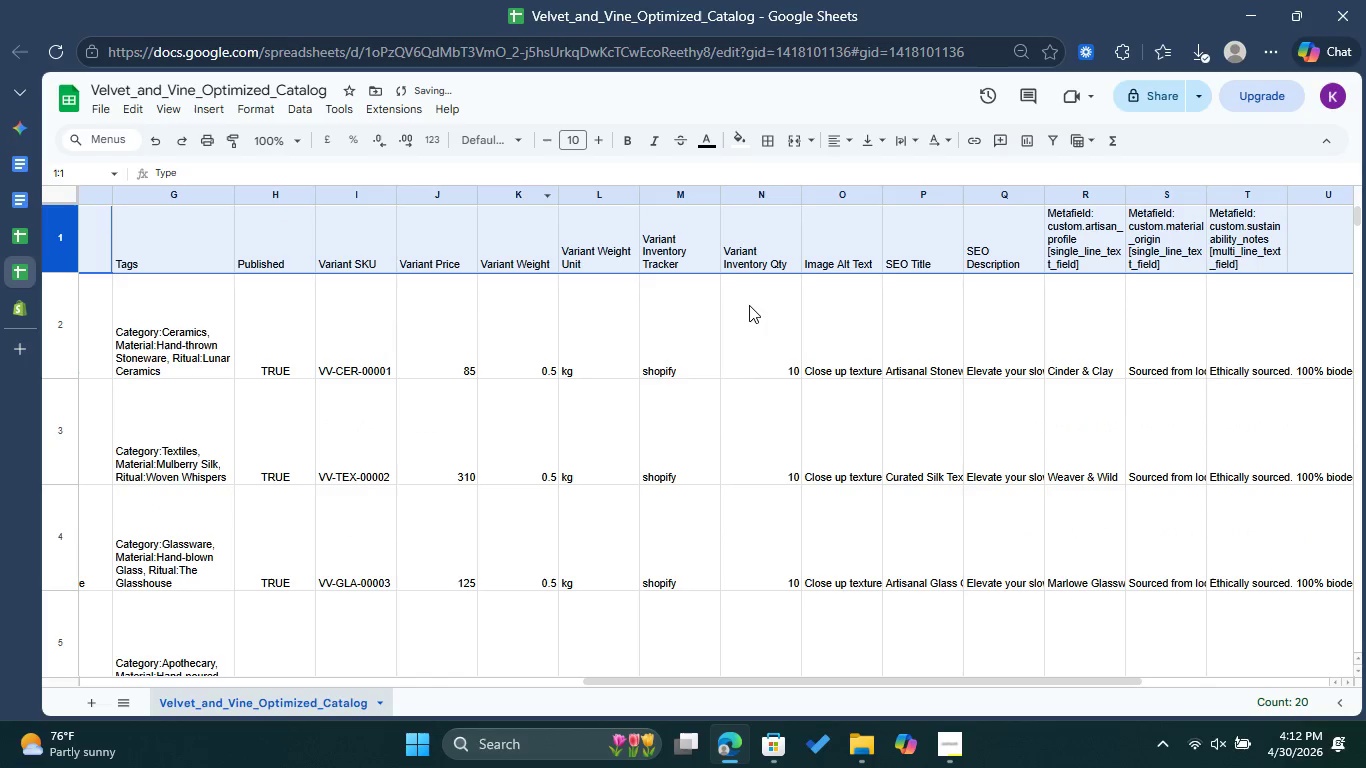 
left_click([748, 307])
 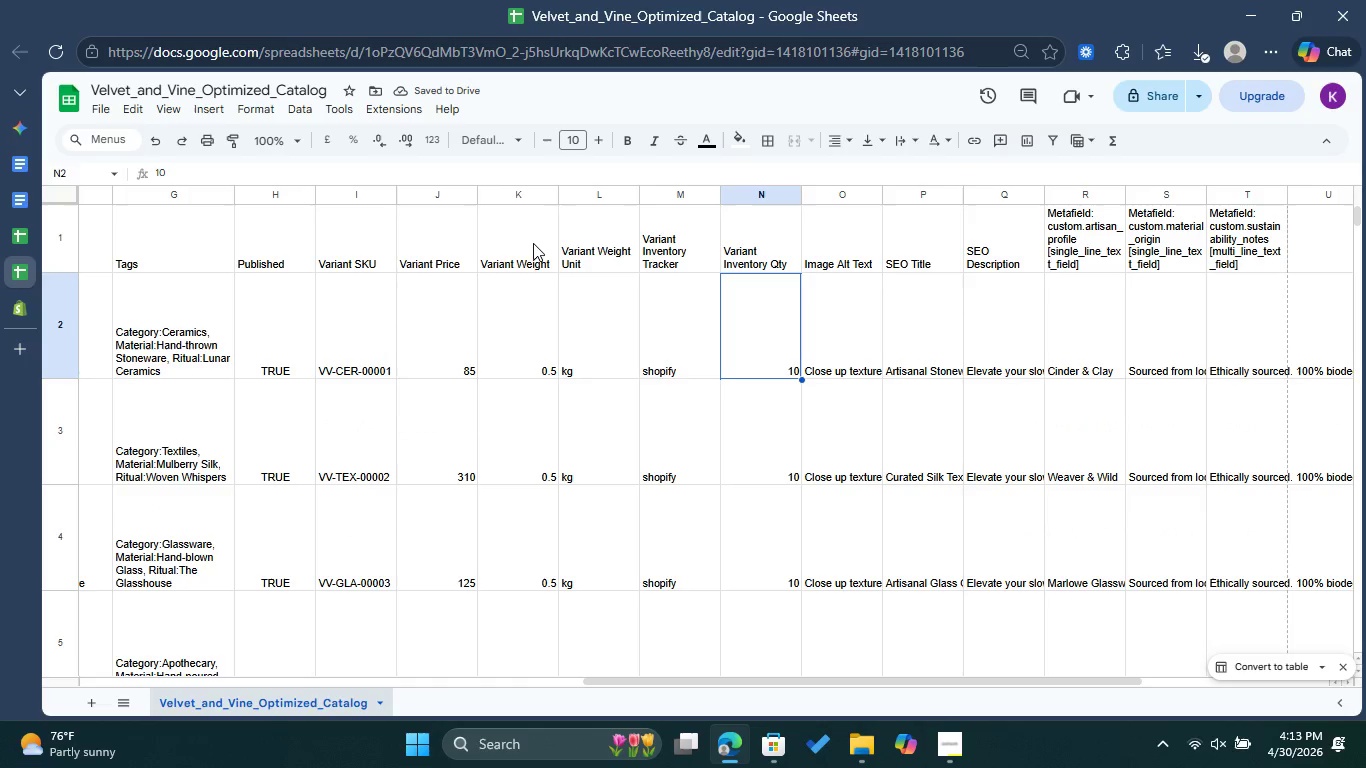 
left_click([530, 242])
 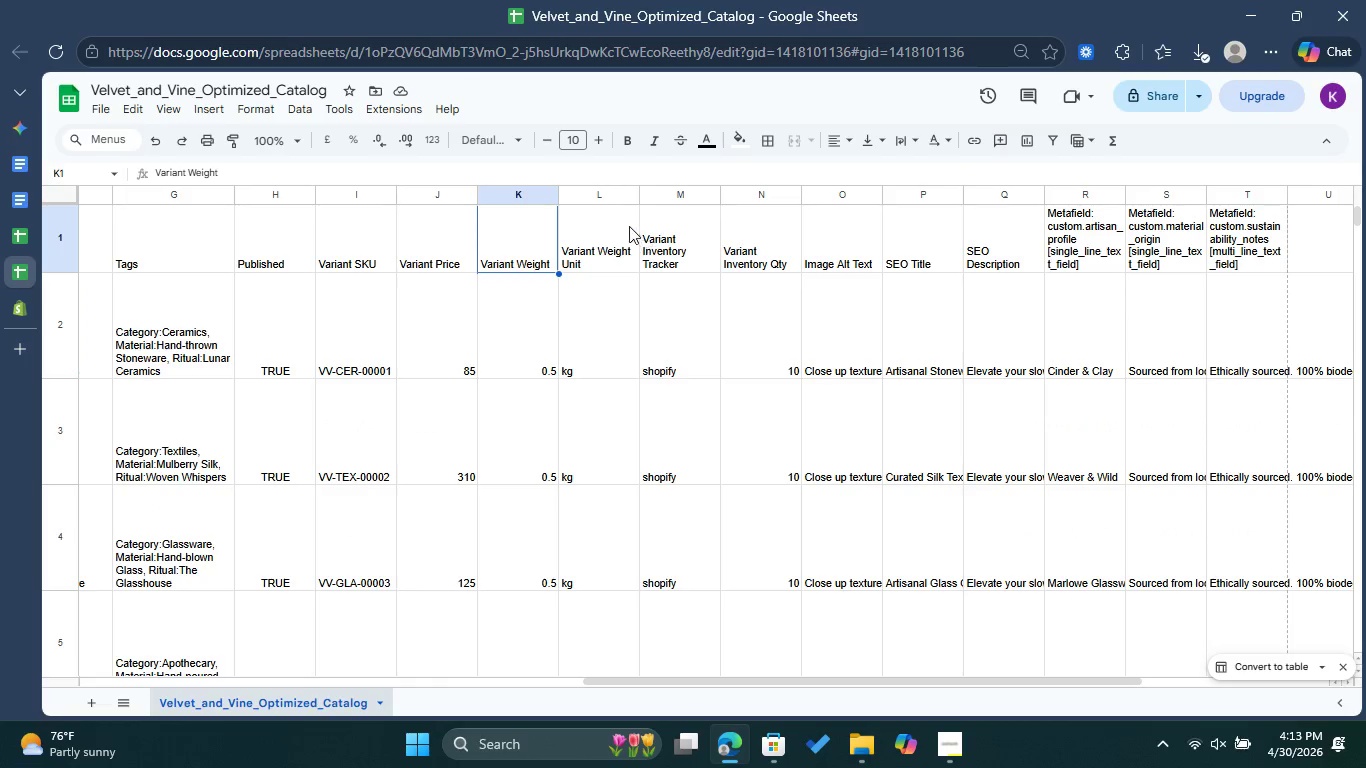 
left_click([614, 223])
 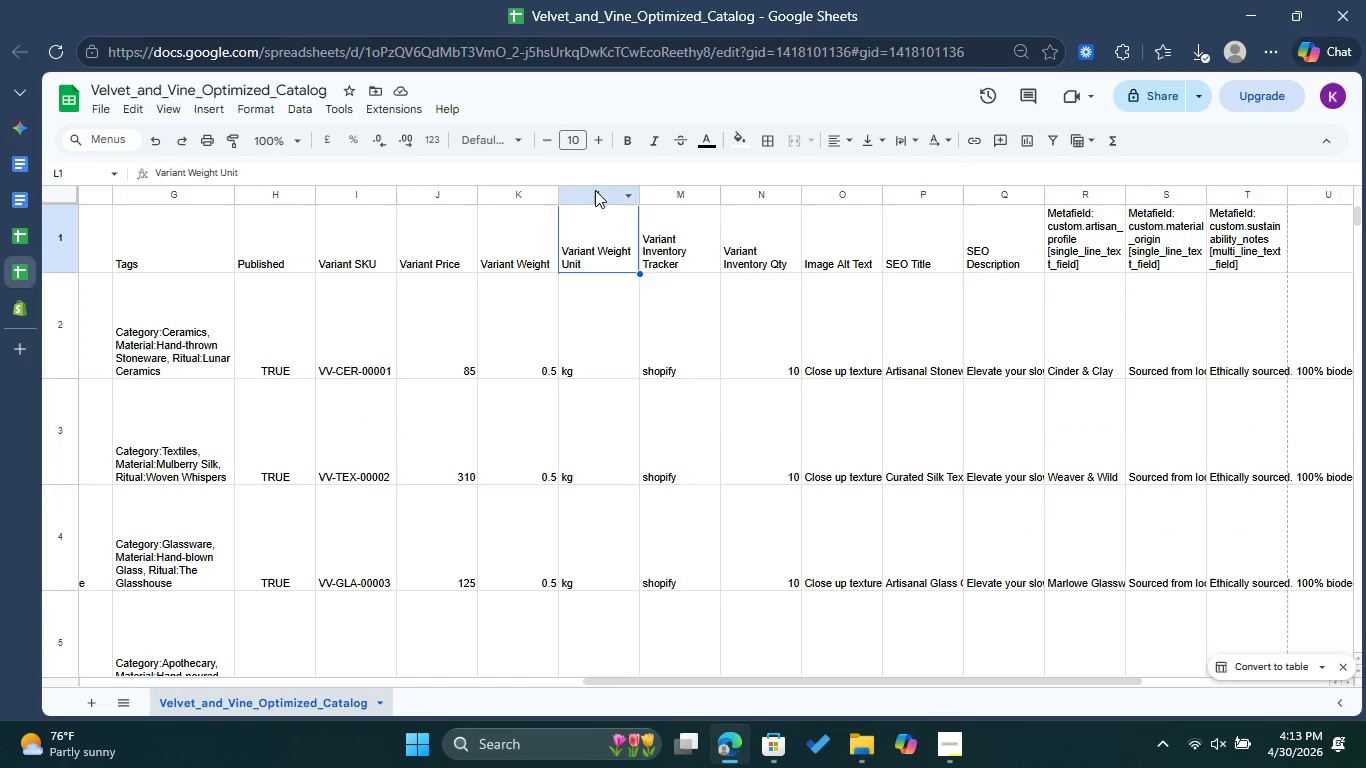 
left_click([595, 190])
 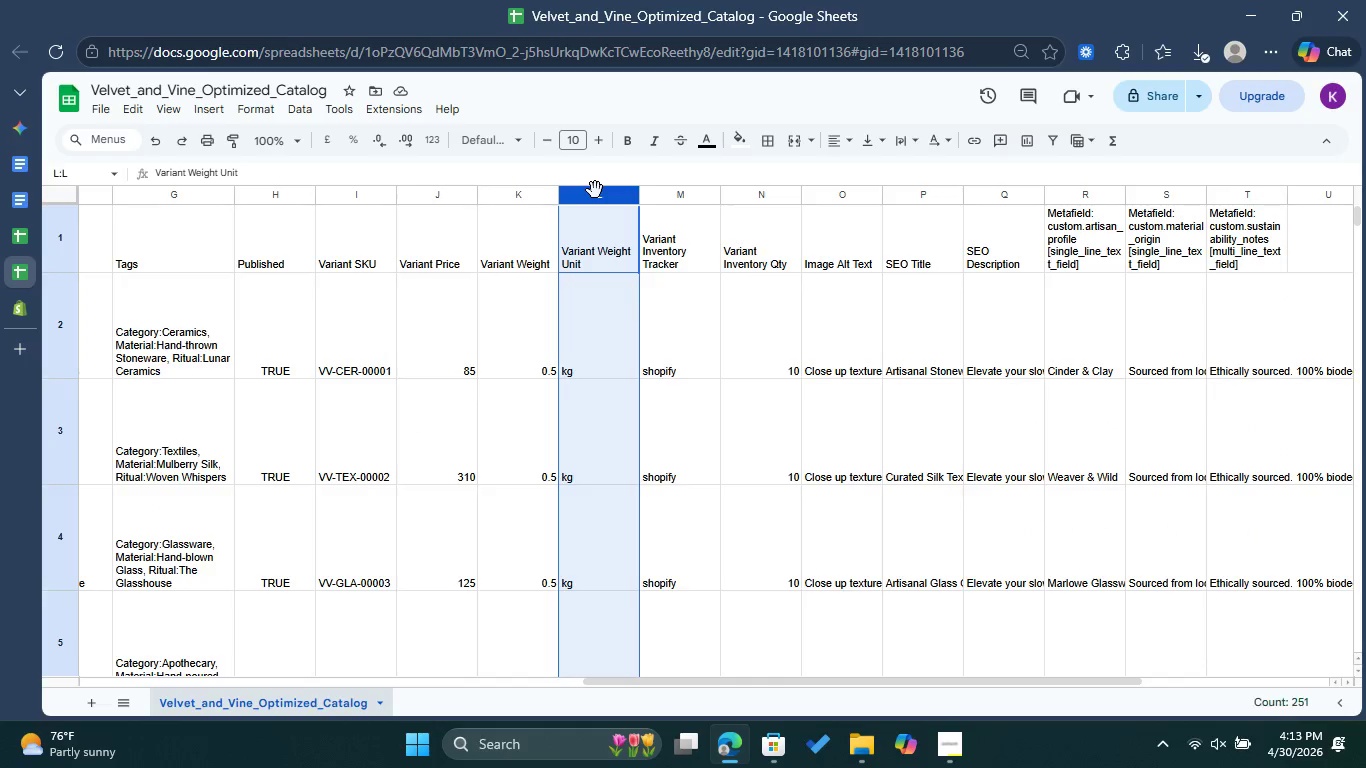 
right_click([595, 190])
 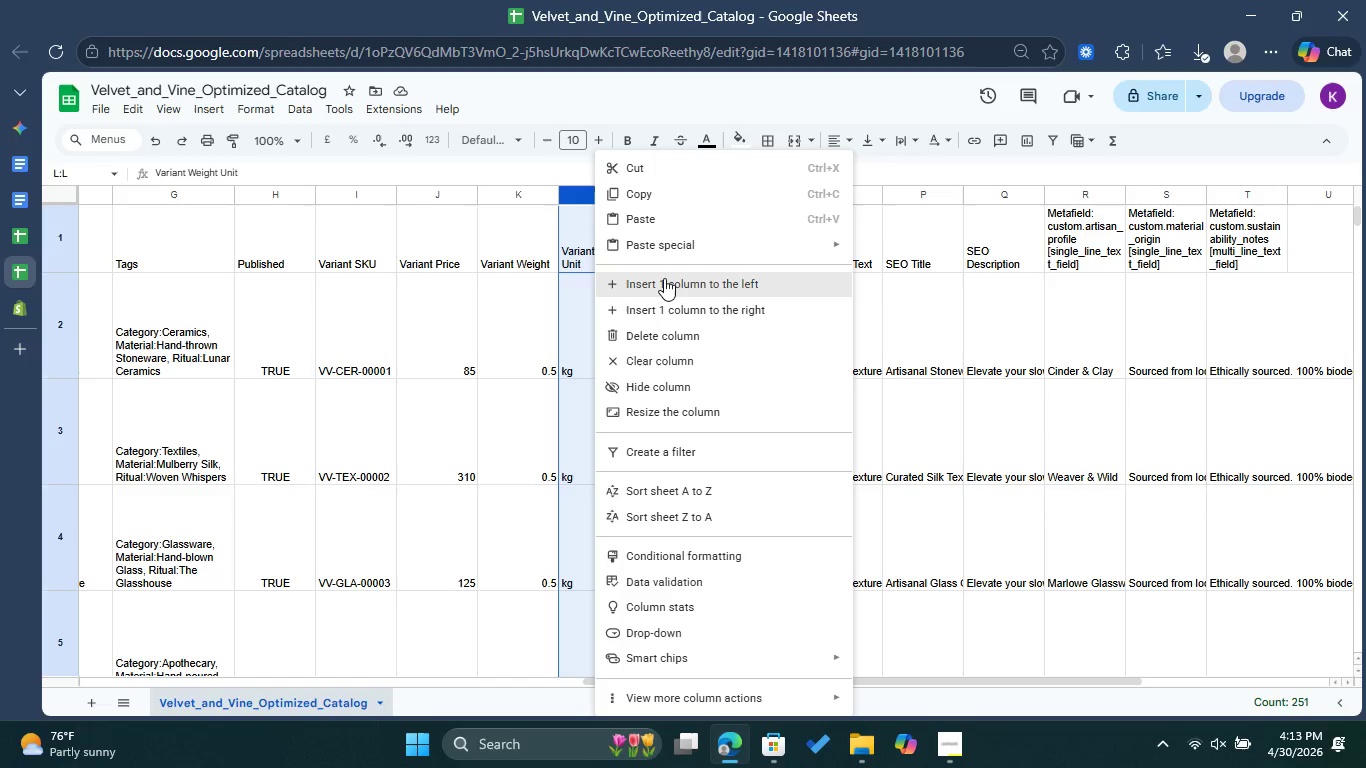 
left_click([664, 278])
 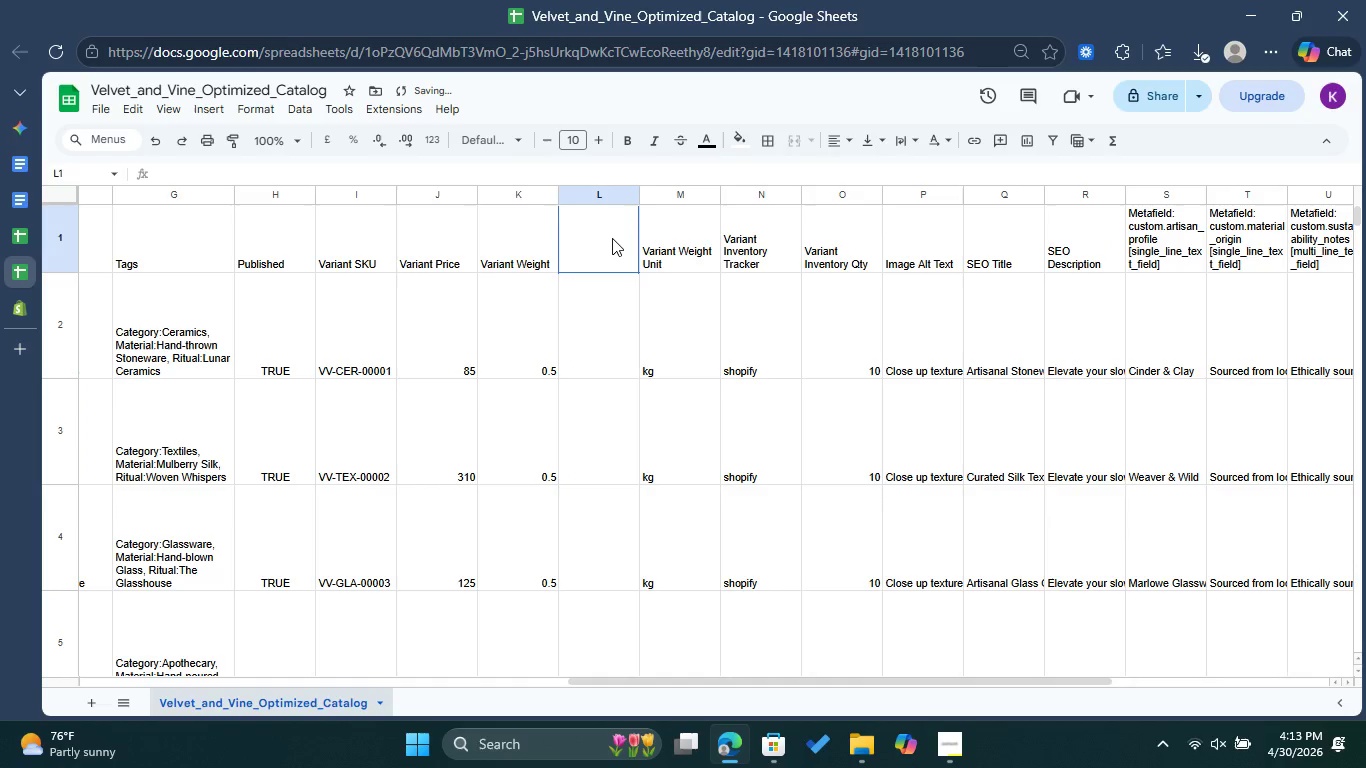 
double_click([612, 238])
 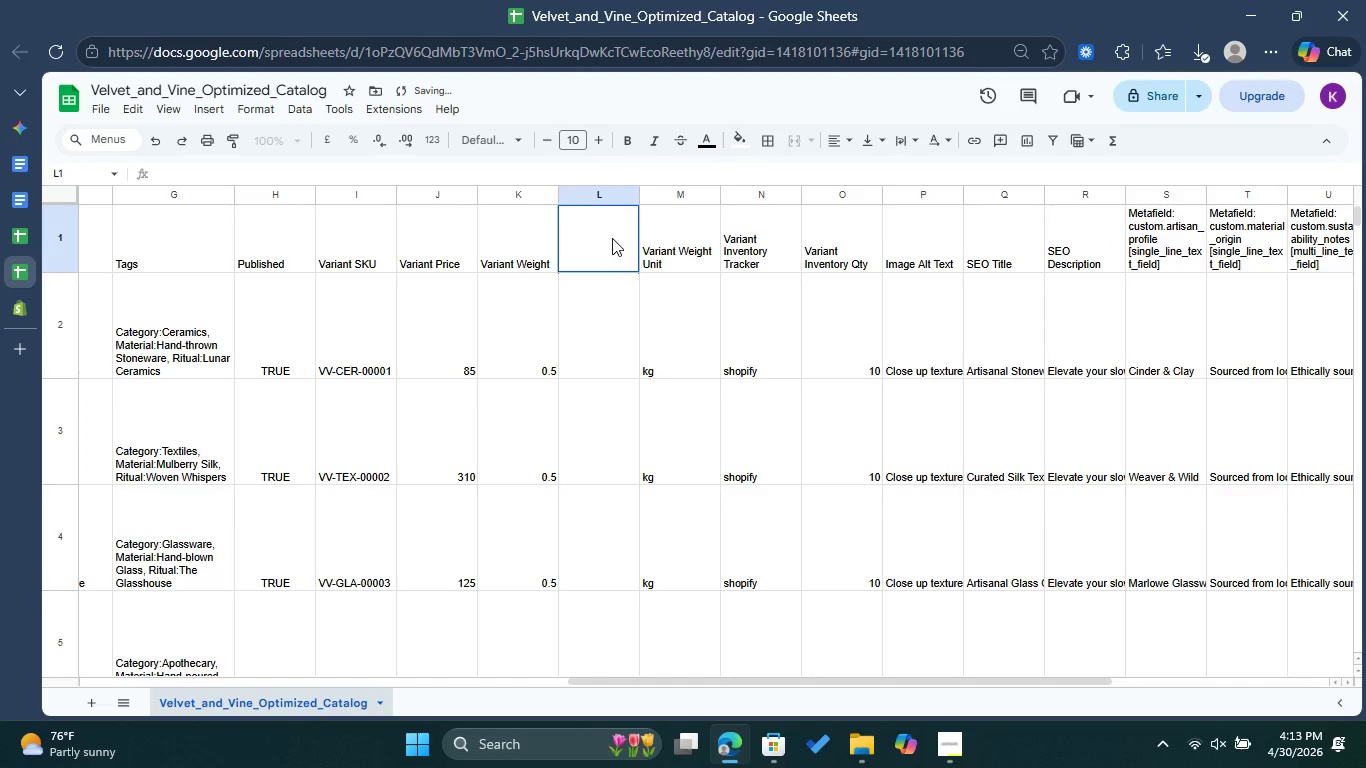 
type(Variant Grams)
 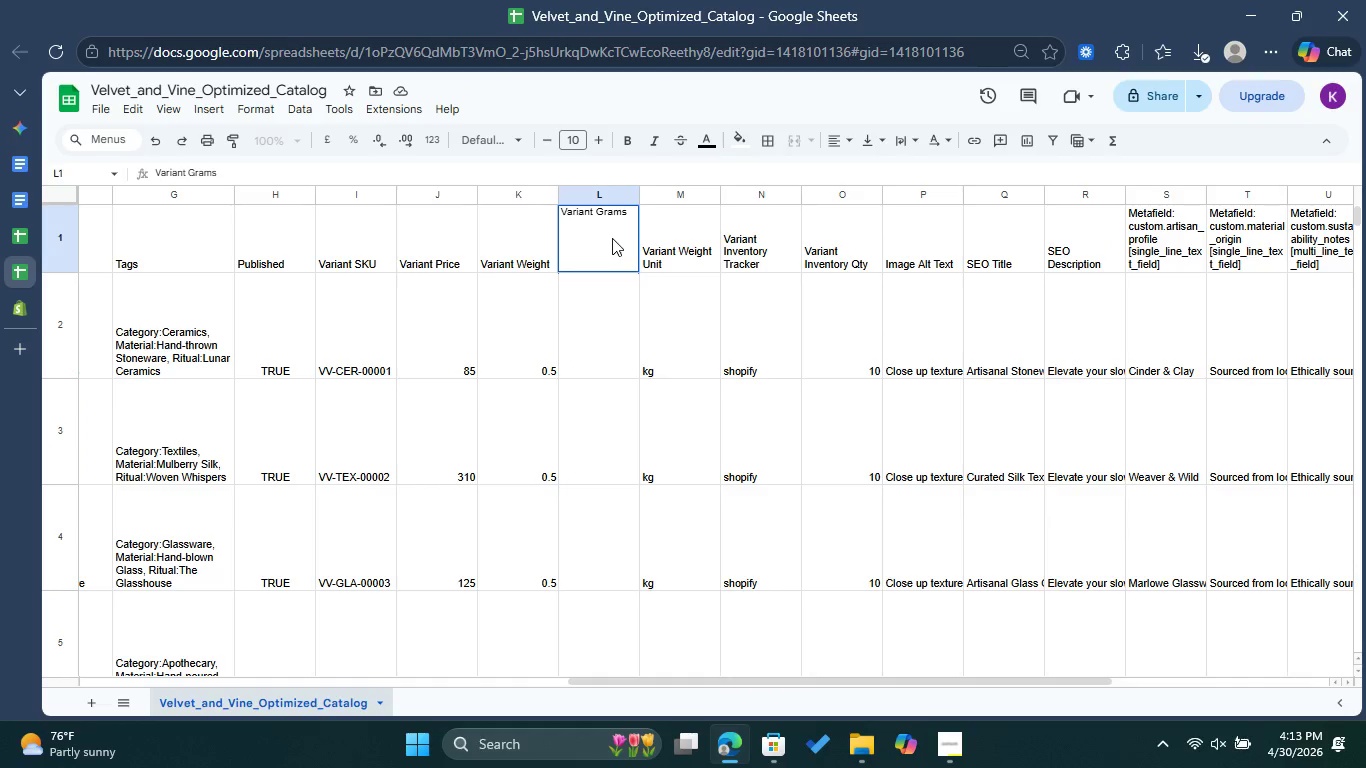 
left_click([604, 321])
 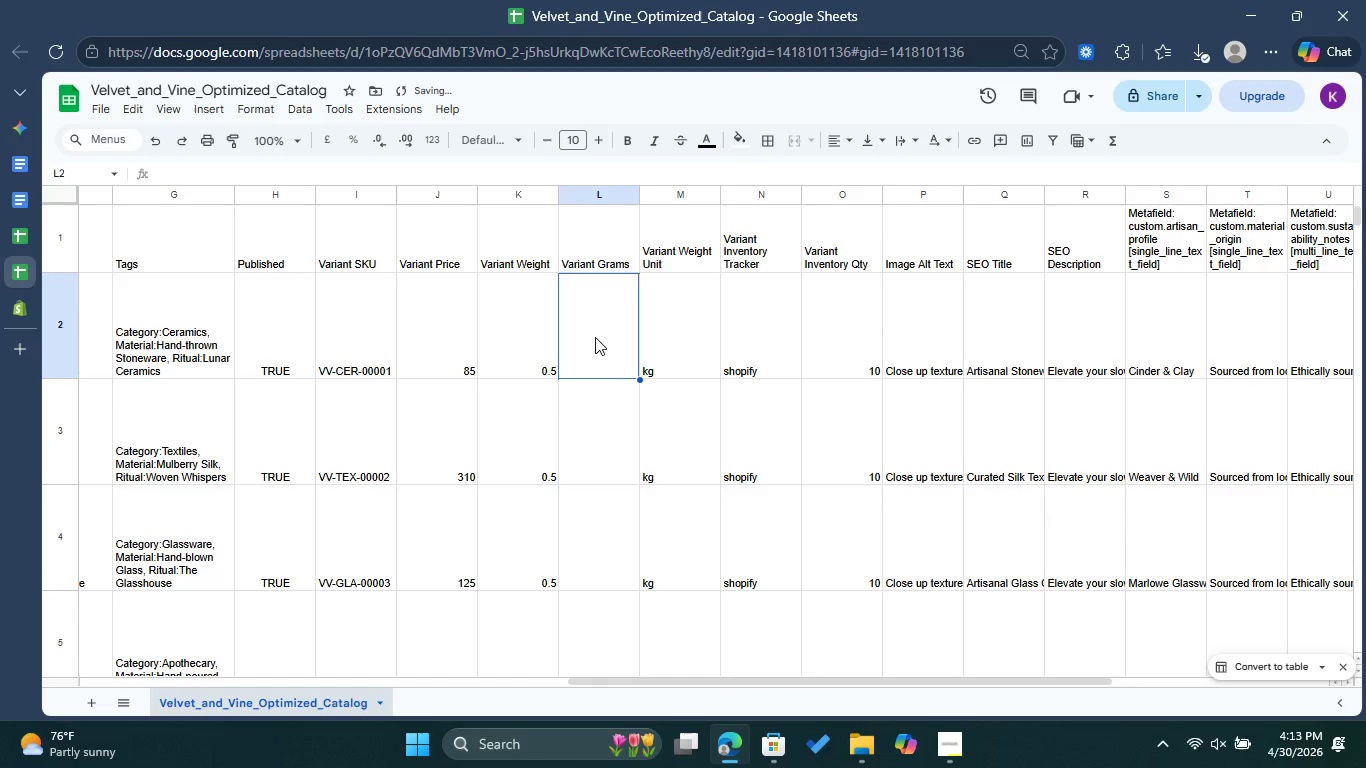 
double_click([595, 337])
 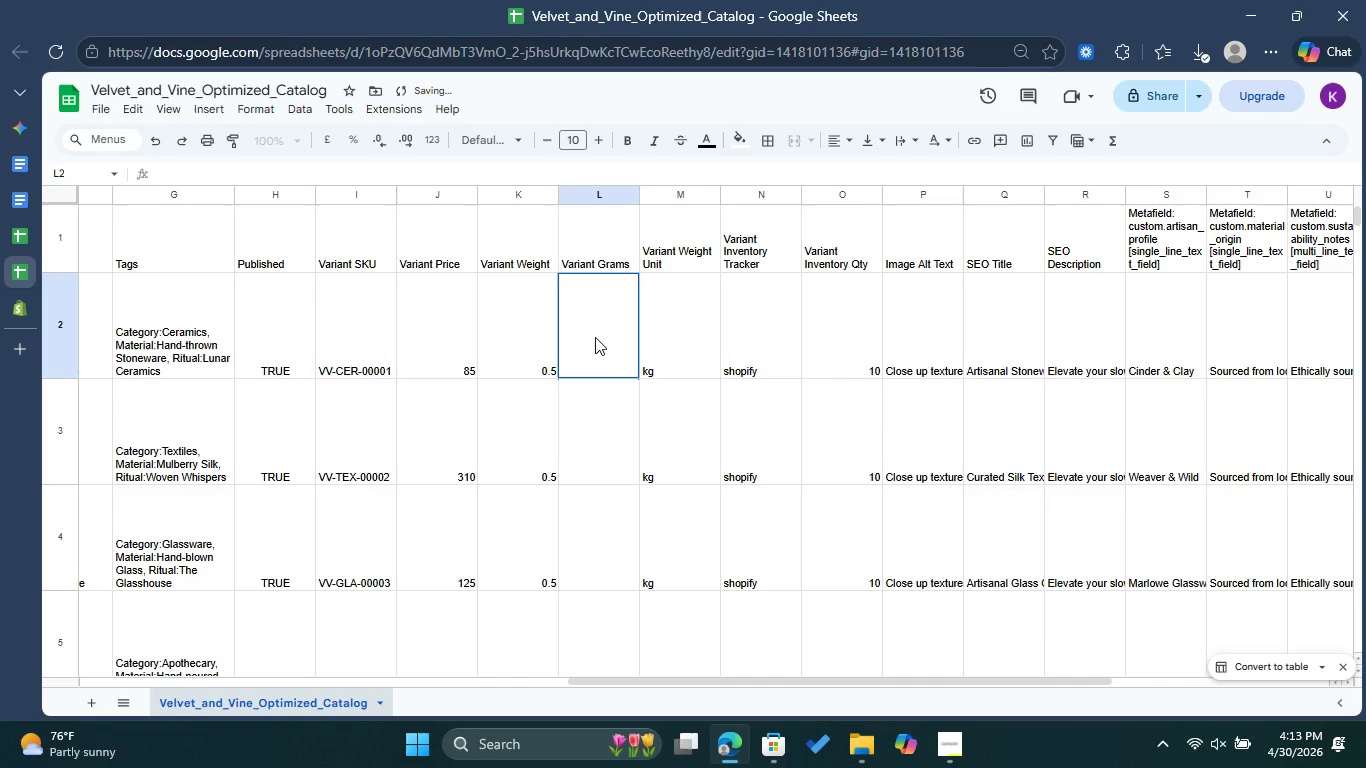 
key(Equal)
 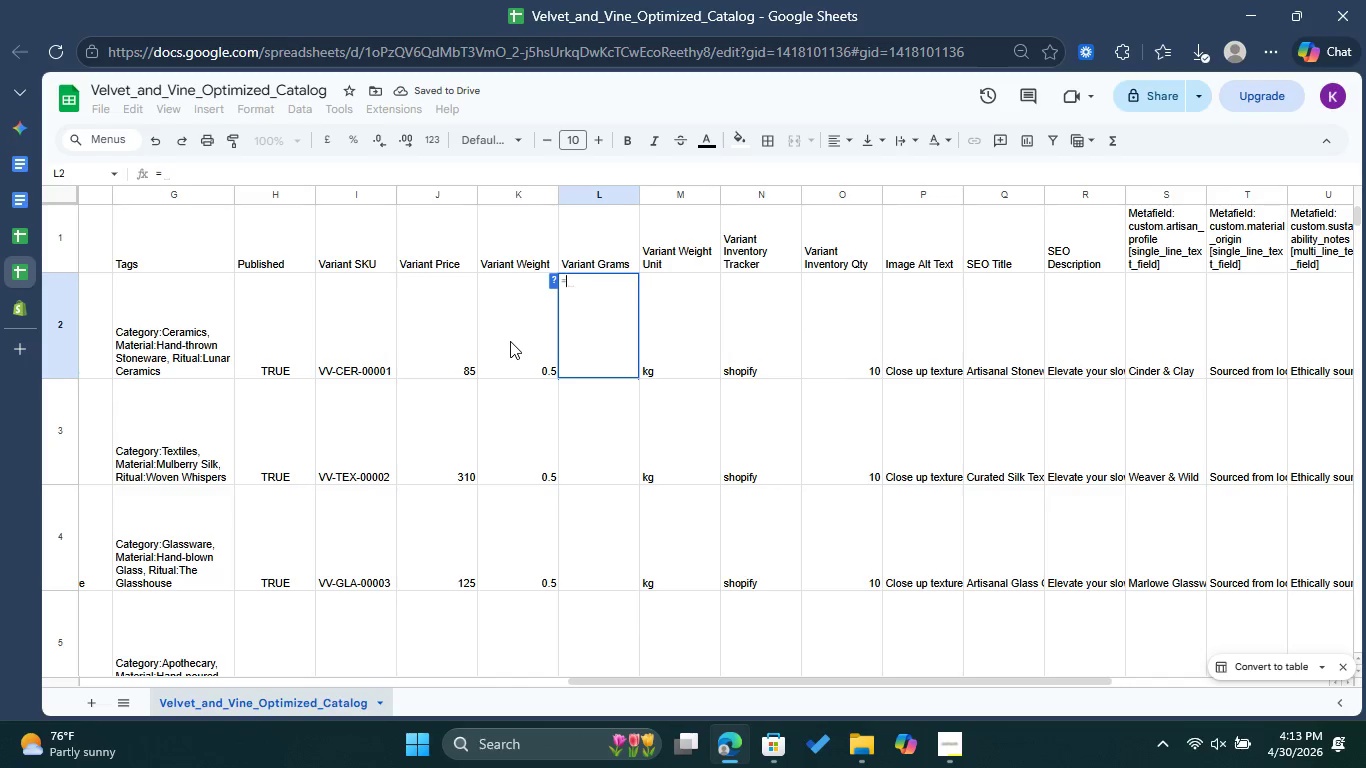 
left_click([510, 341])
 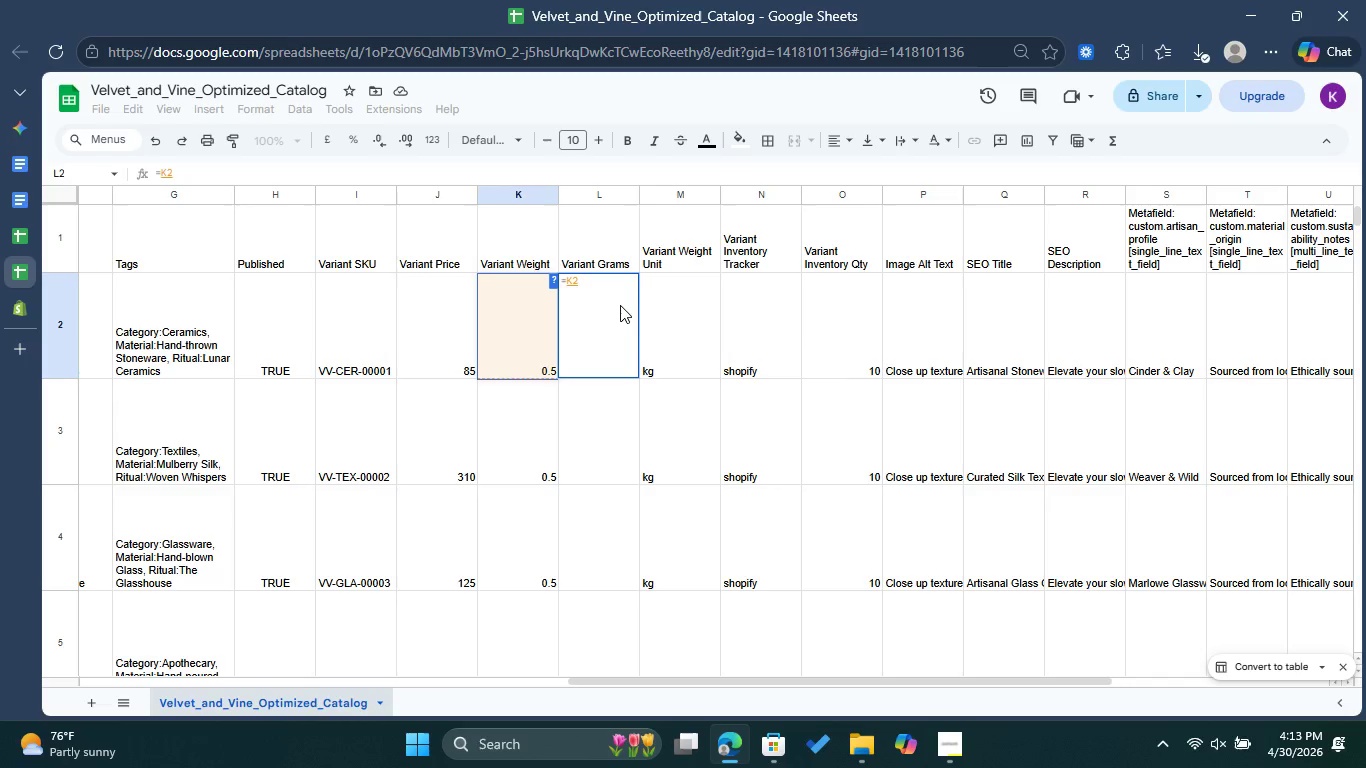 
key(8)
 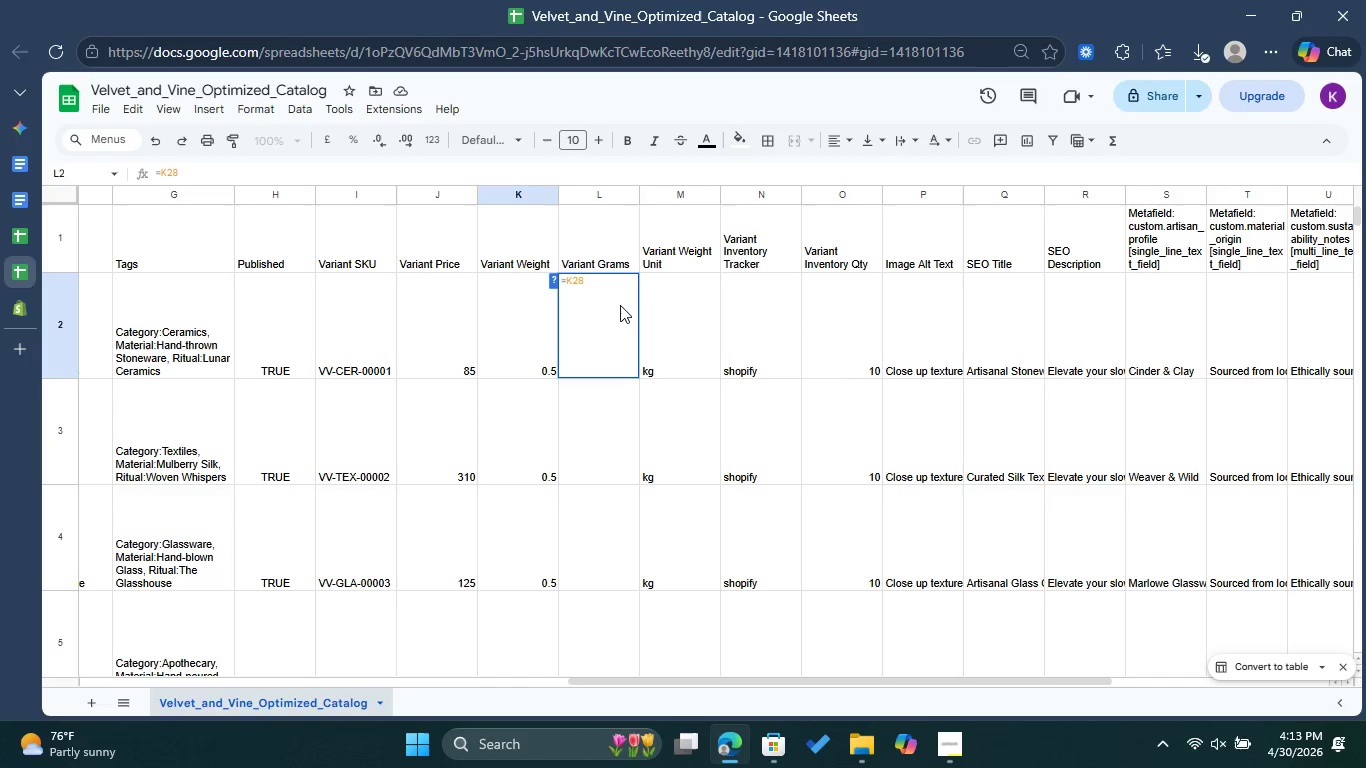 
key(Backspace)
 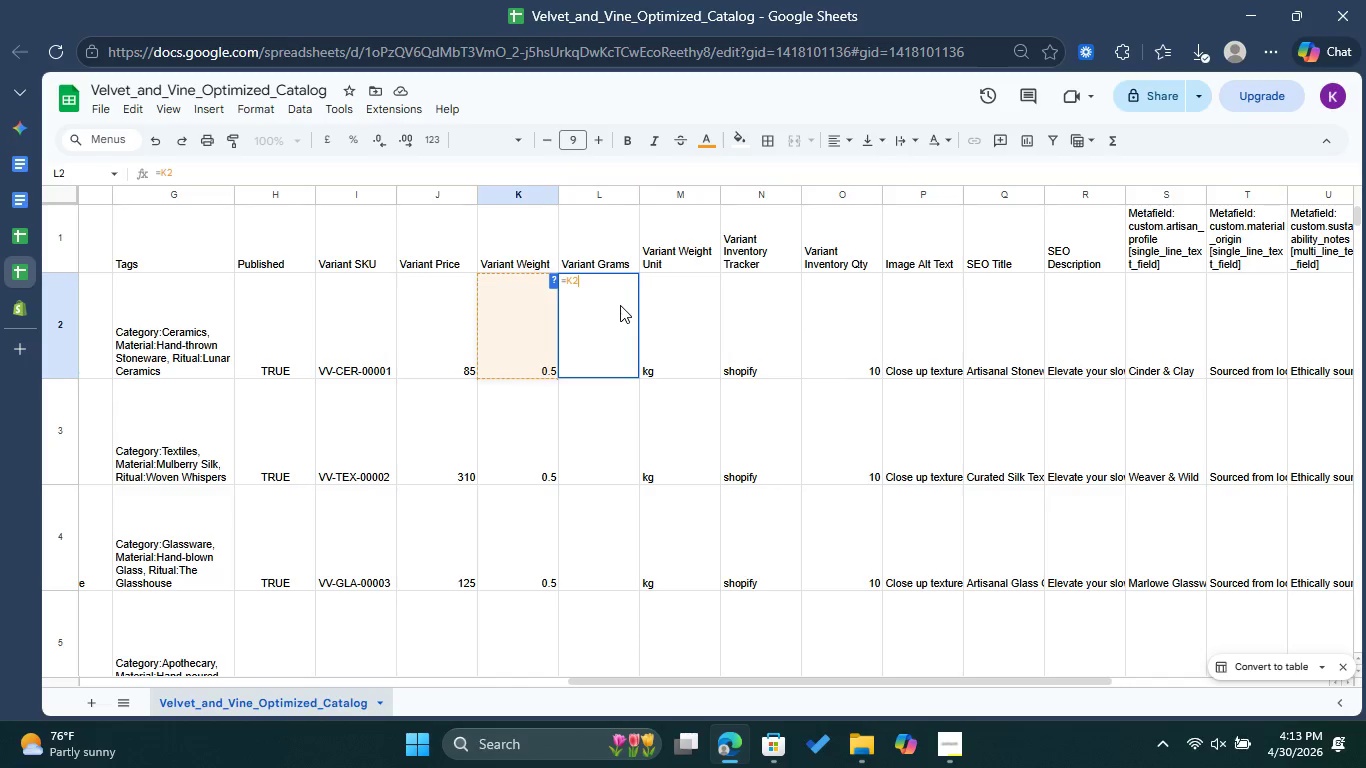 
key(Shift+8)
 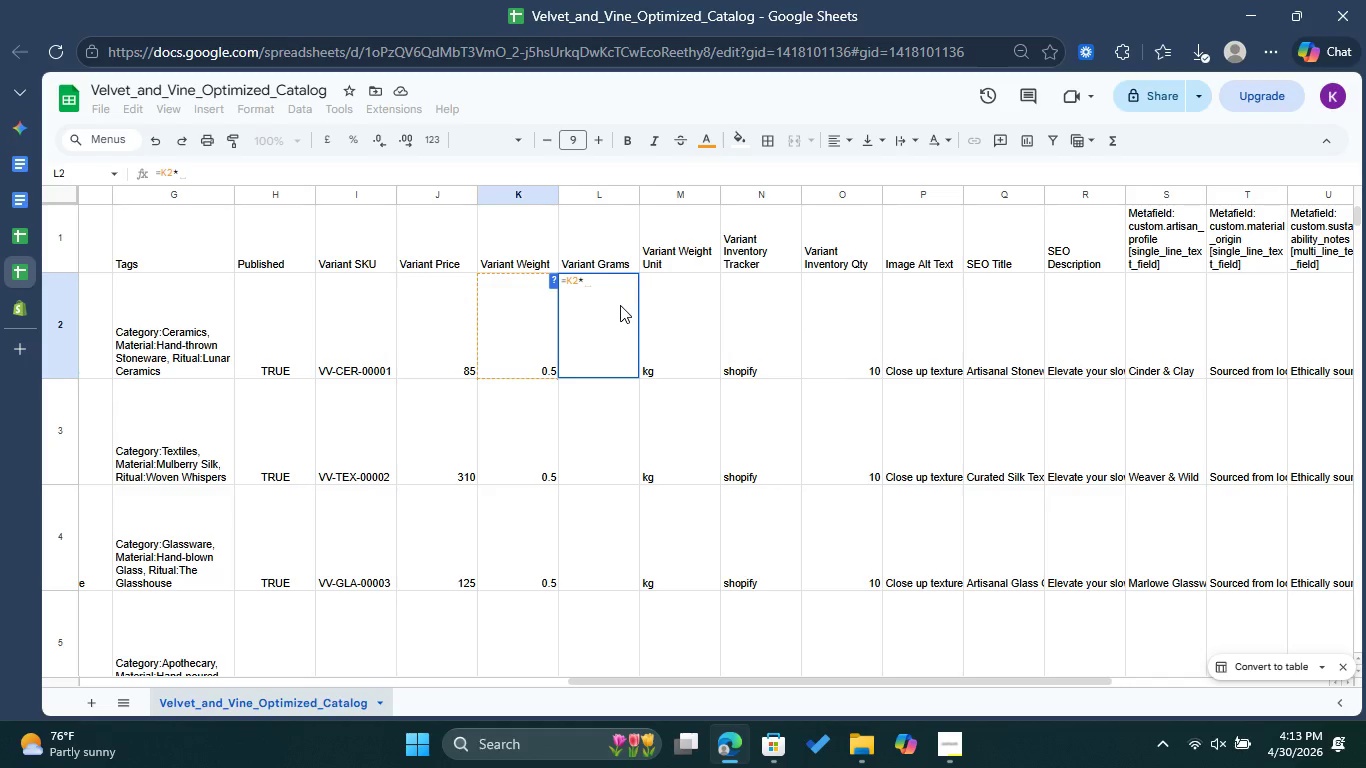 
type(1000)
 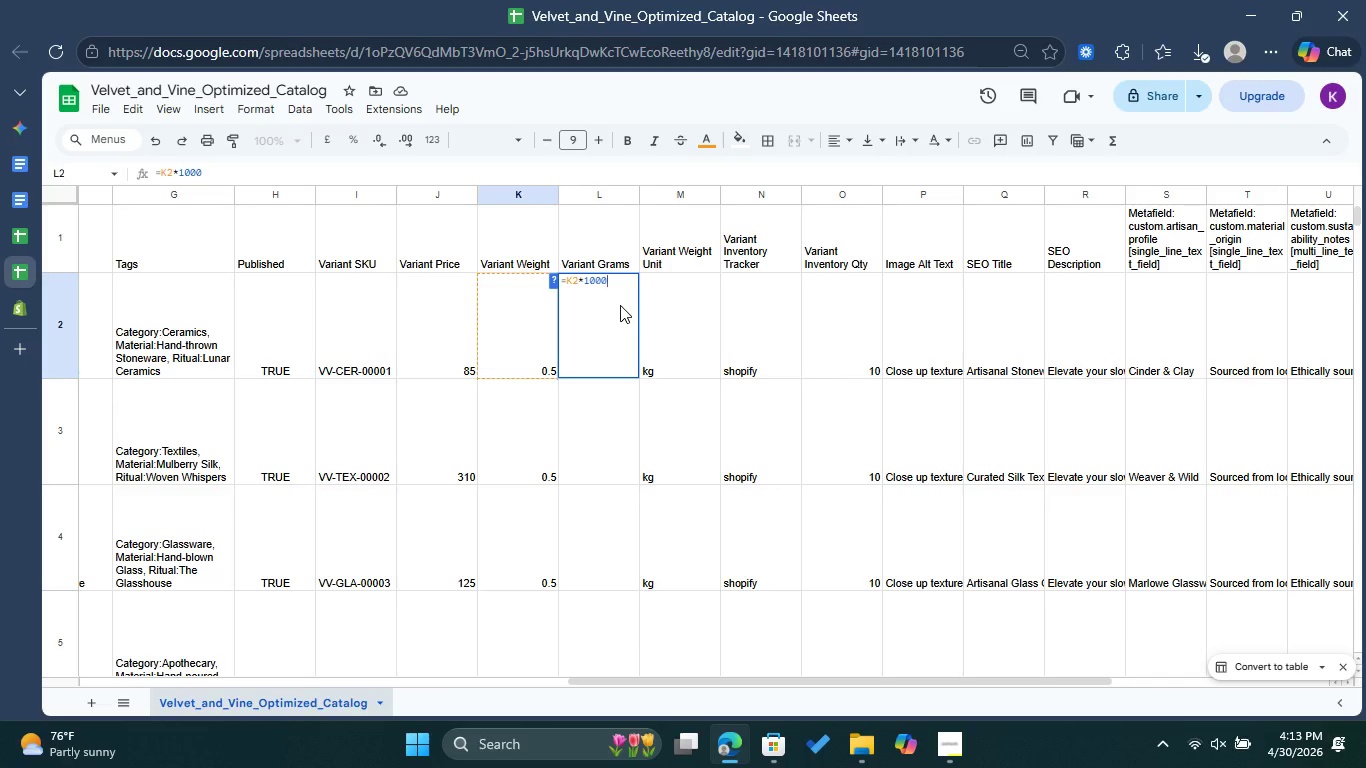 
key(Enter)
 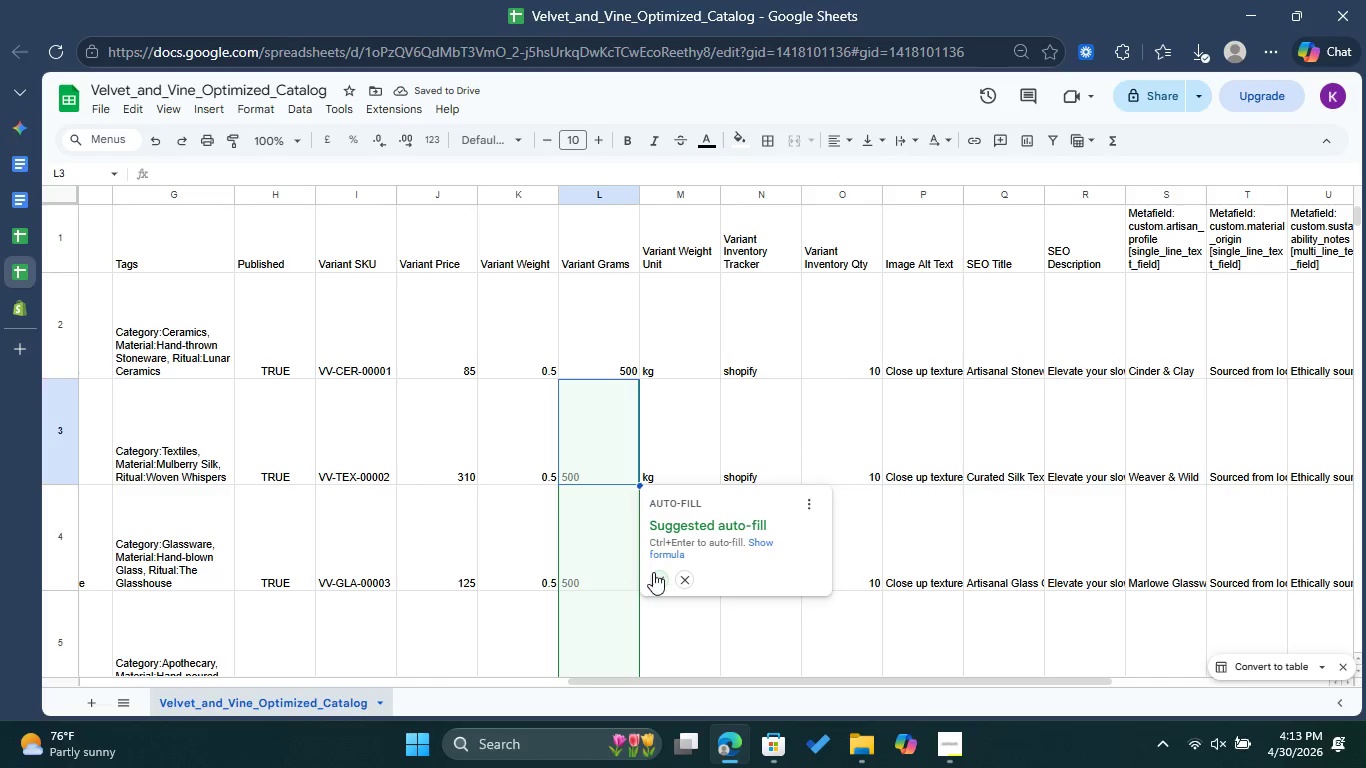 
left_click([654, 576])
 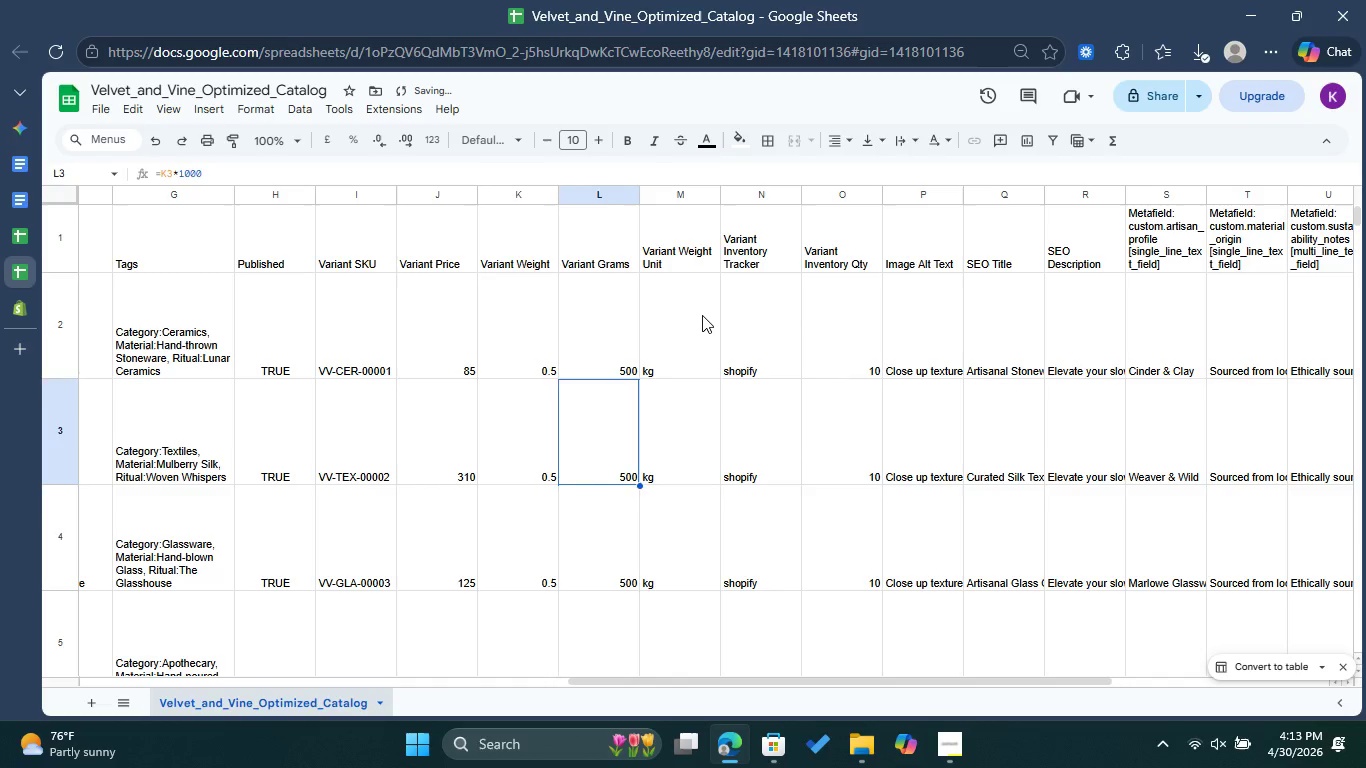 
left_click([702, 315])
 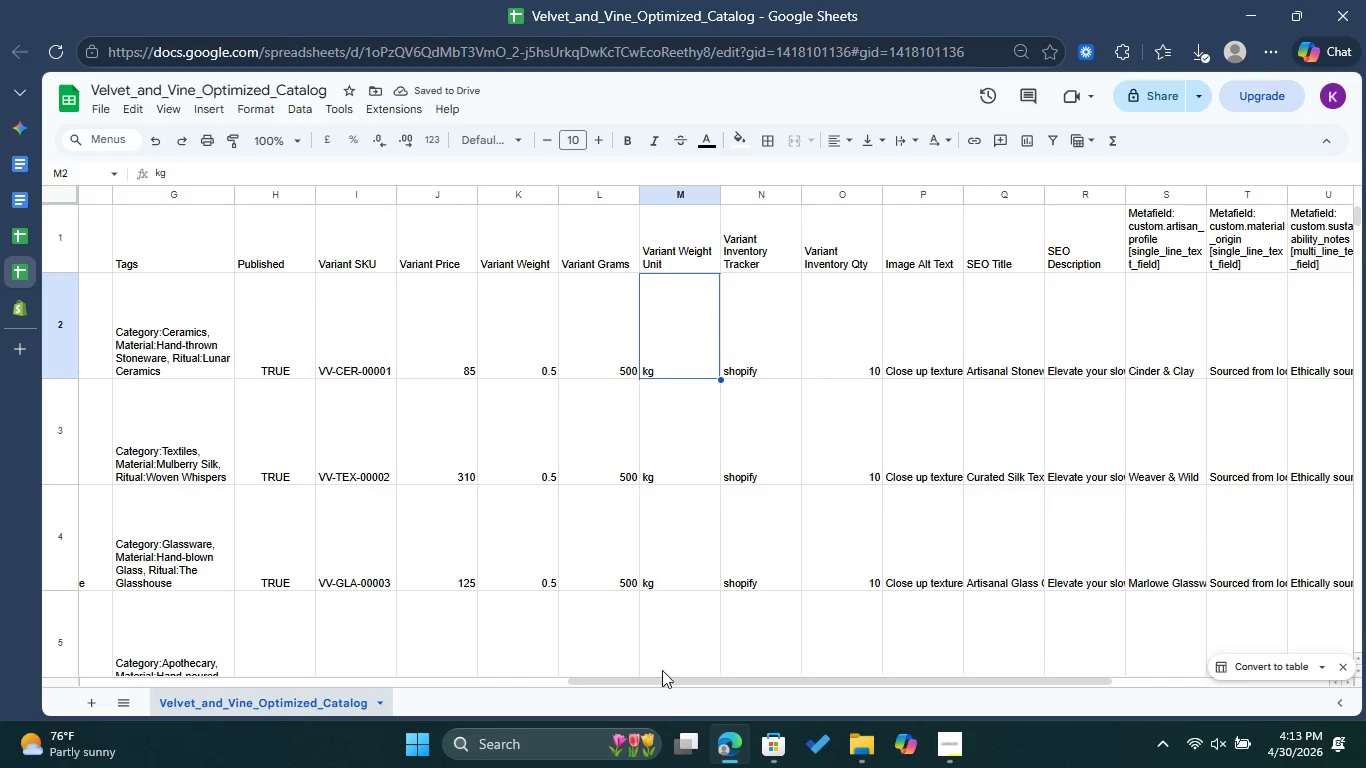 
left_click_drag(start_coordinate=[677, 677], to_coordinate=[811, 678])
 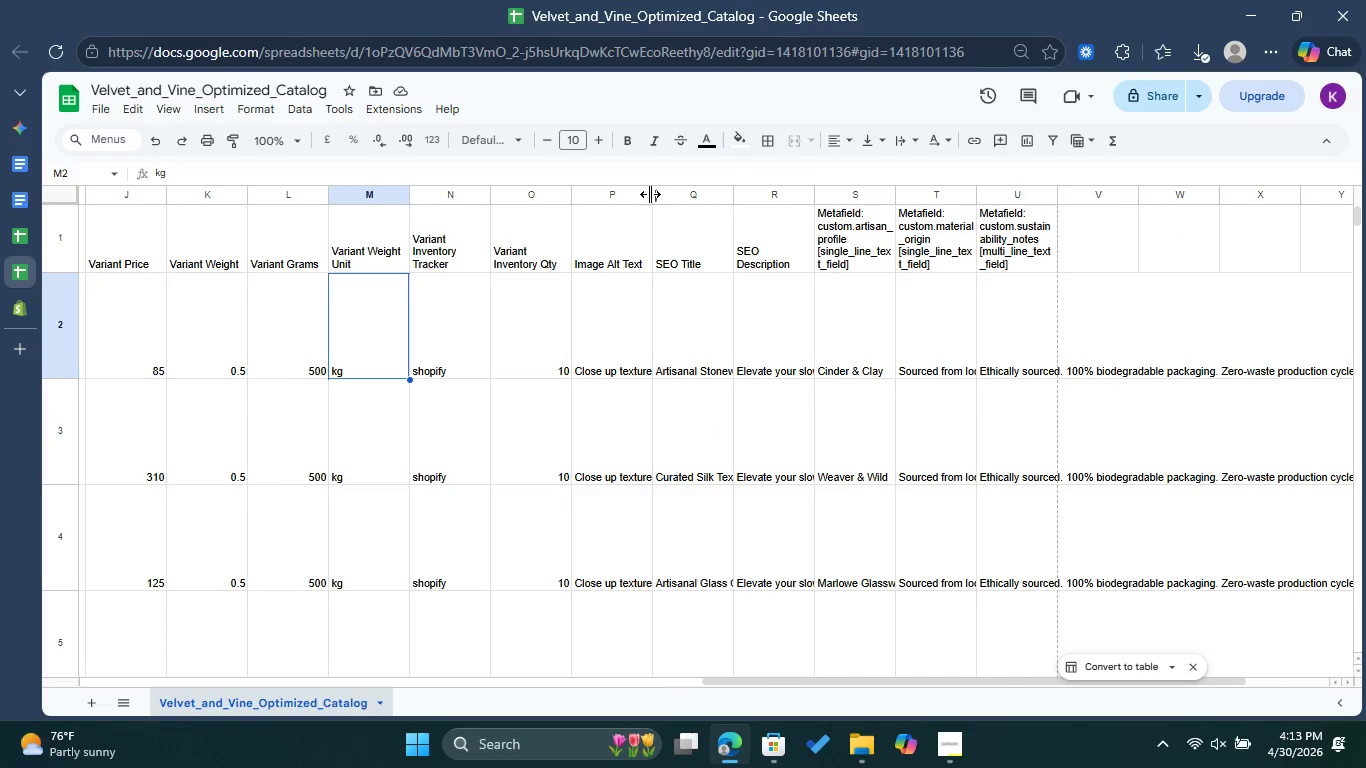 
left_click_drag(start_coordinate=[650, 194], to_coordinate=[784, 219])
 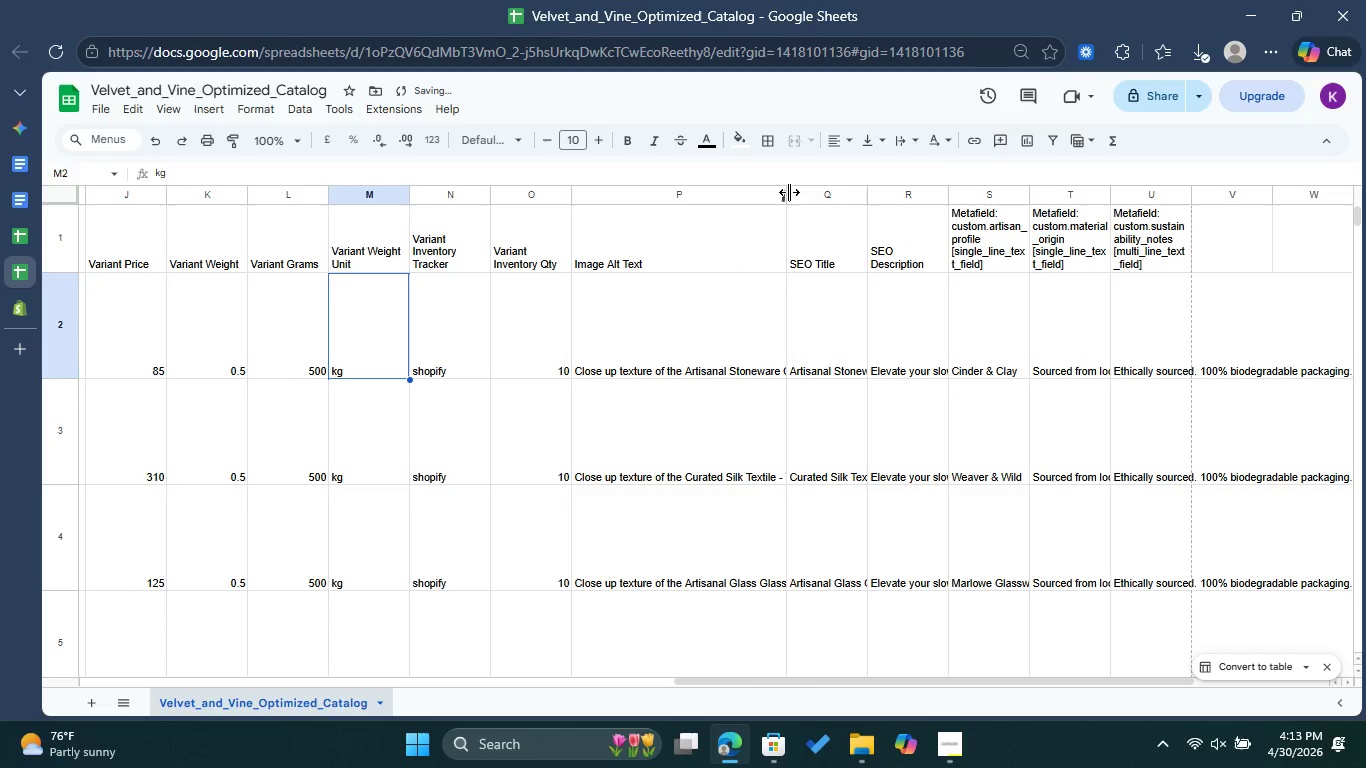 
left_click_drag(start_coordinate=[788, 192], to_coordinate=[877, 197])
 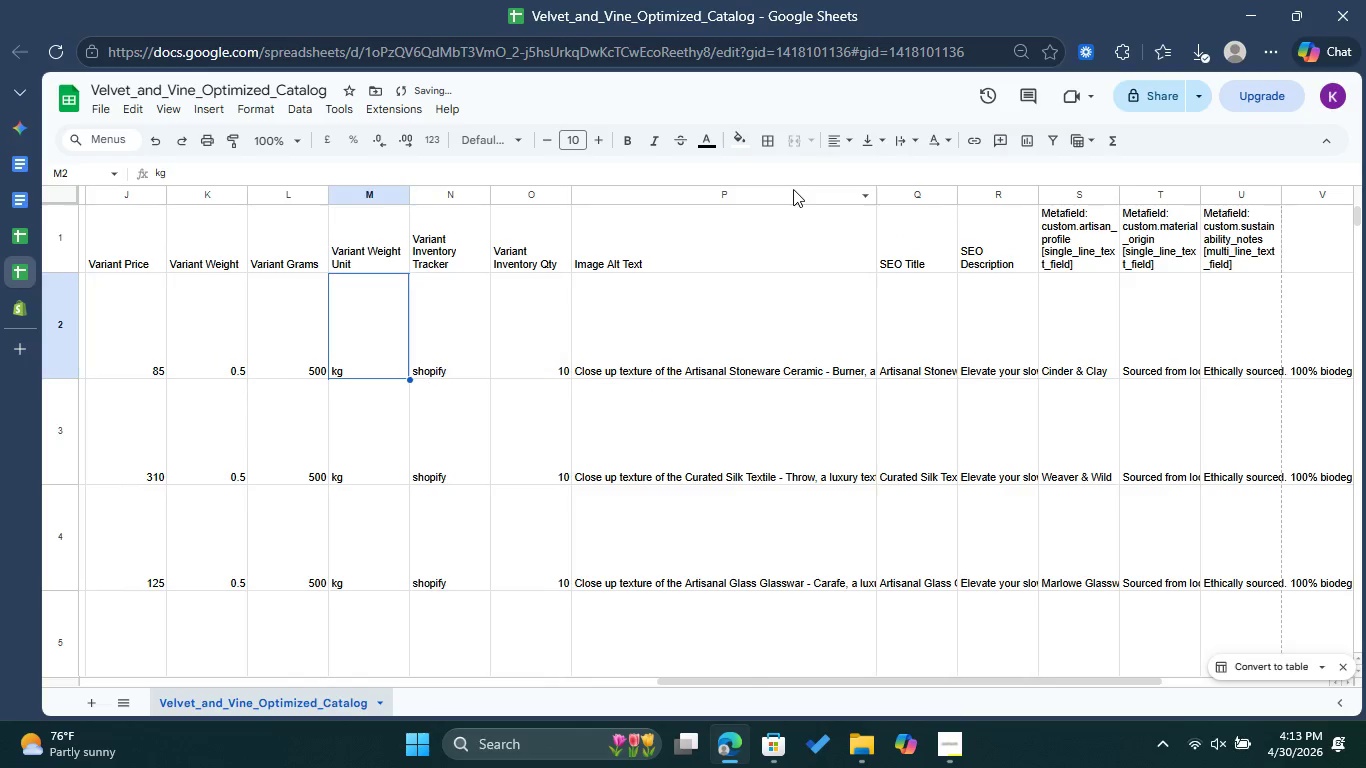 
left_click([793, 189])
 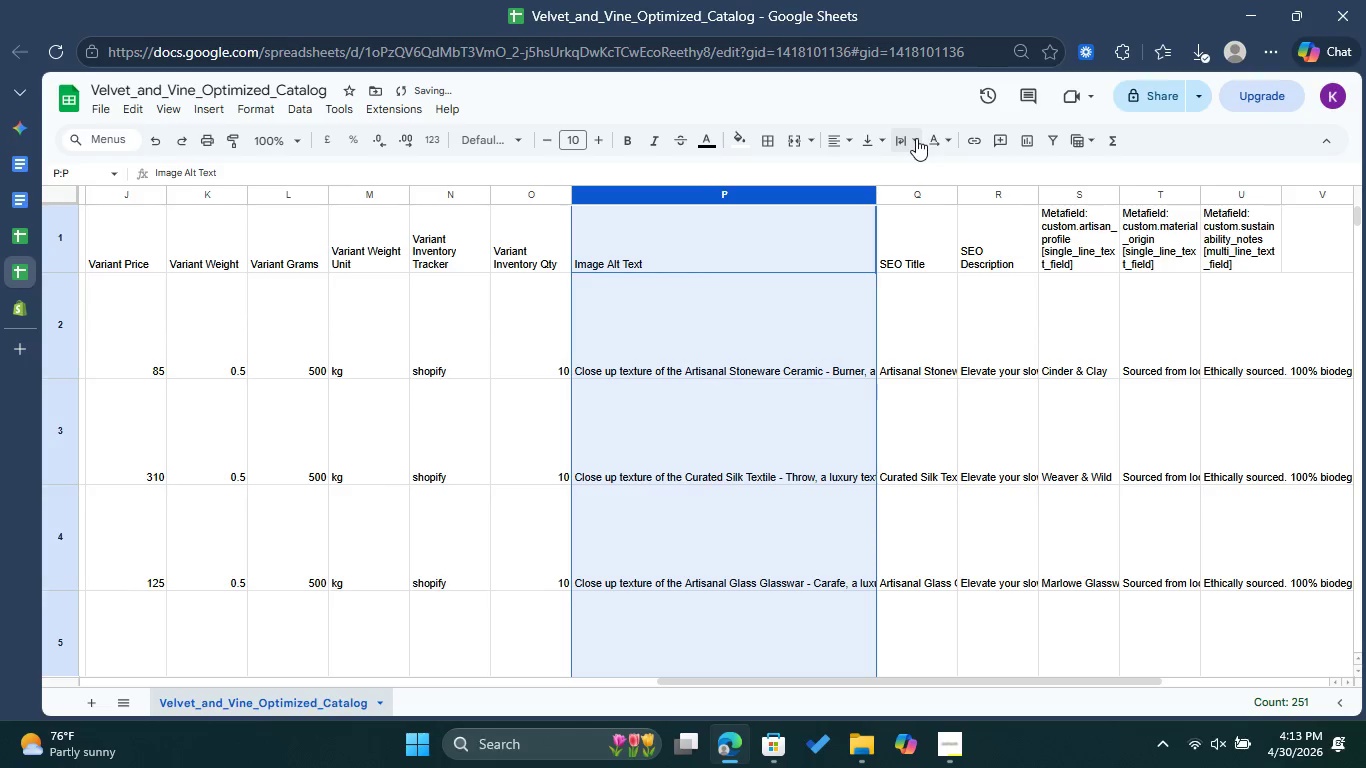 
left_click([916, 138])
 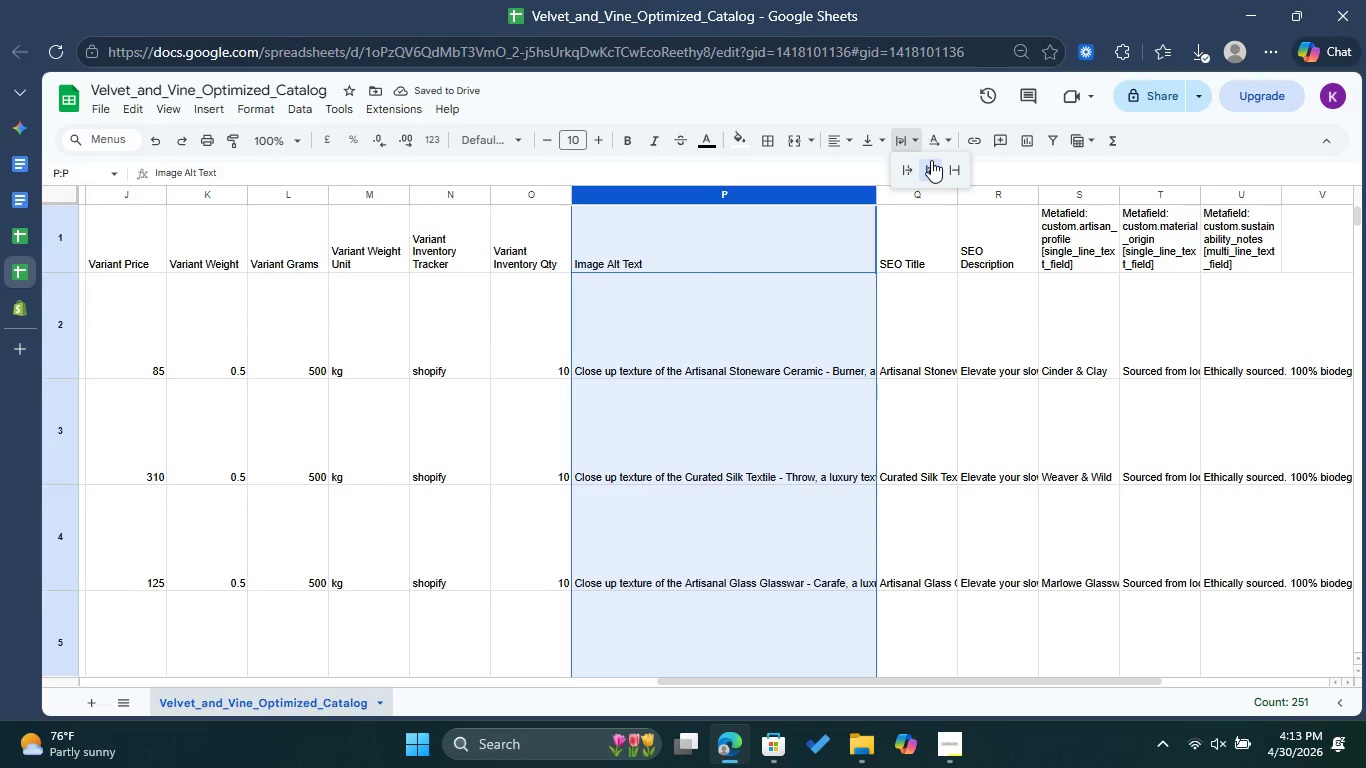 
left_click([931, 160])
 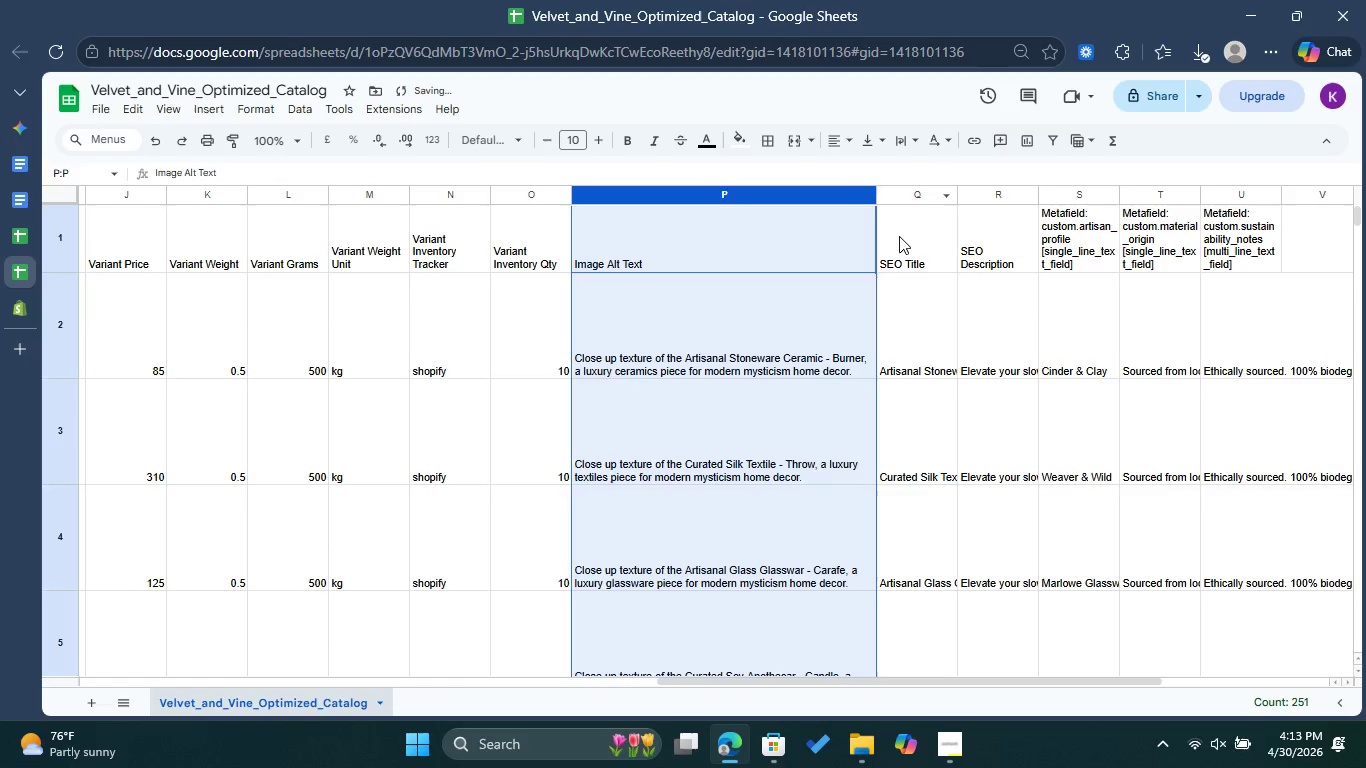 
left_click([898, 237])
 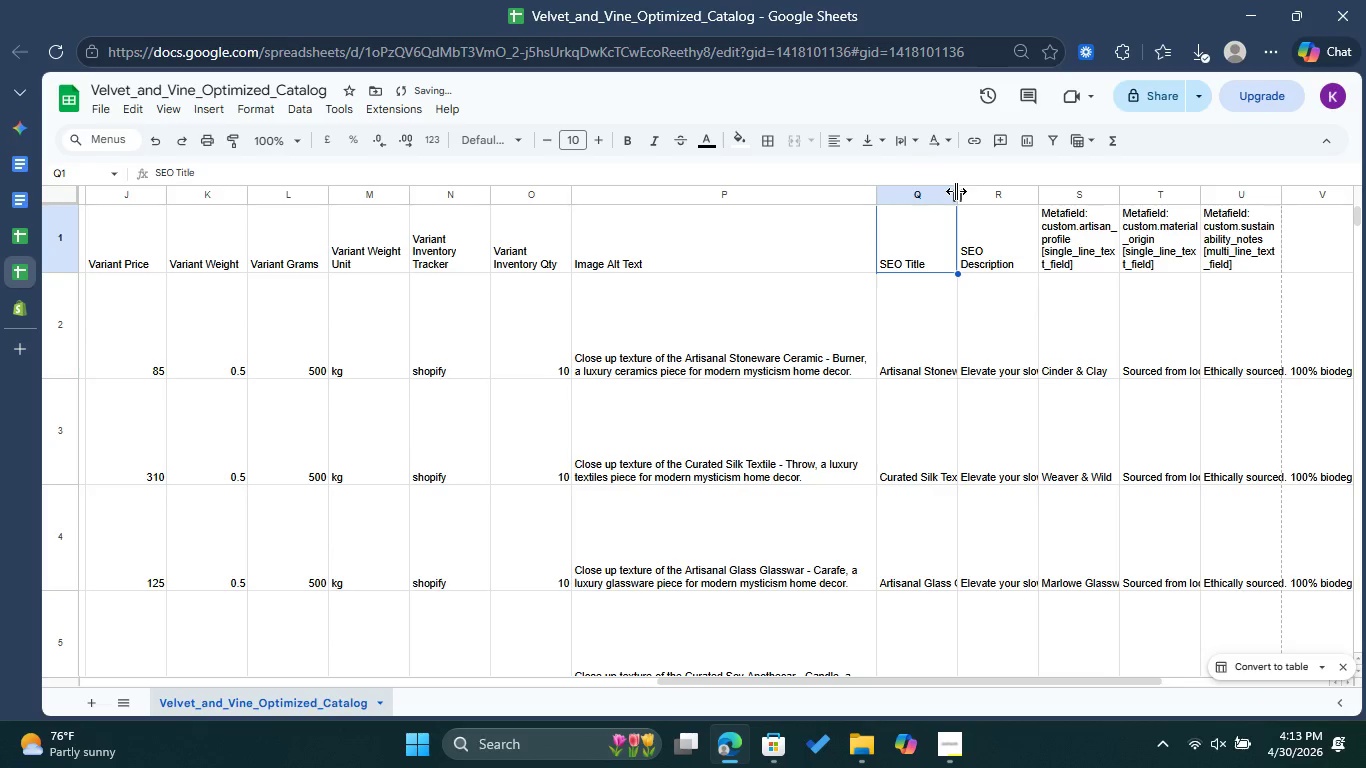 
left_click_drag(start_coordinate=[956, 191], to_coordinate=[1104, 213])
 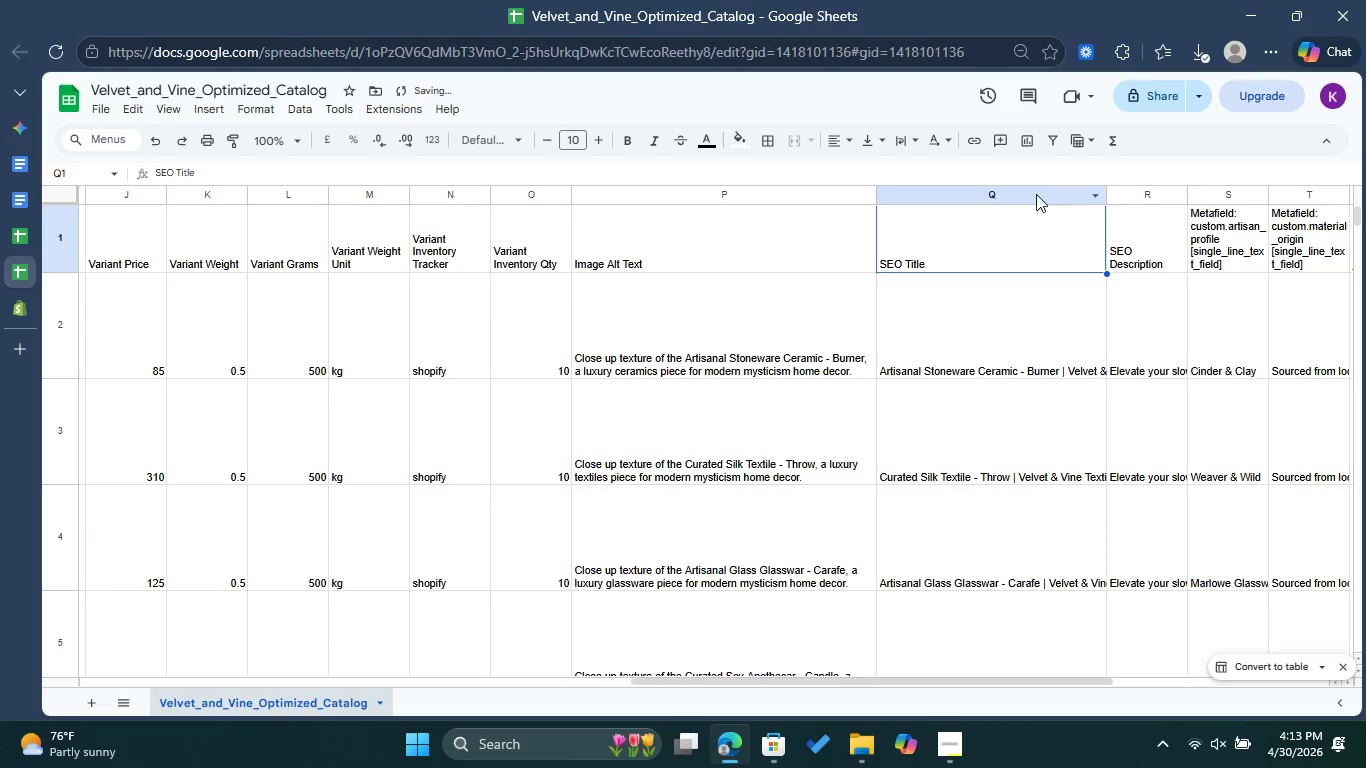 
left_click([1036, 194])
 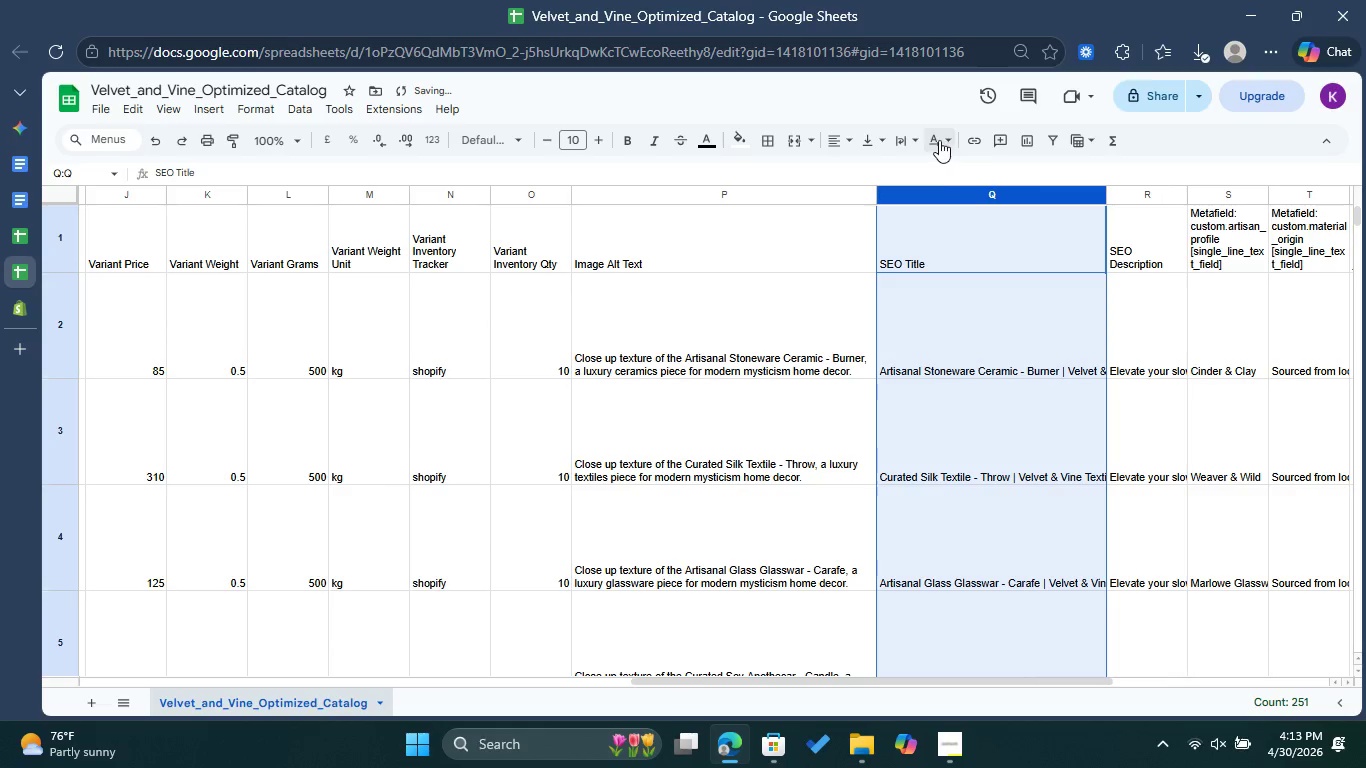 
left_click([939, 140])
 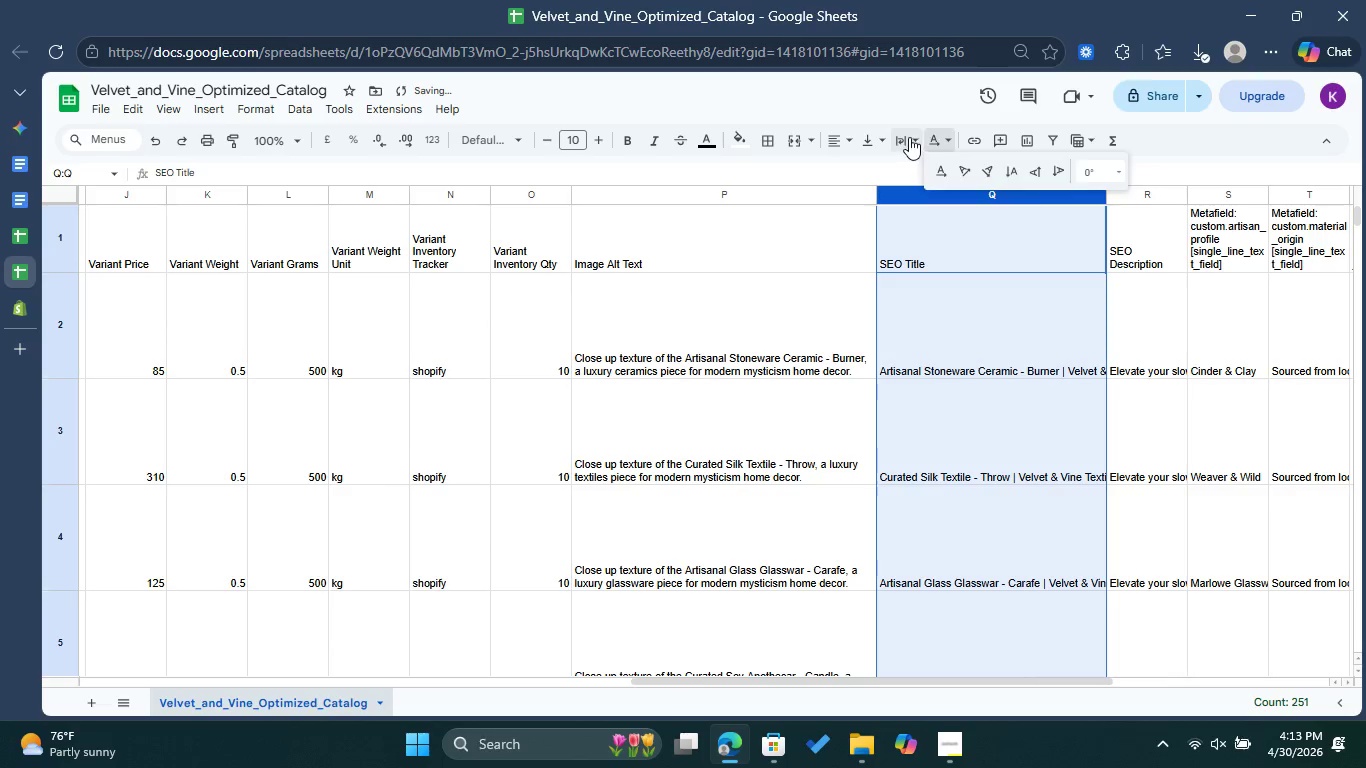 
left_click([909, 137])
 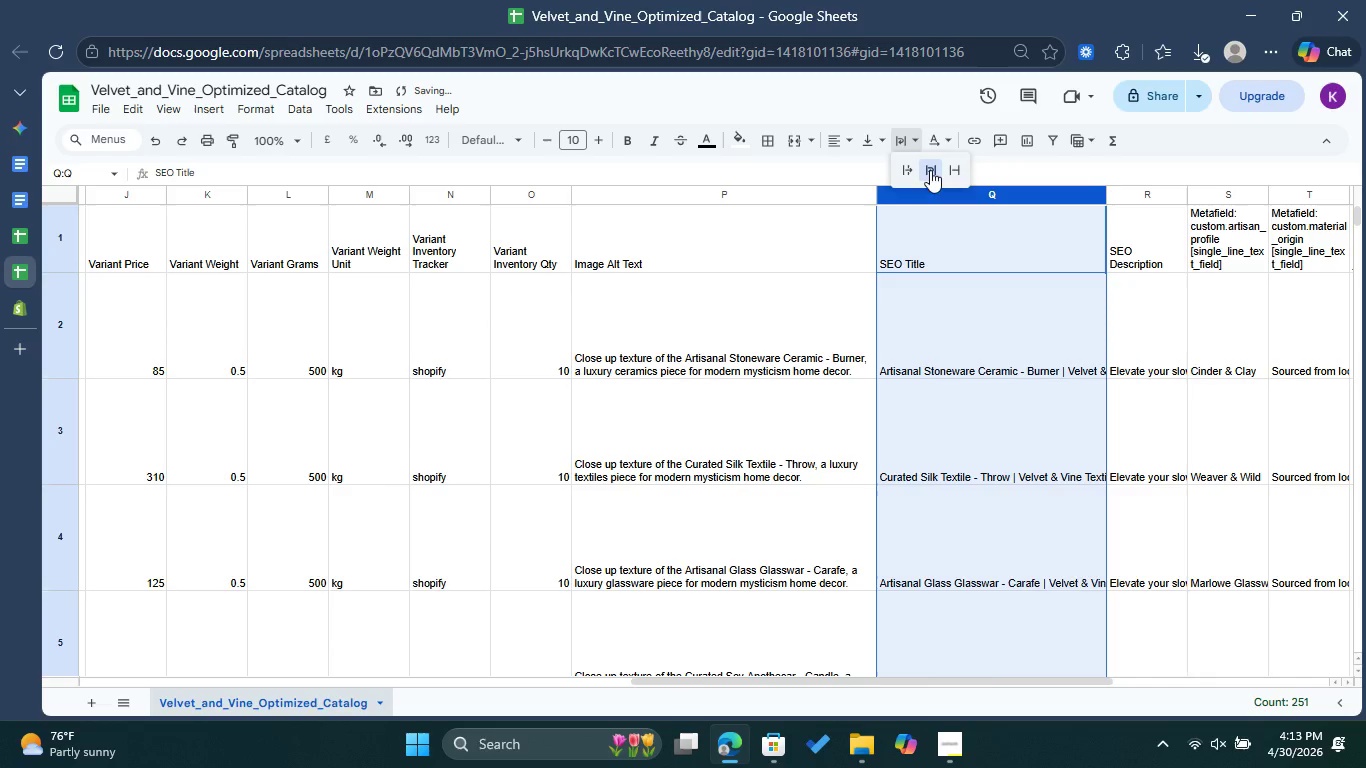 
left_click([930, 170])
 